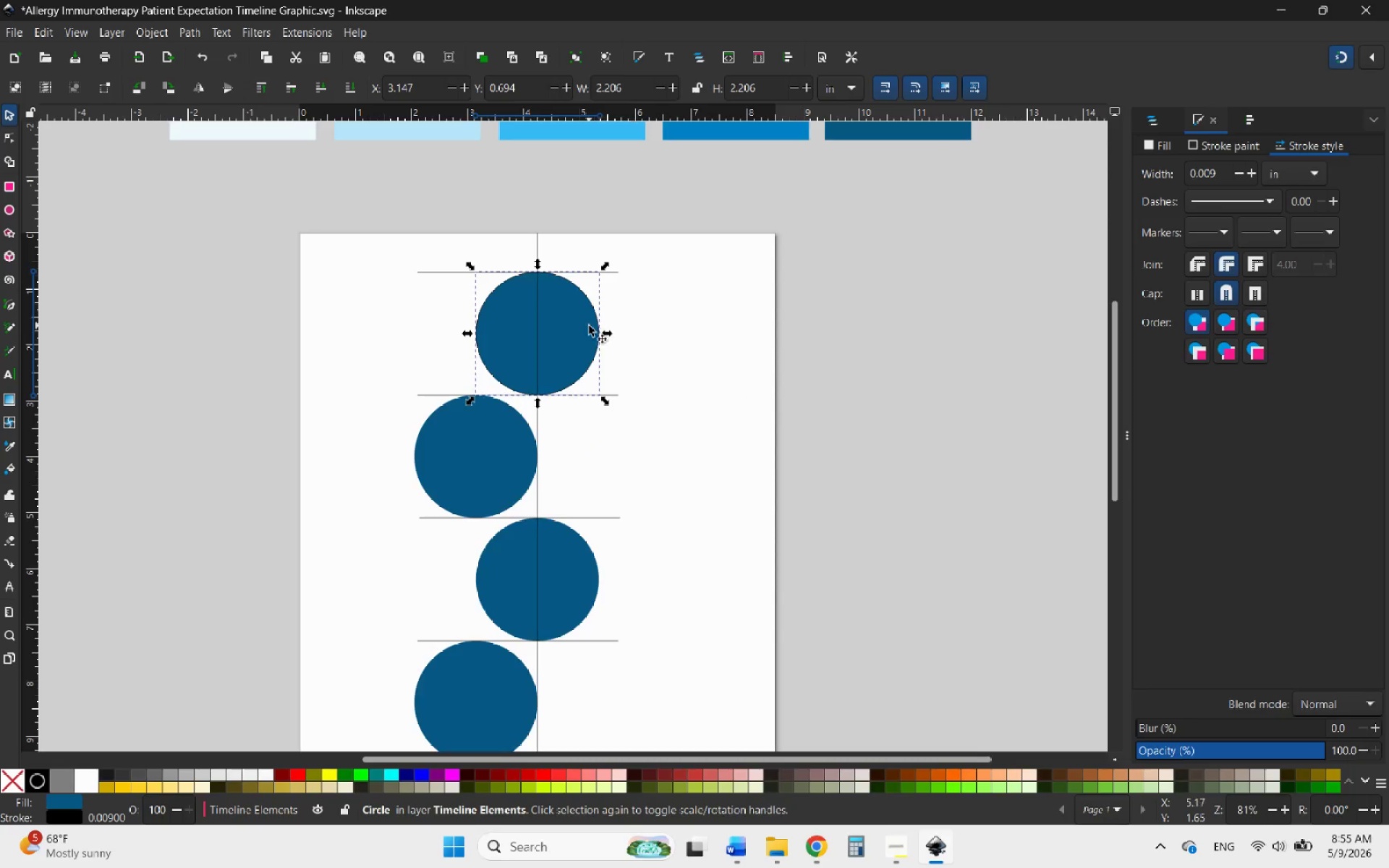 
right_click([588, 326])
 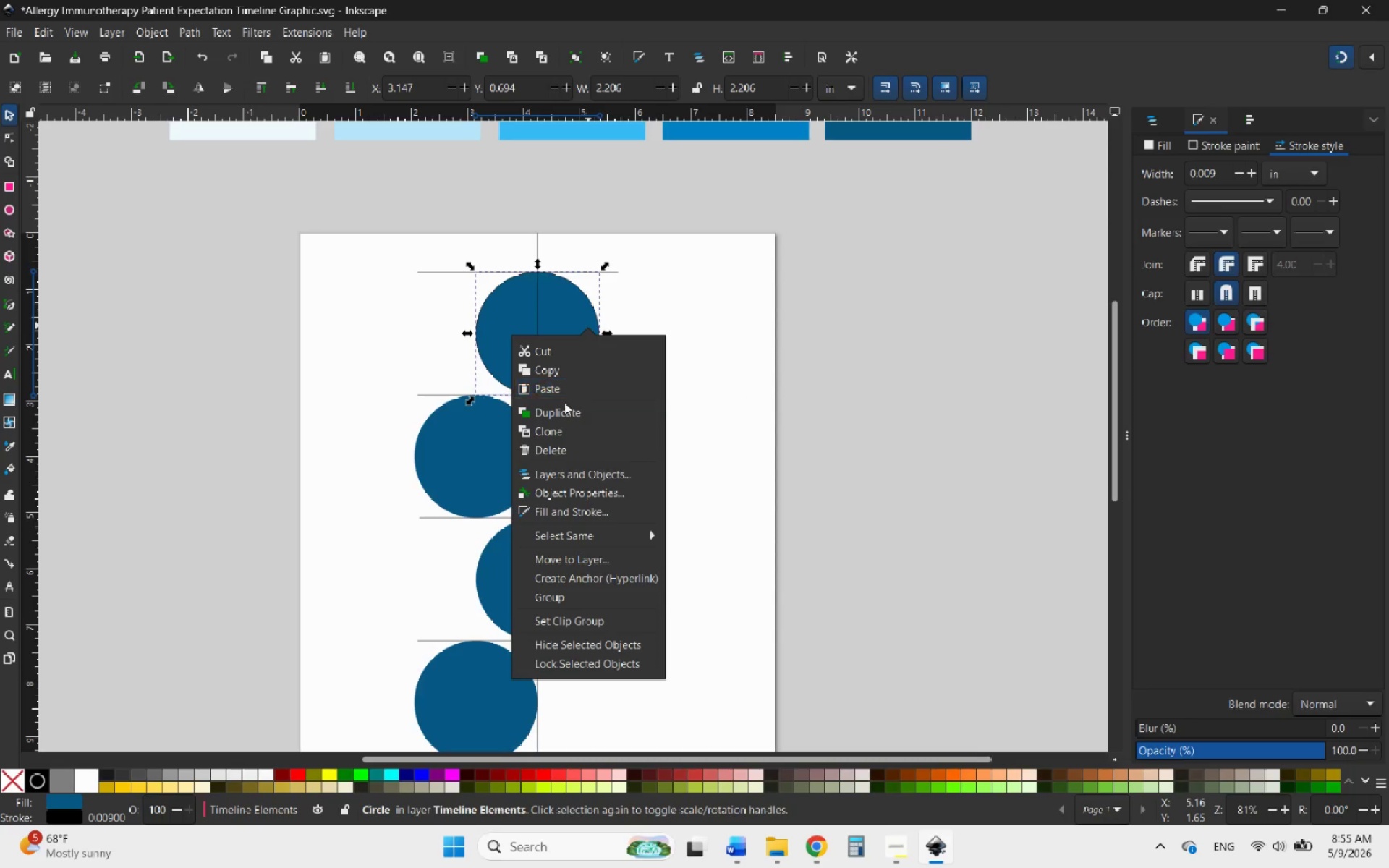 
left_click([556, 409])
 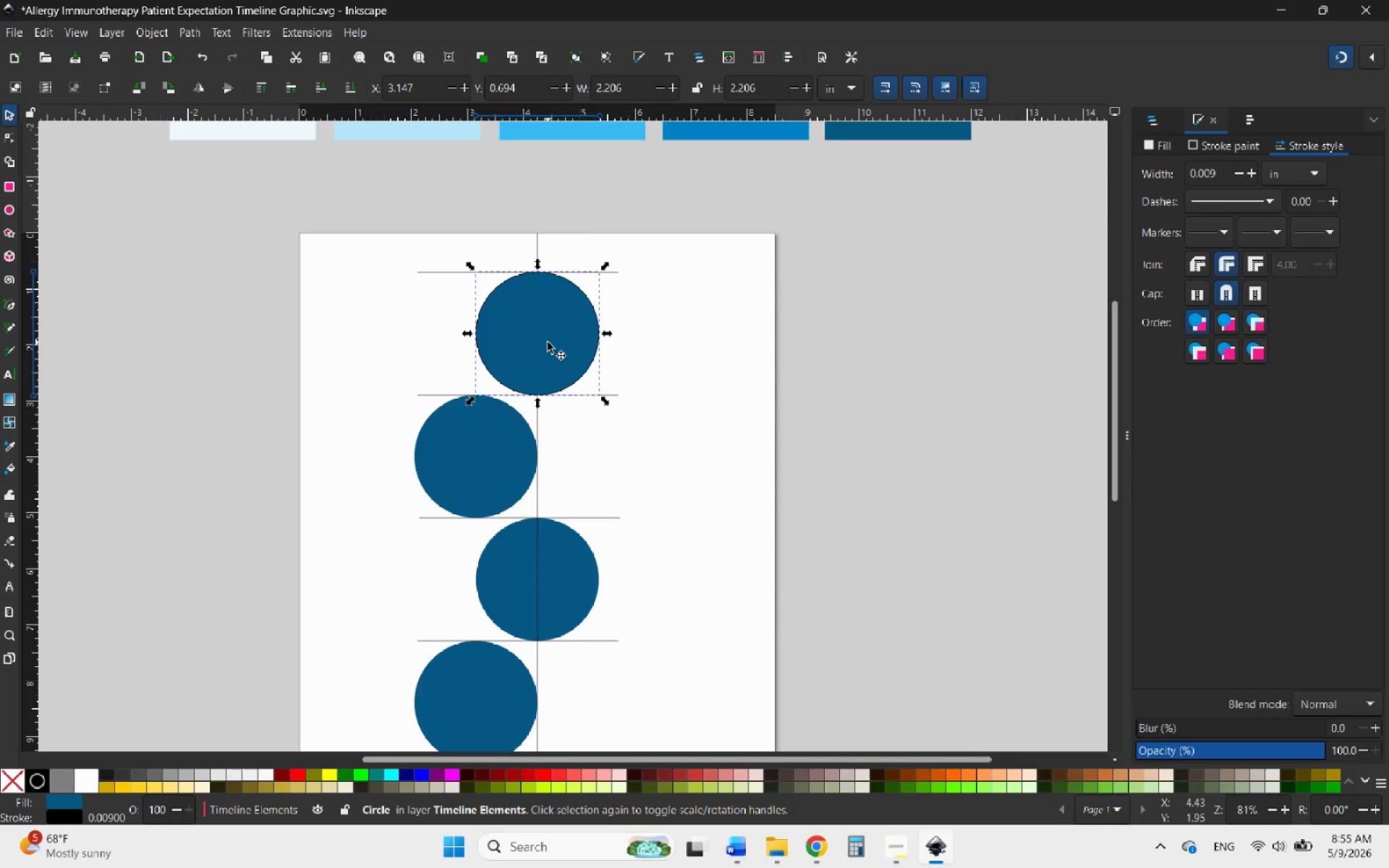 
left_click_drag(start_coordinate=[548, 342], to_coordinate=[746, 341])
 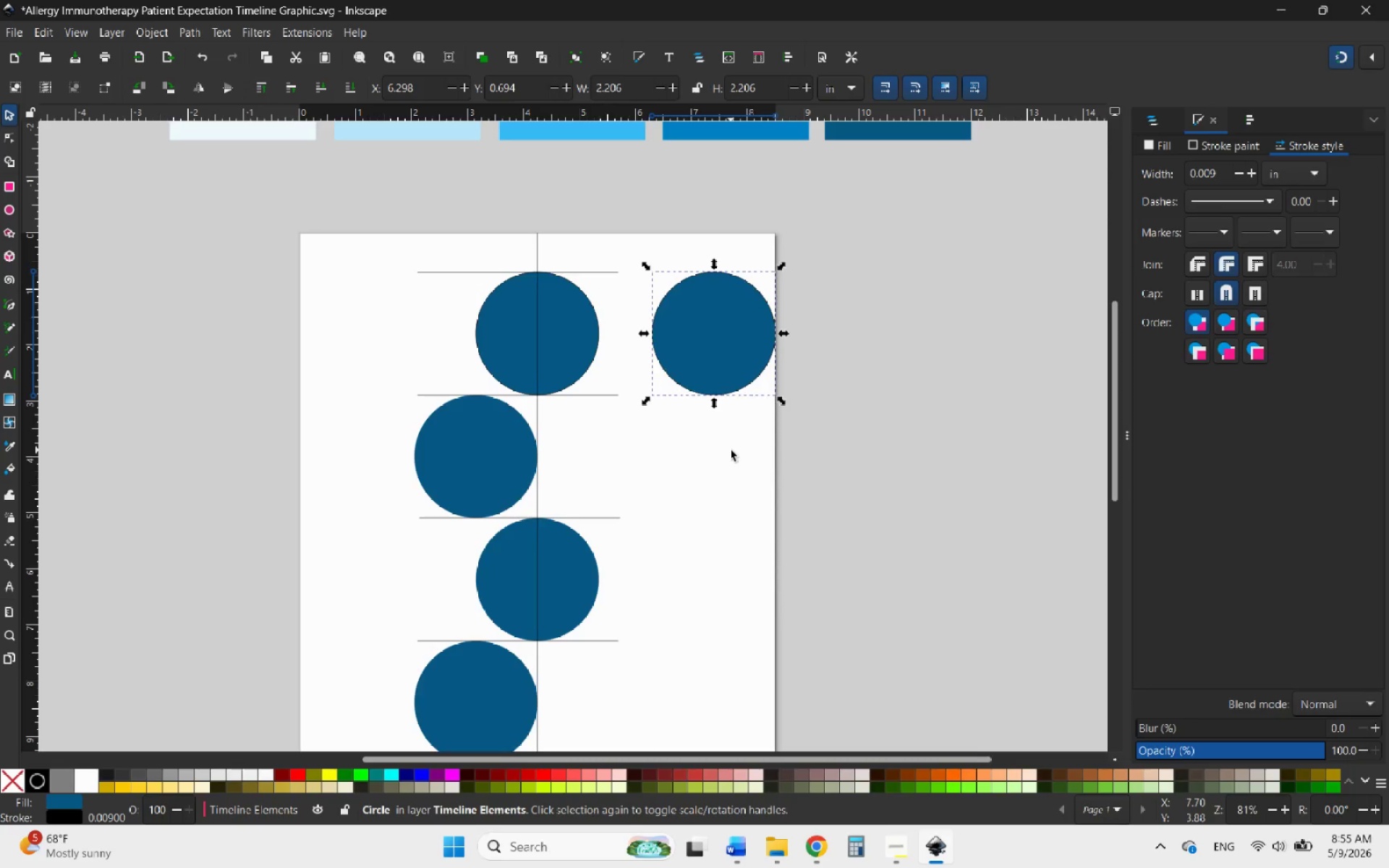 
hold_key(key=ControlLeft, duration=1.28)
 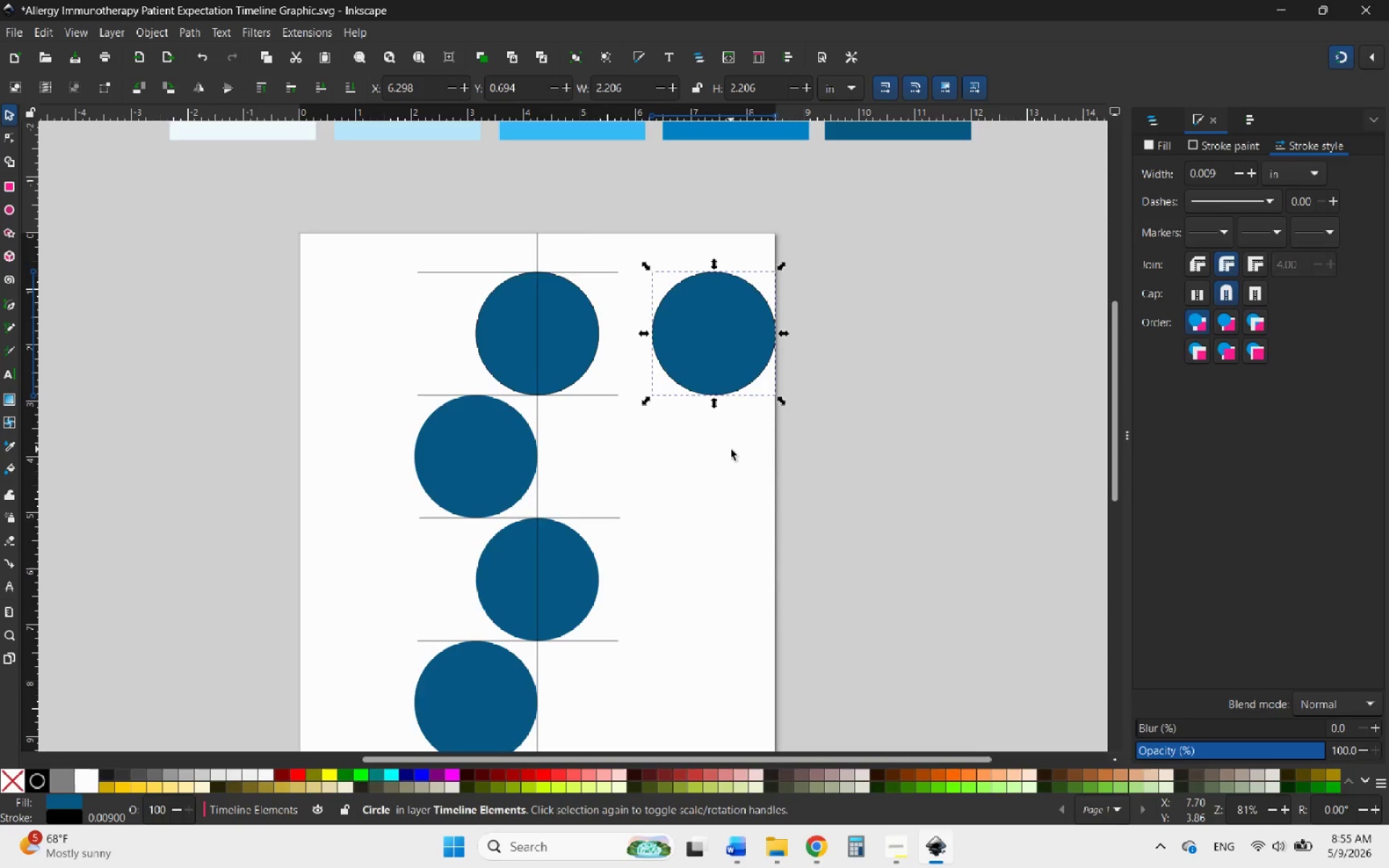 
left_click([731, 450])
 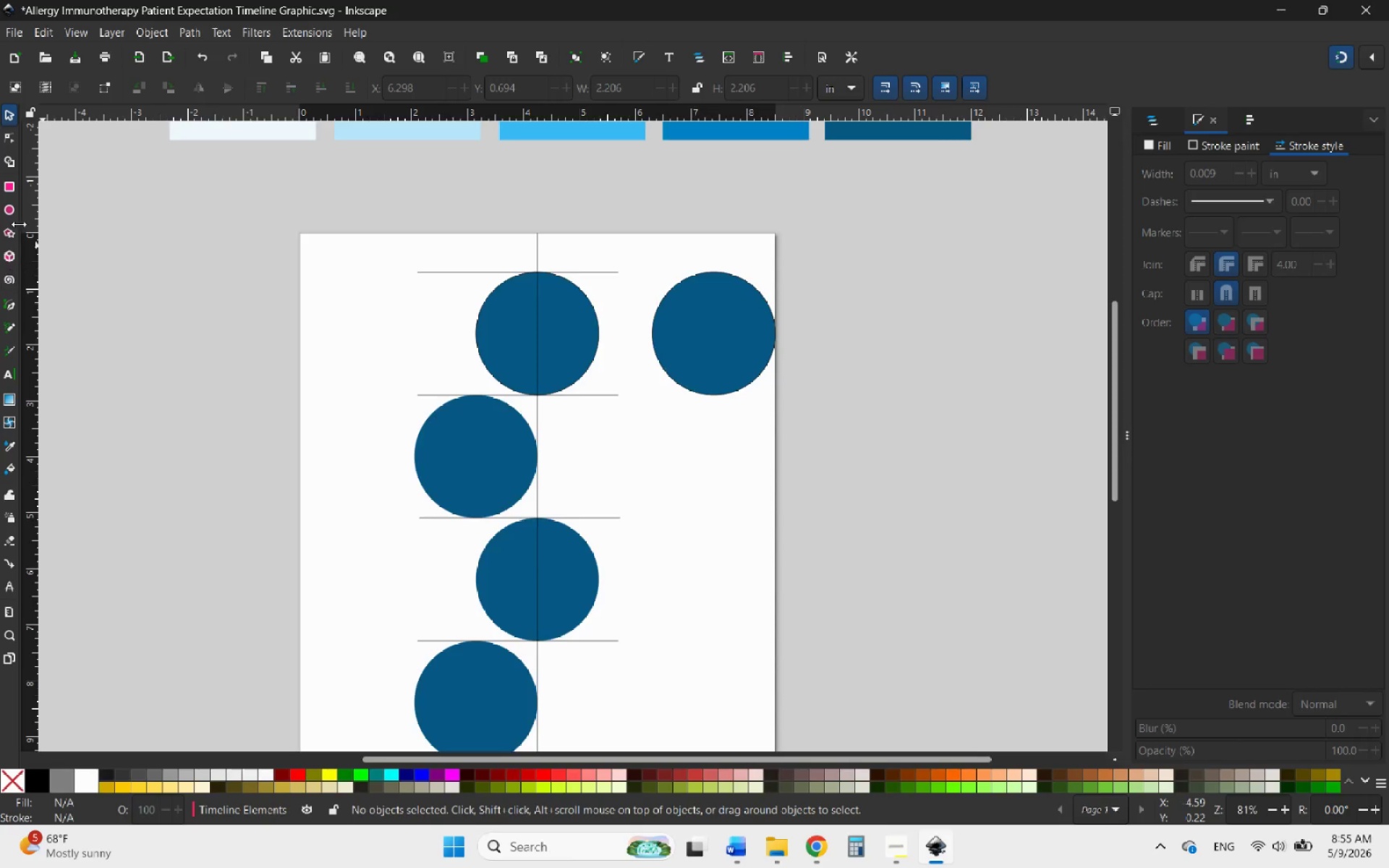 
left_click([10, 301])
 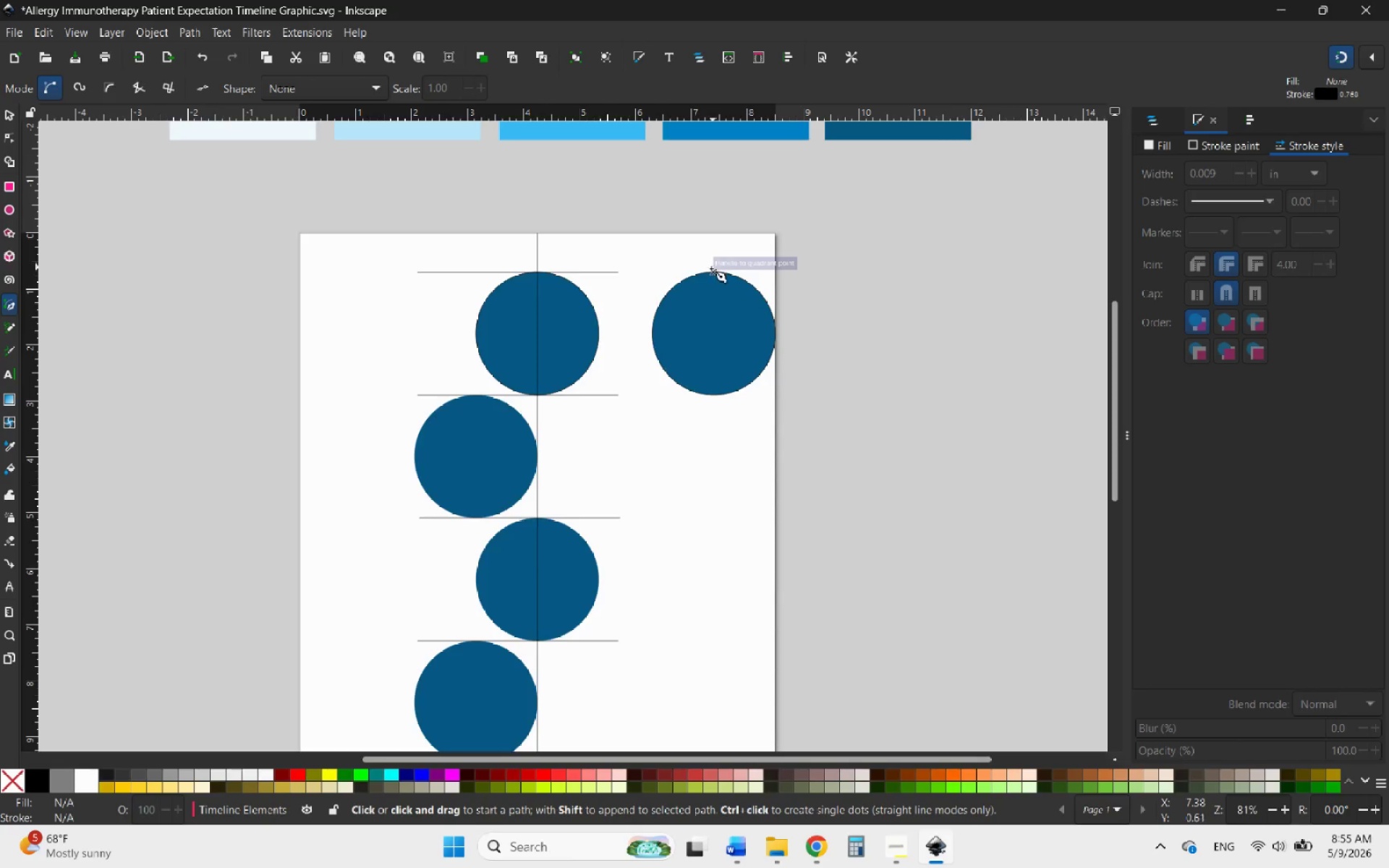 
left_click([711, 273])
 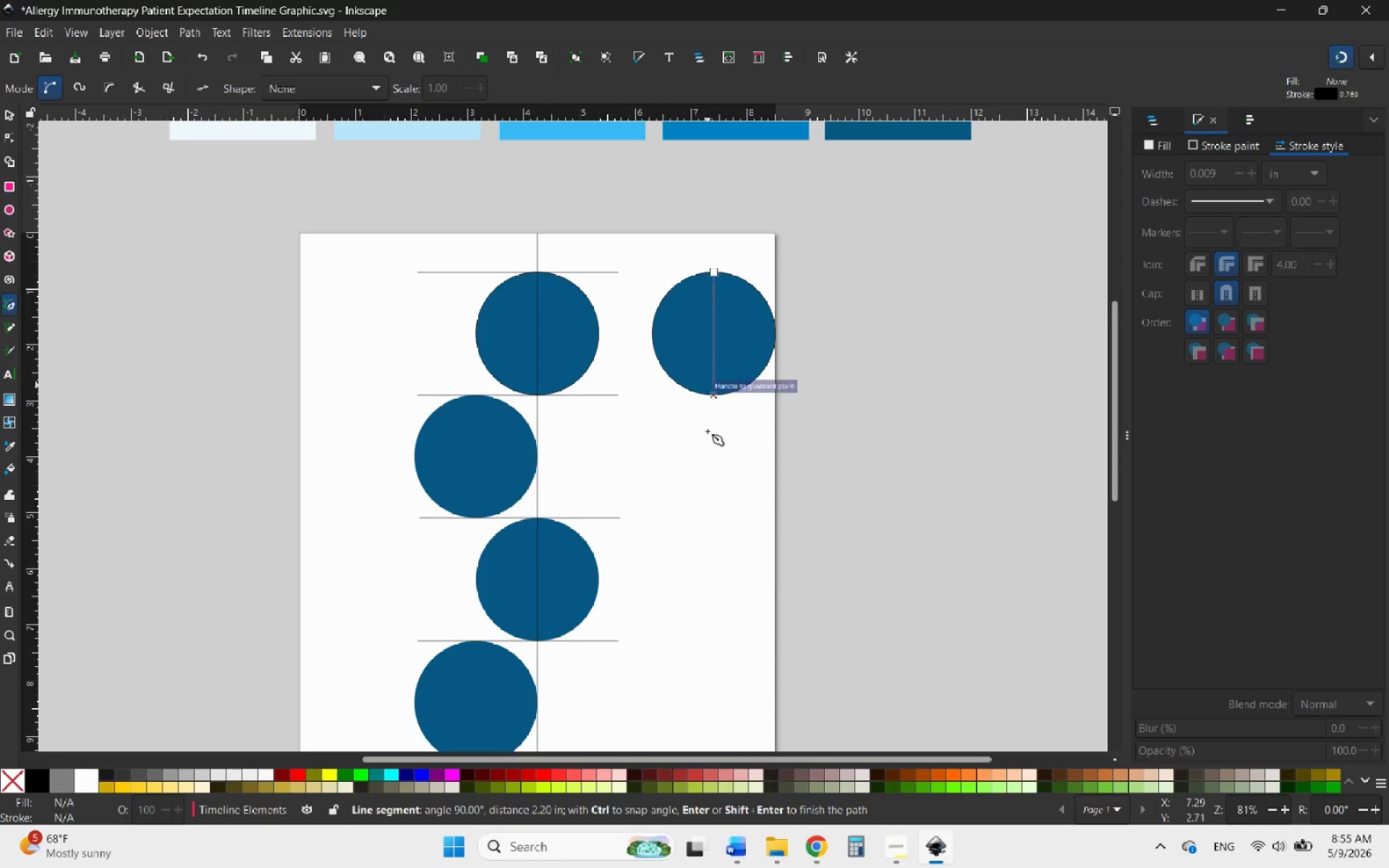 
hold_key(key=ControlLeft, duration=1.66)
left_click([718, 413])
 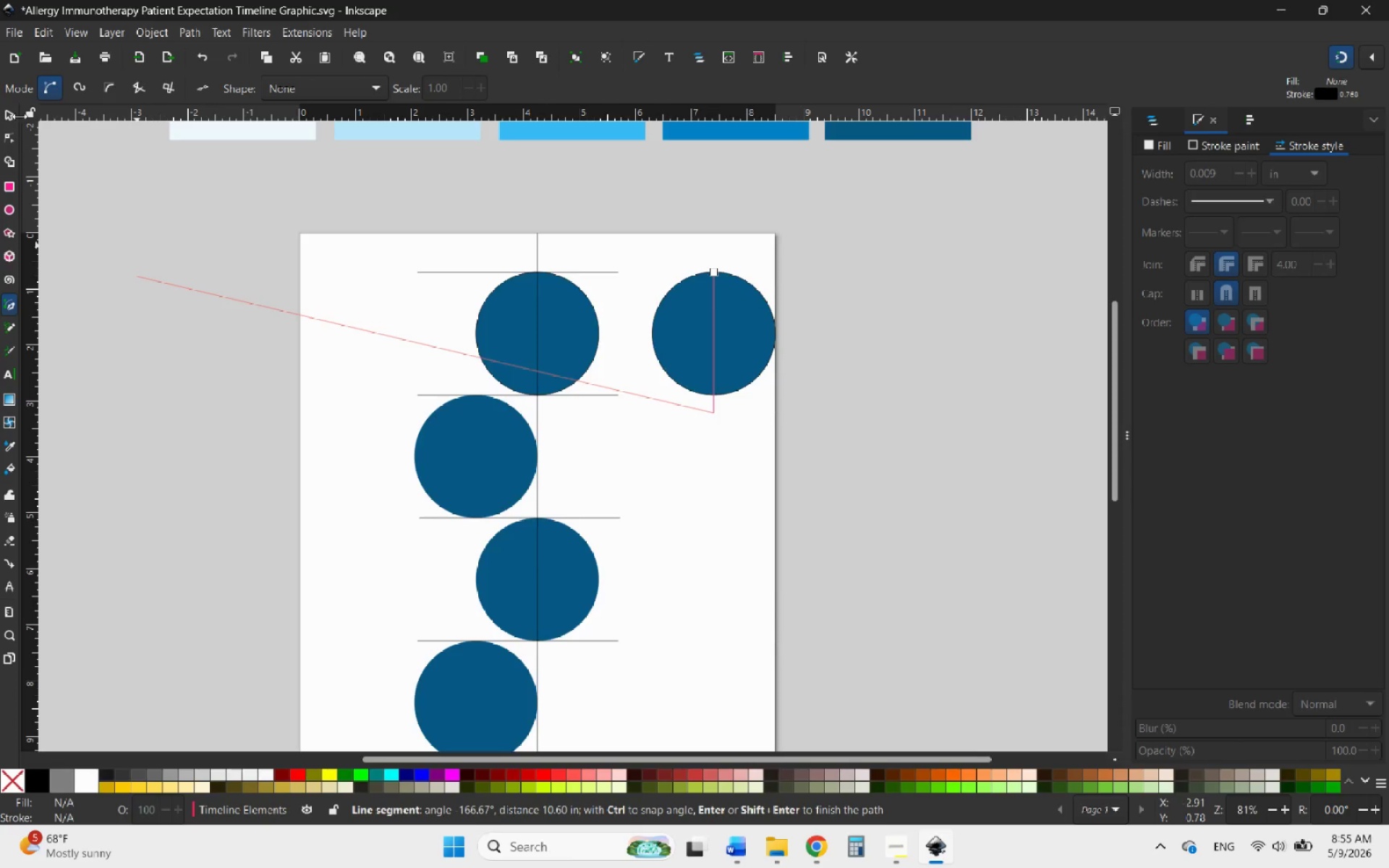 
left_click([11, 114])
 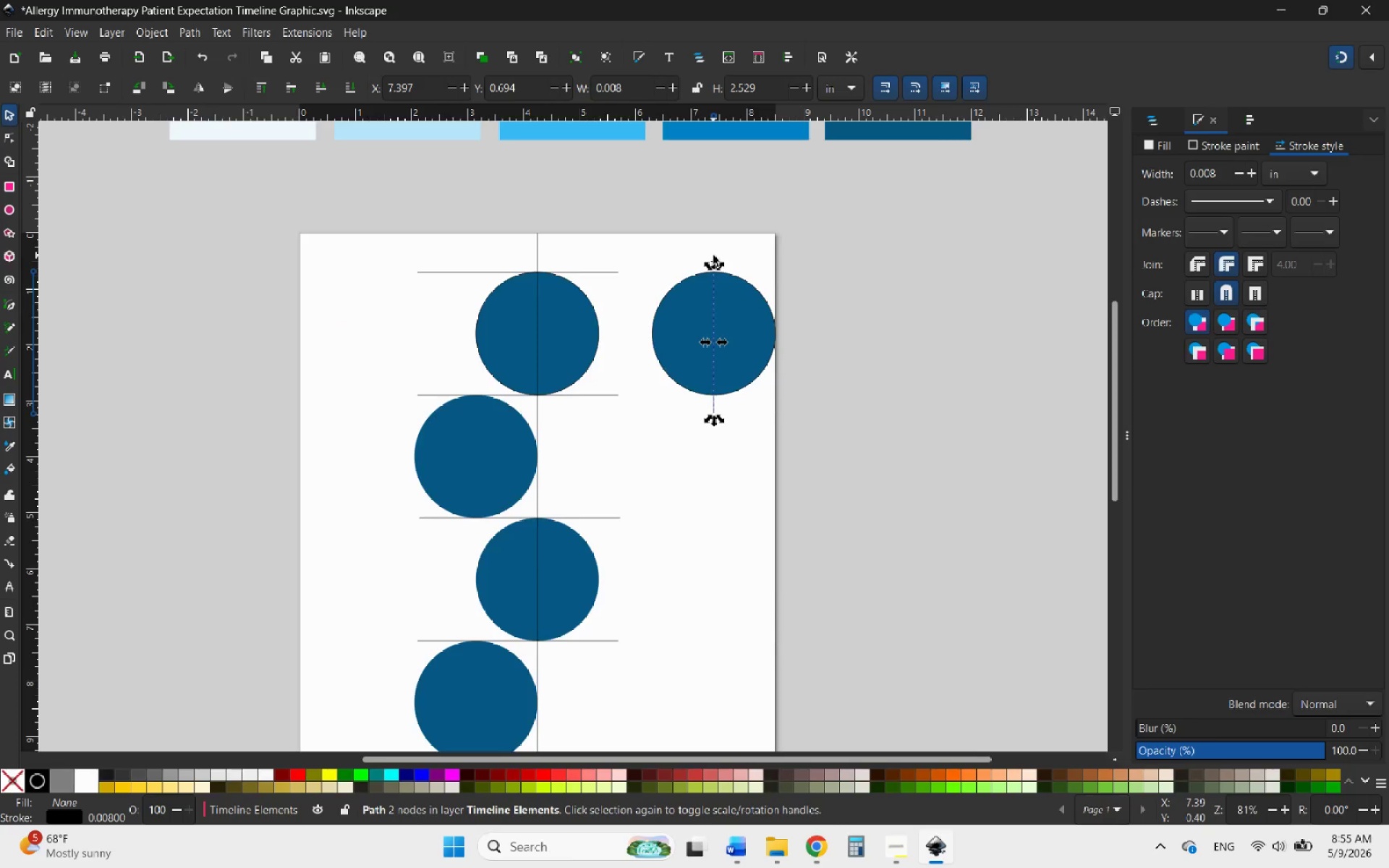 
left_click_drag(start_coordinate=[713, 263], to_coordinate=[733, 247])
 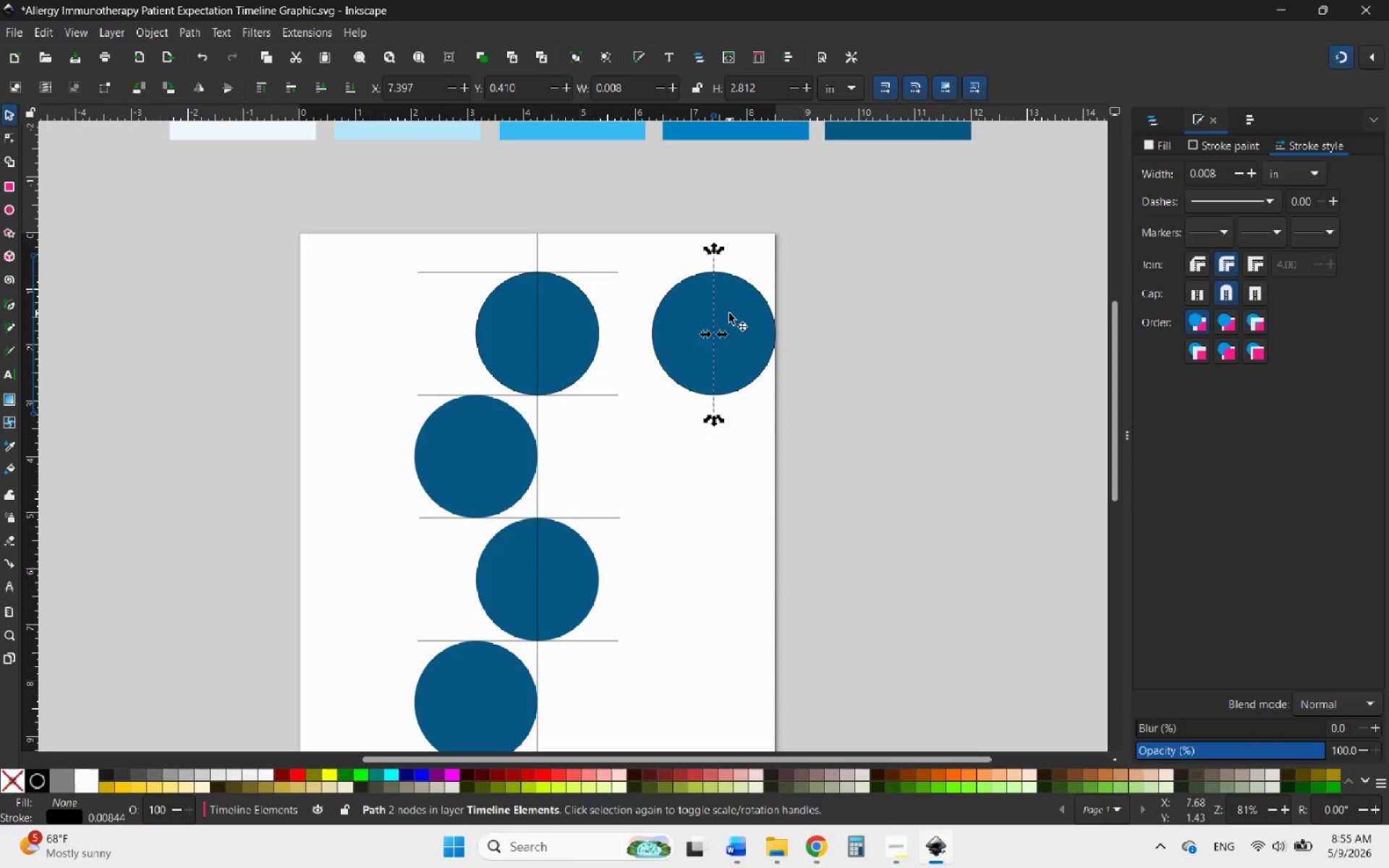 
hold_key(key=ShiftLeft, duration=0.44)
left_click([732, 314])
 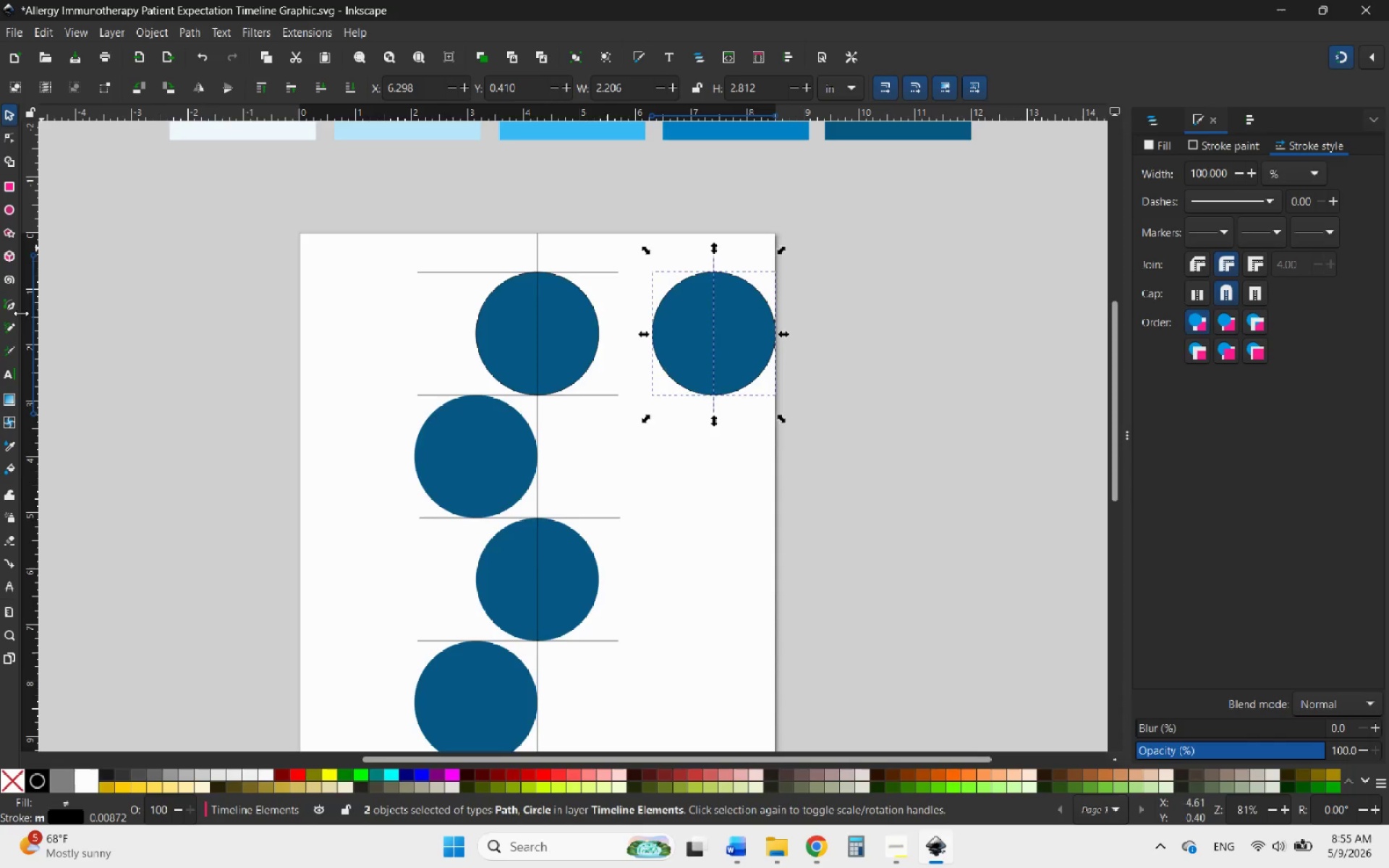 
left_click([11, 159])
 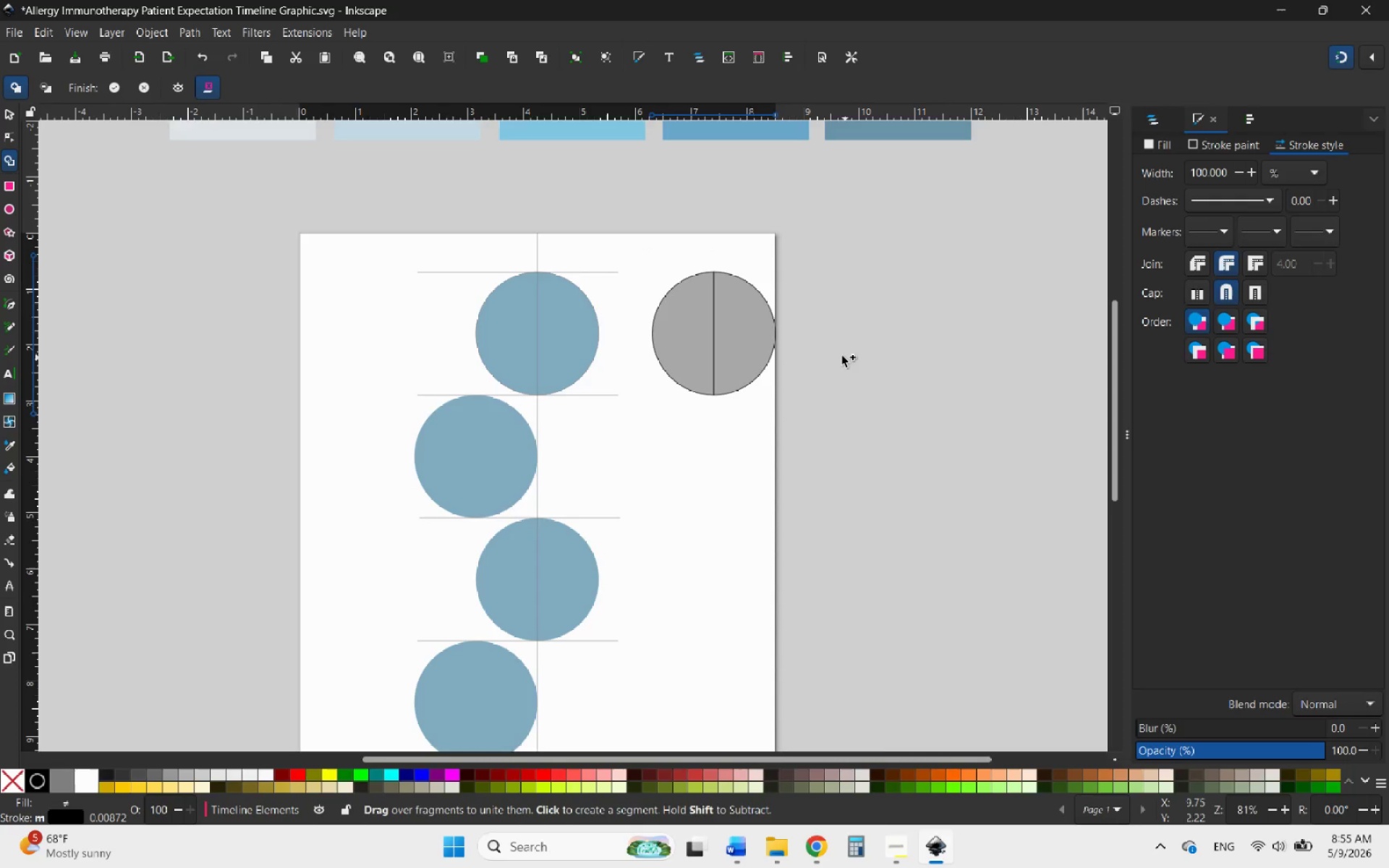 
hold_key(key=ControlLeft, duration=0.59)
scroll: coordinate [748, 315], scroll_direction: up, amount: 2.0
 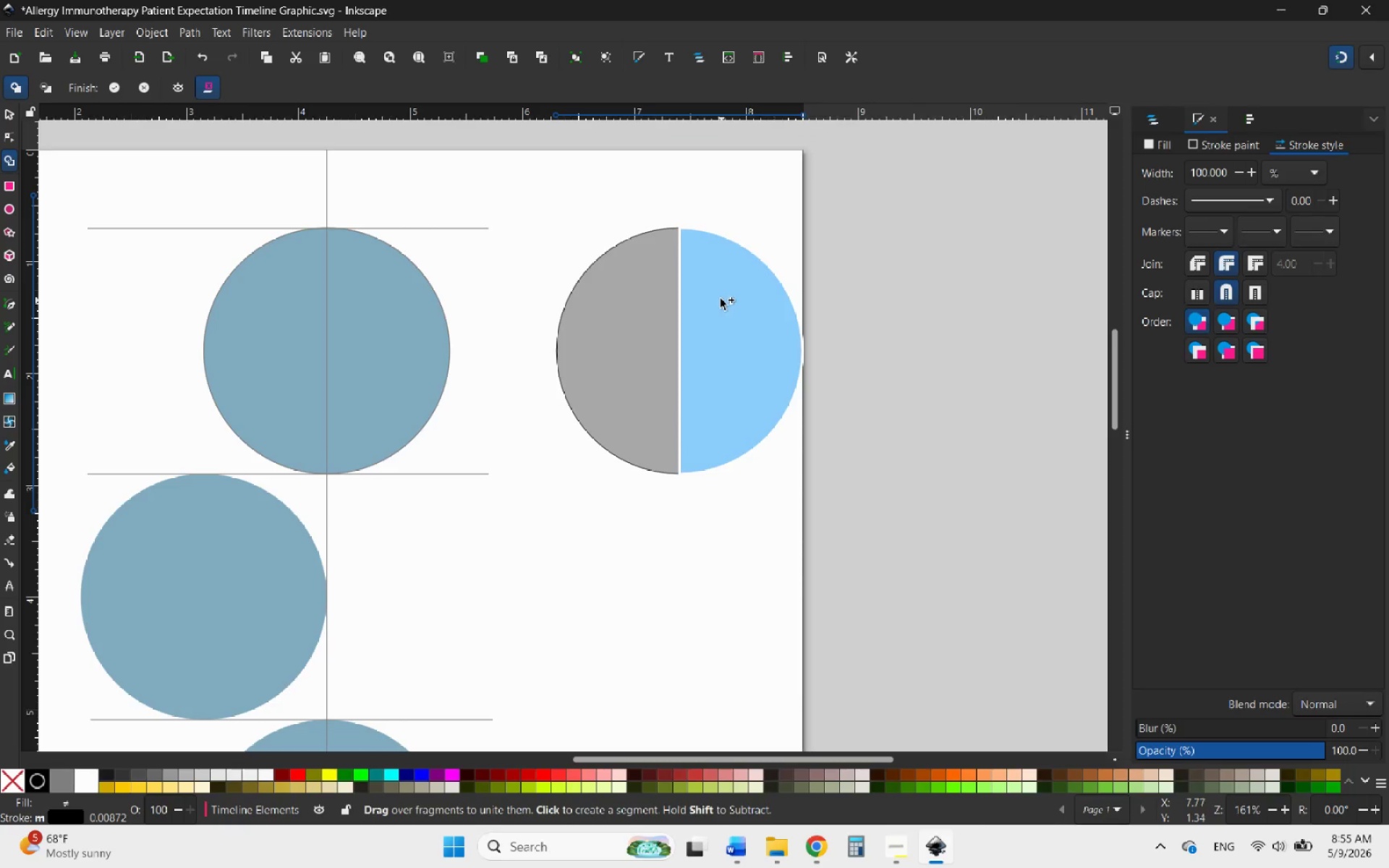 
left_click_drag(start_coordinate=[718, 293], to_coordinate=[718, 305])
 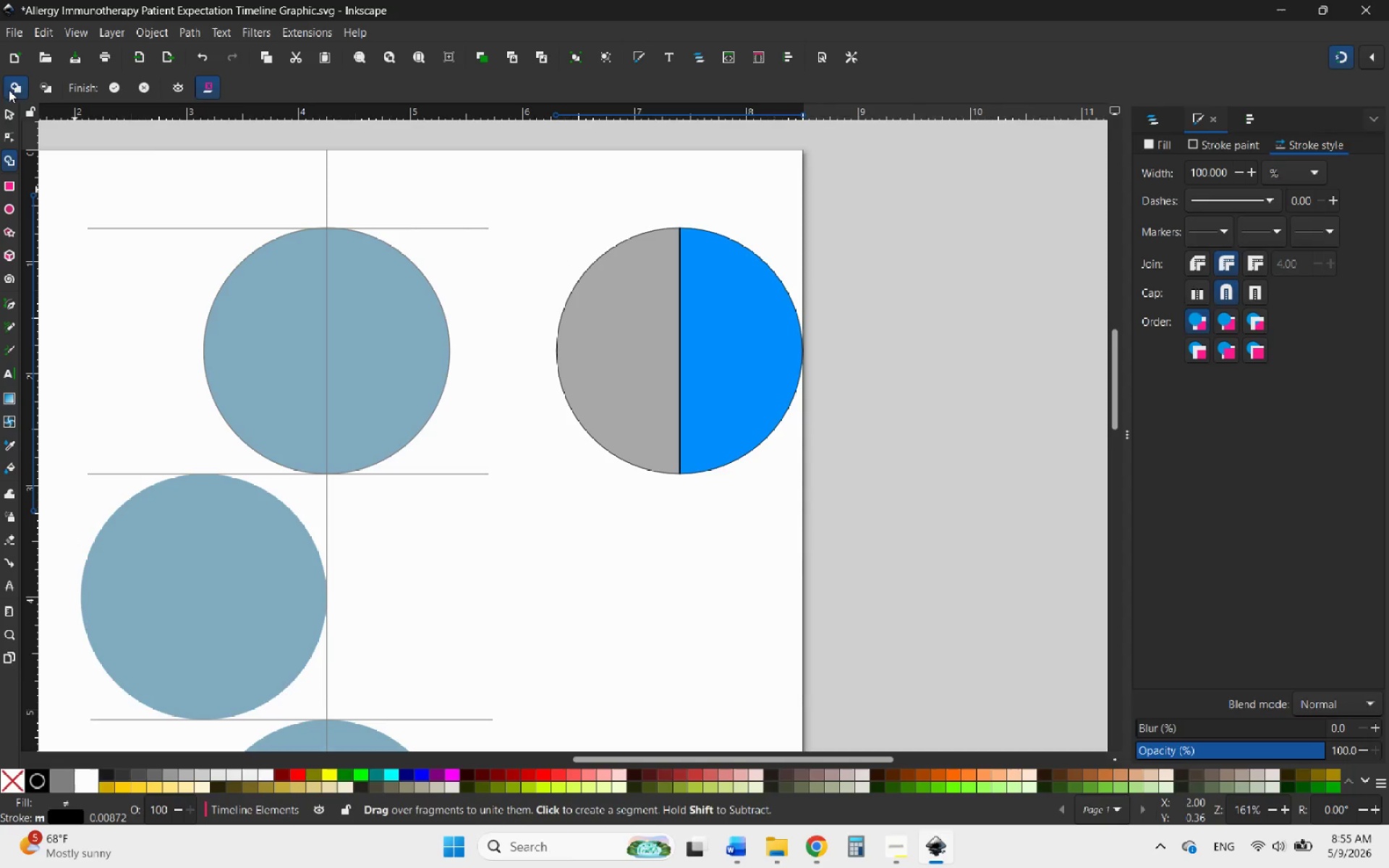 
left_click([7, 110])
 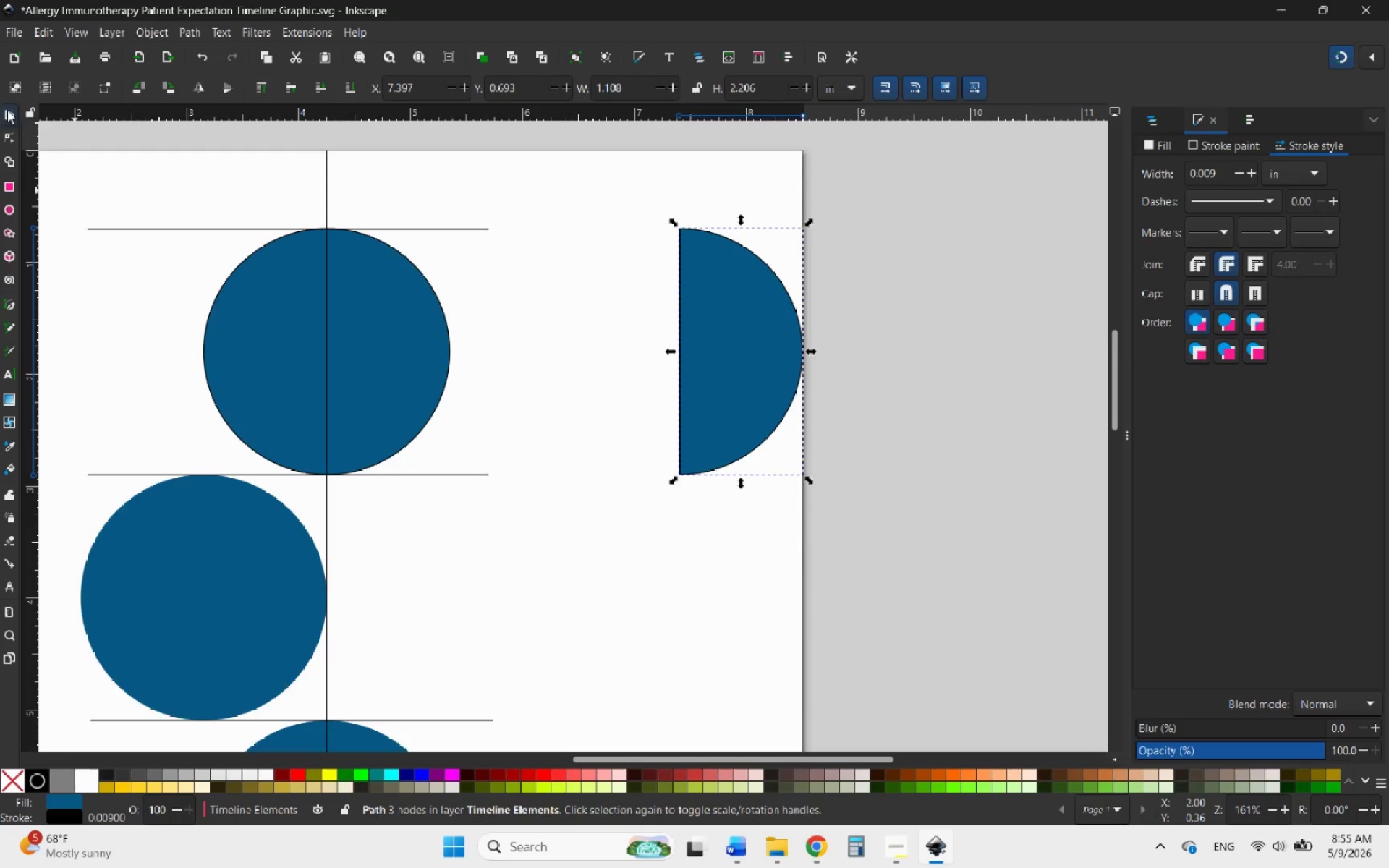 
hold_key(key=ControlLeft, duration=0.62)
scroll: coordinate [730, 304], scroll_direction: down, amount: 2.0
 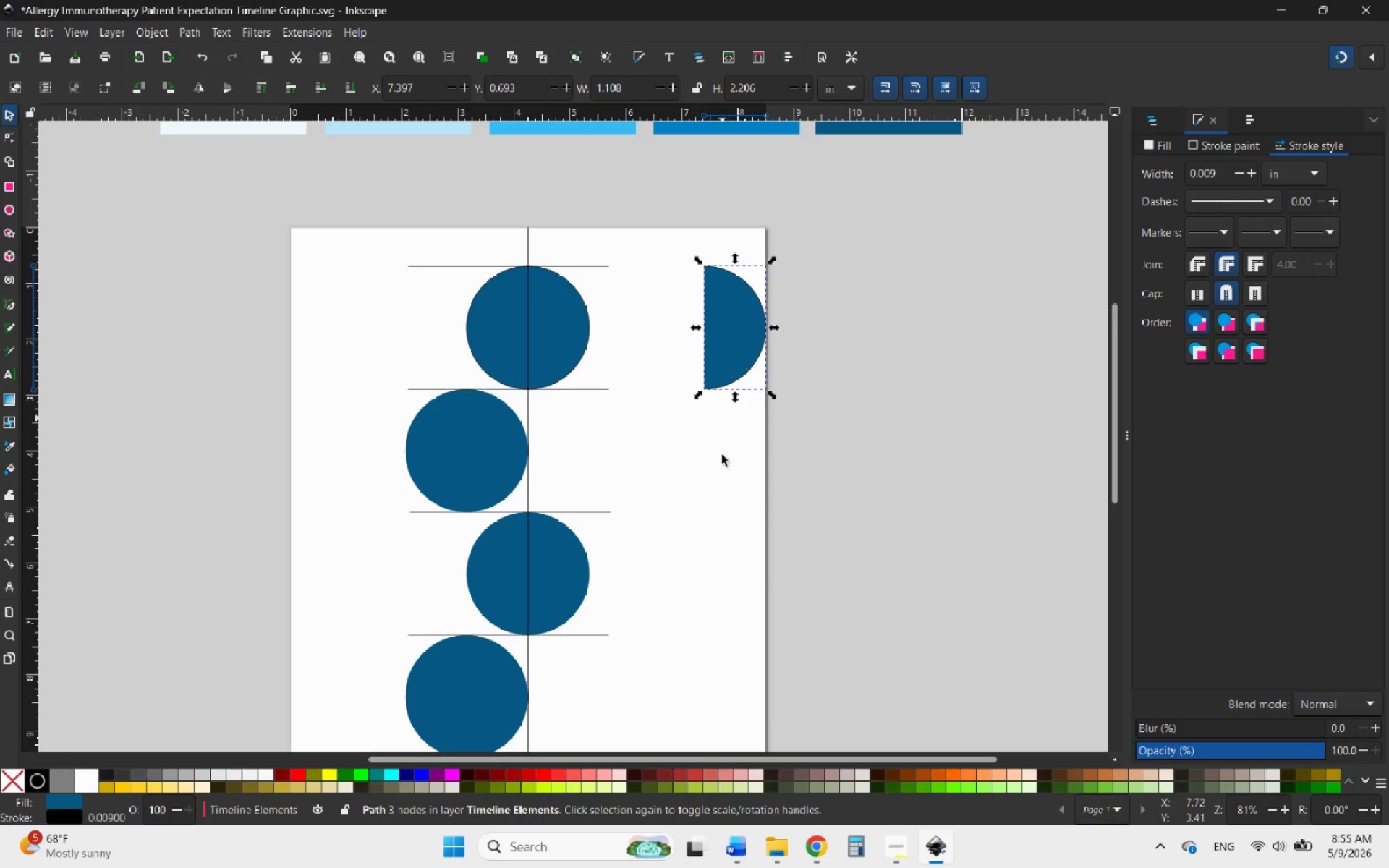 
left_click([712, 533])
 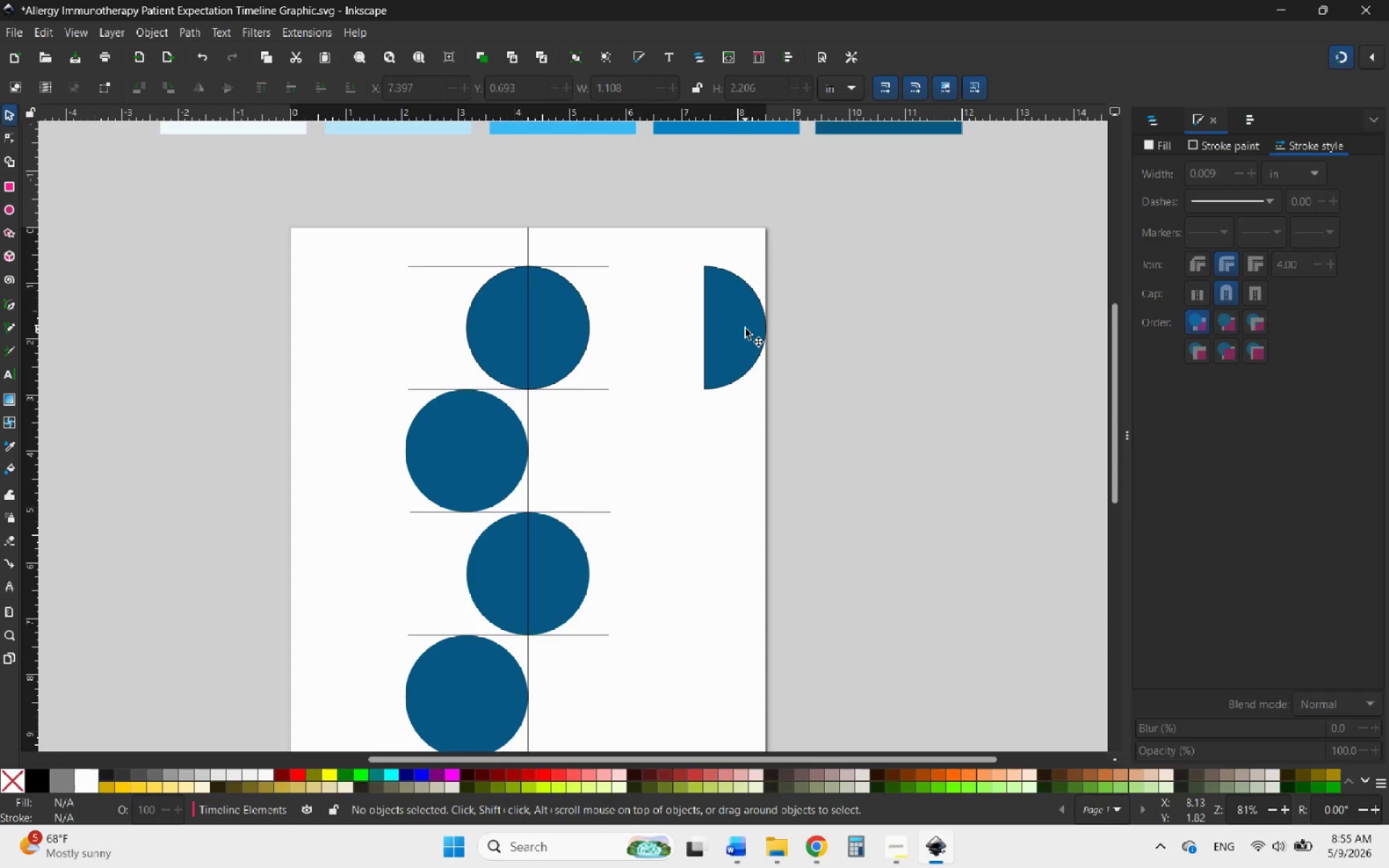 
hold_key(key=ControlLeft, duration=1.03)
 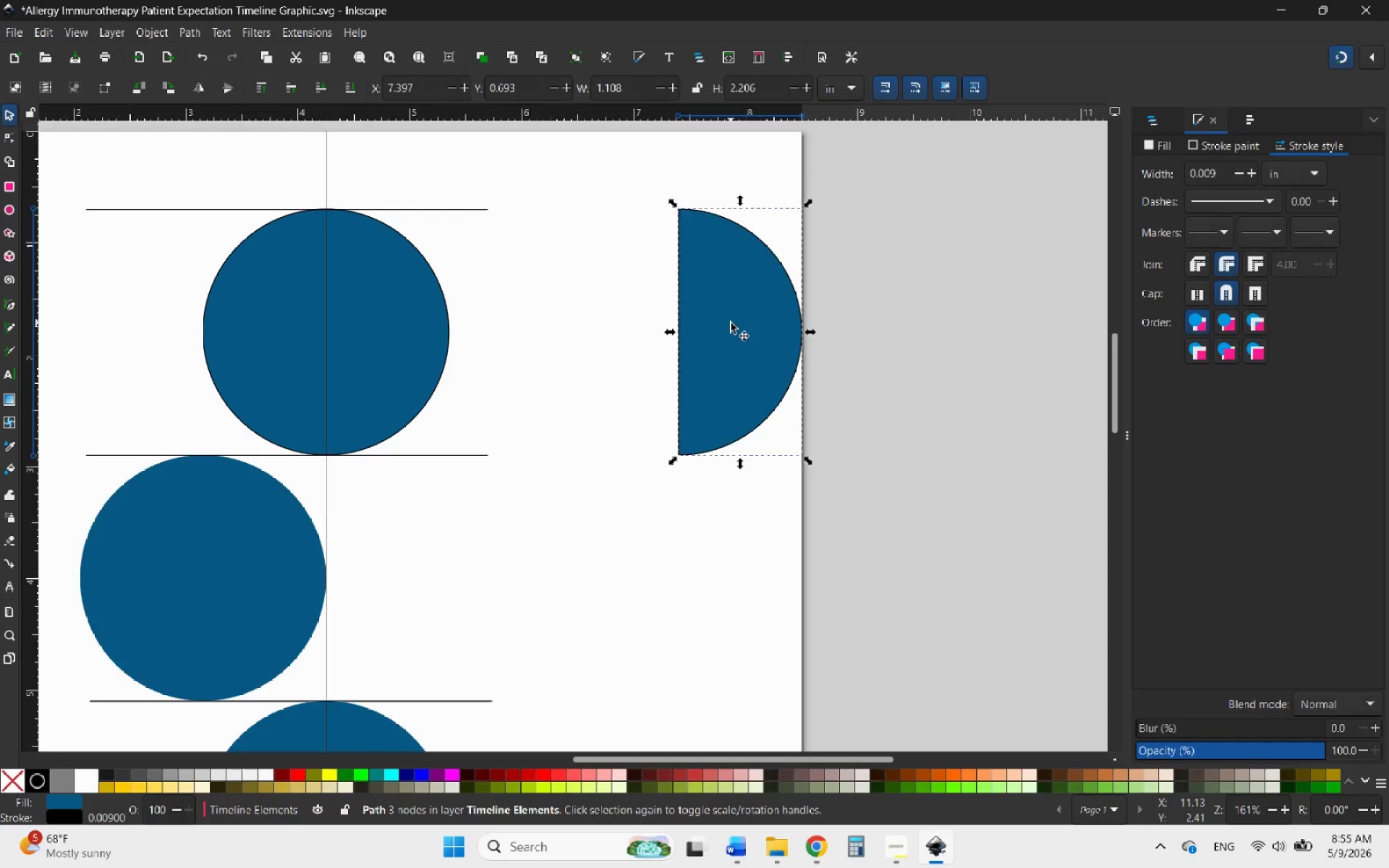 
left_click([731, 323])
 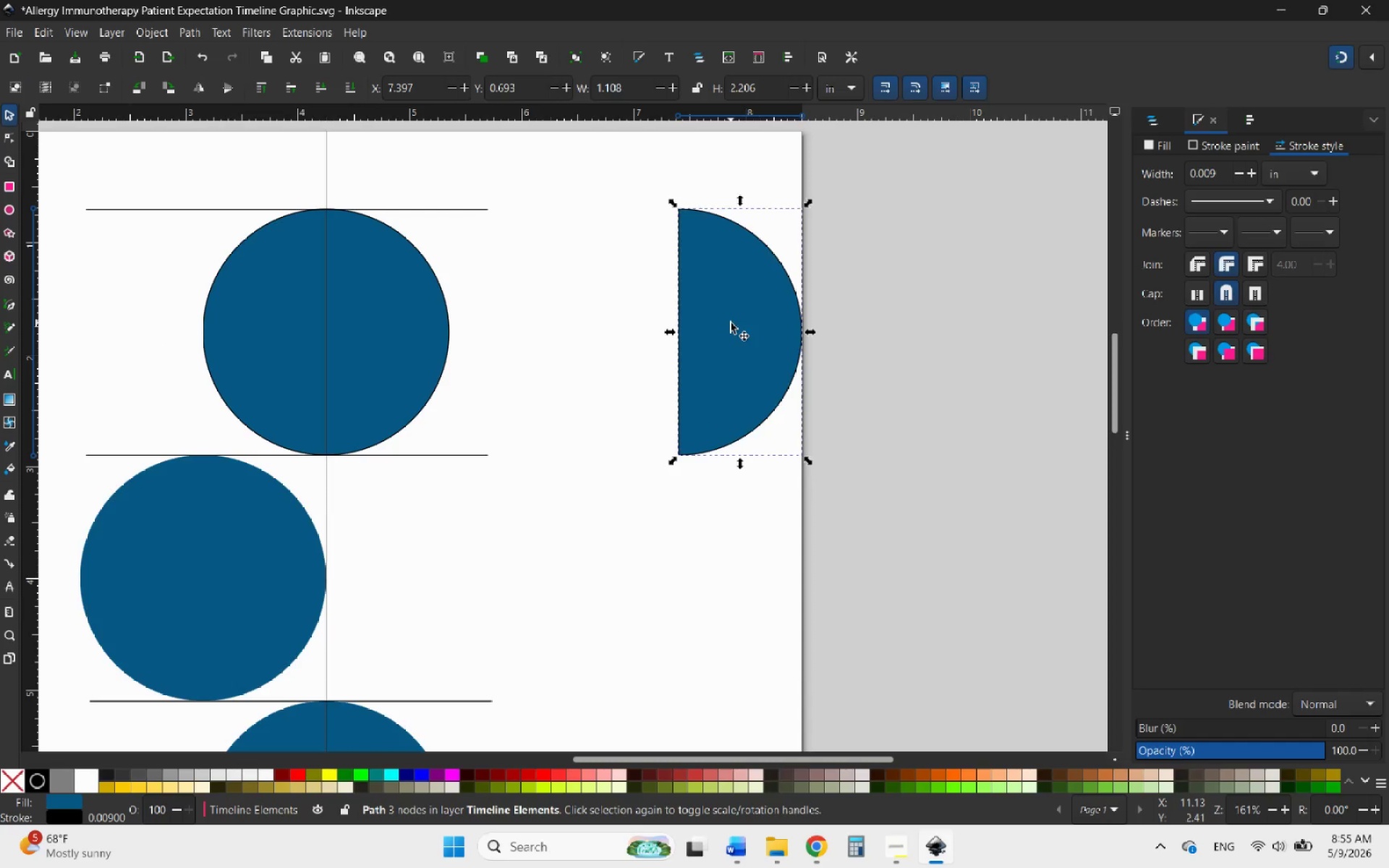 
scroll: coordinate [731, 323], scroll_direction: up, amount: 2.0
 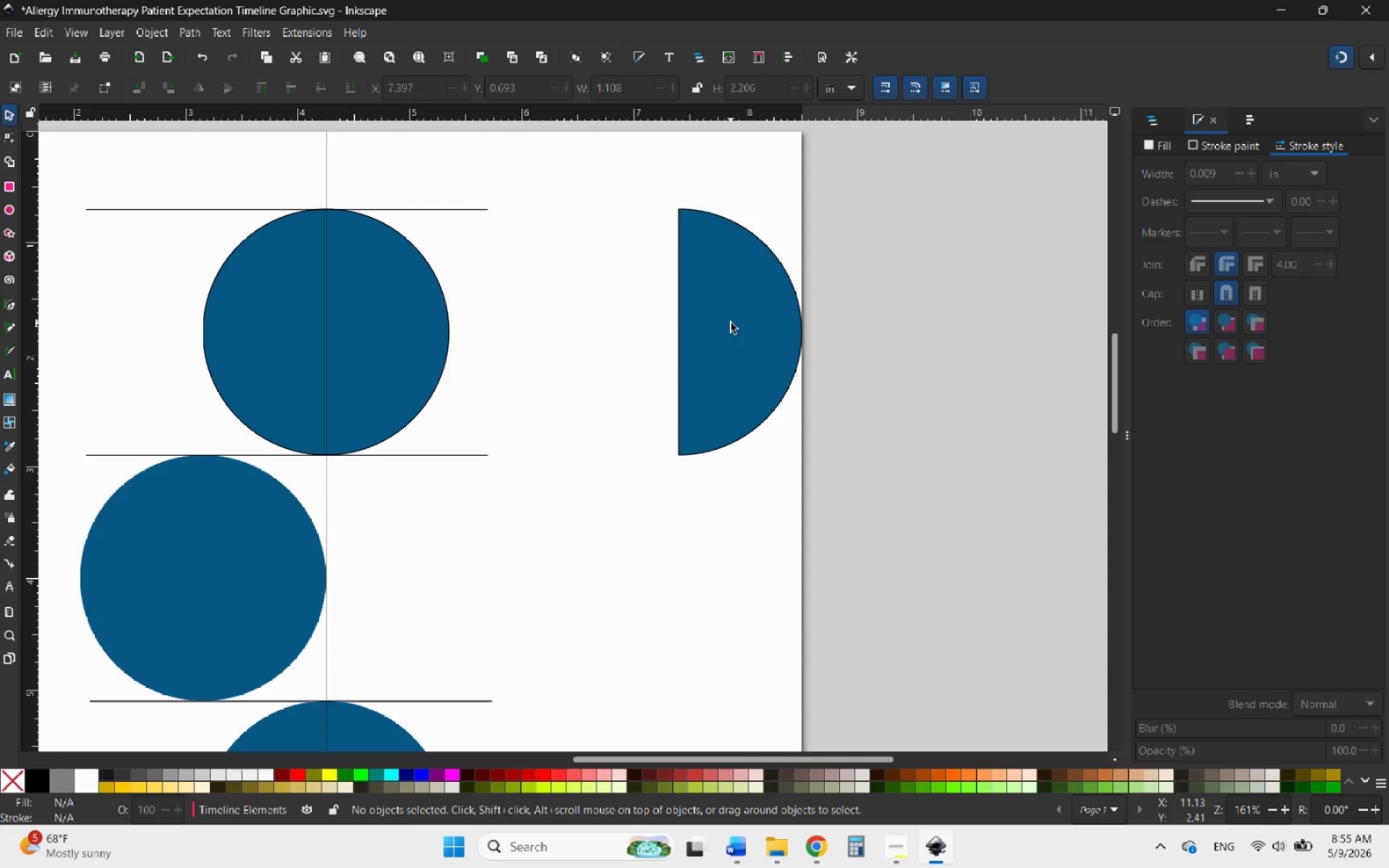 
right_click([731, 323])
 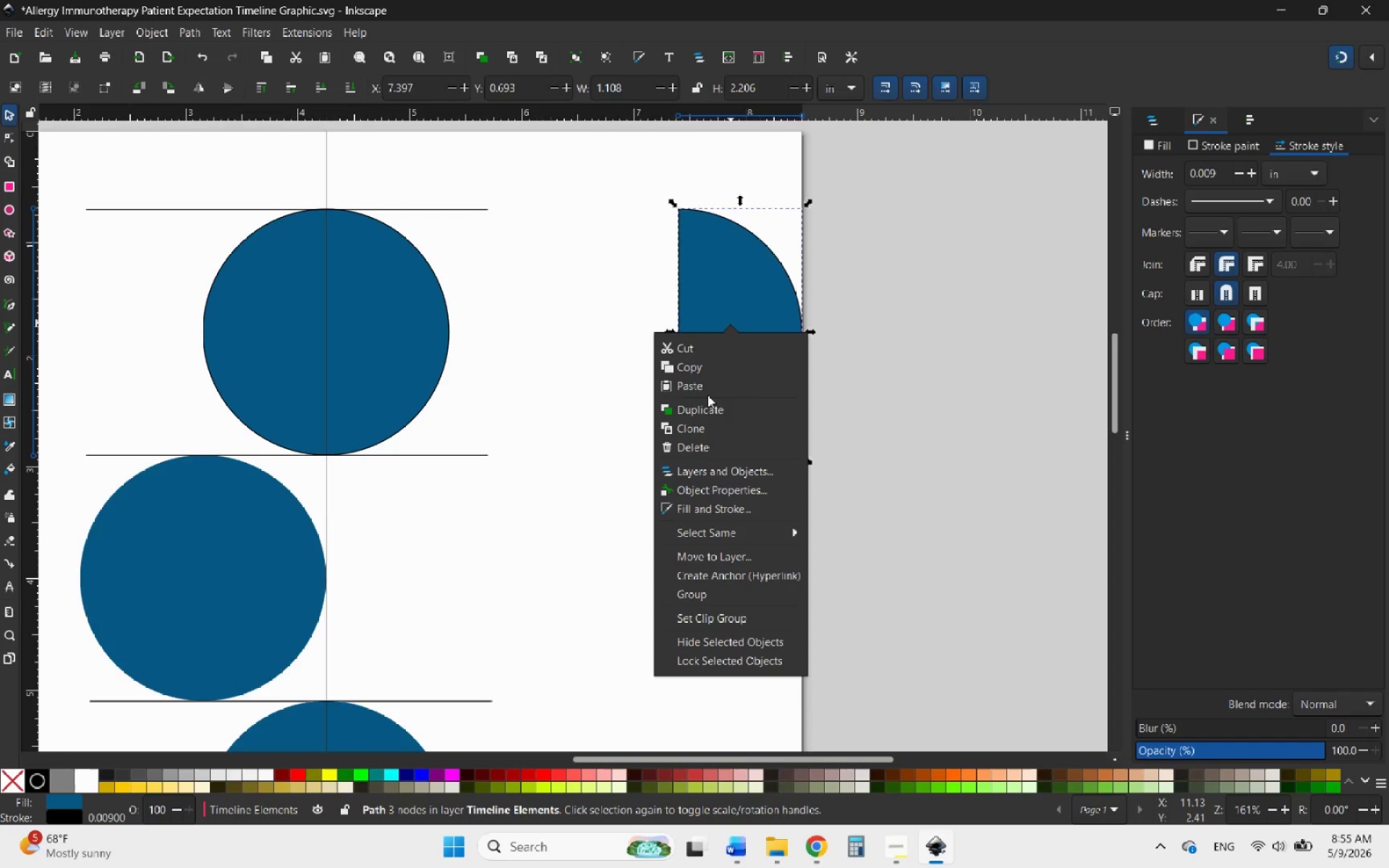 
left_click([710, 408])
 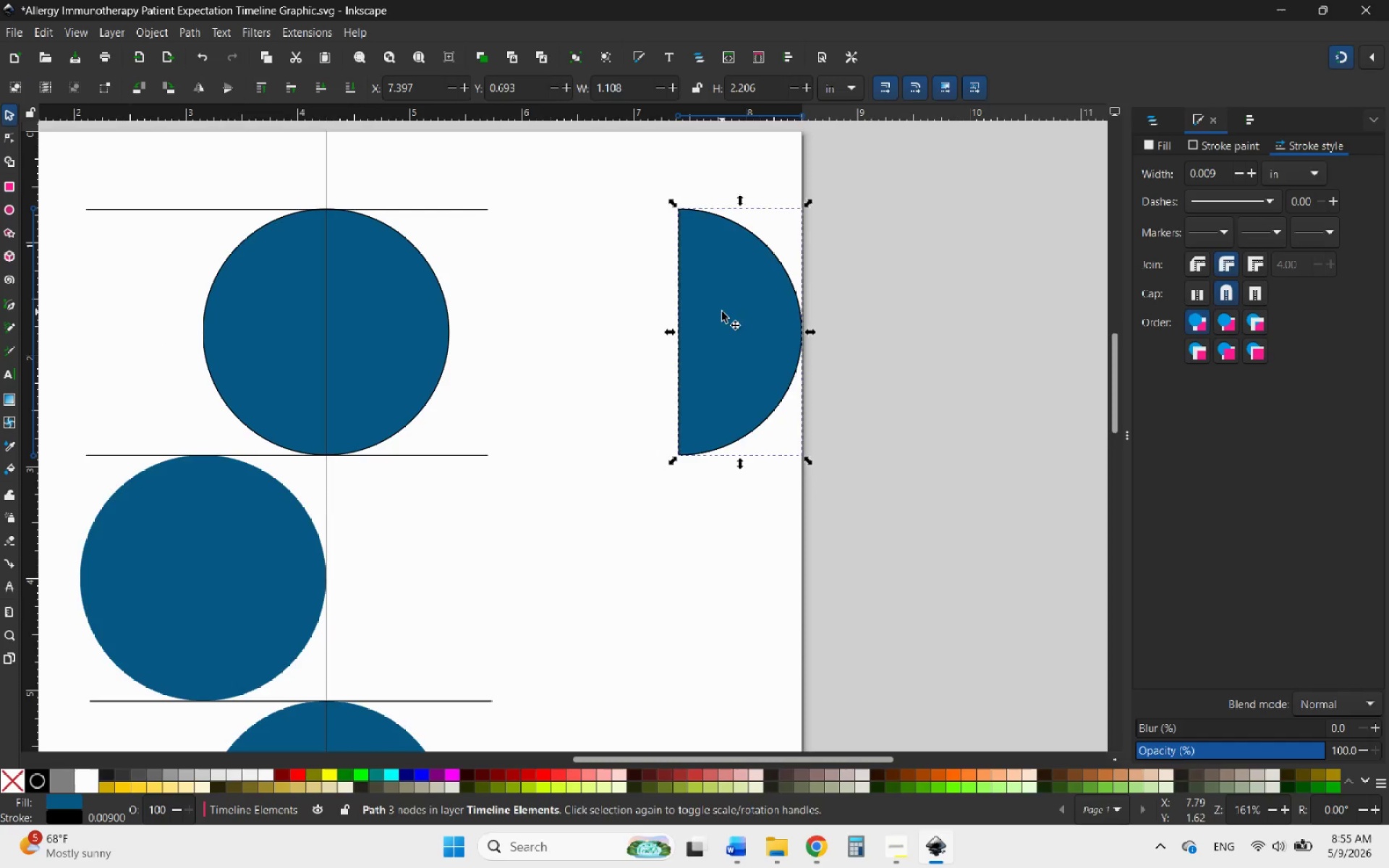 
left_click_drag(start_coordinate=[722, 310], to_coordinate=[689, 580])
 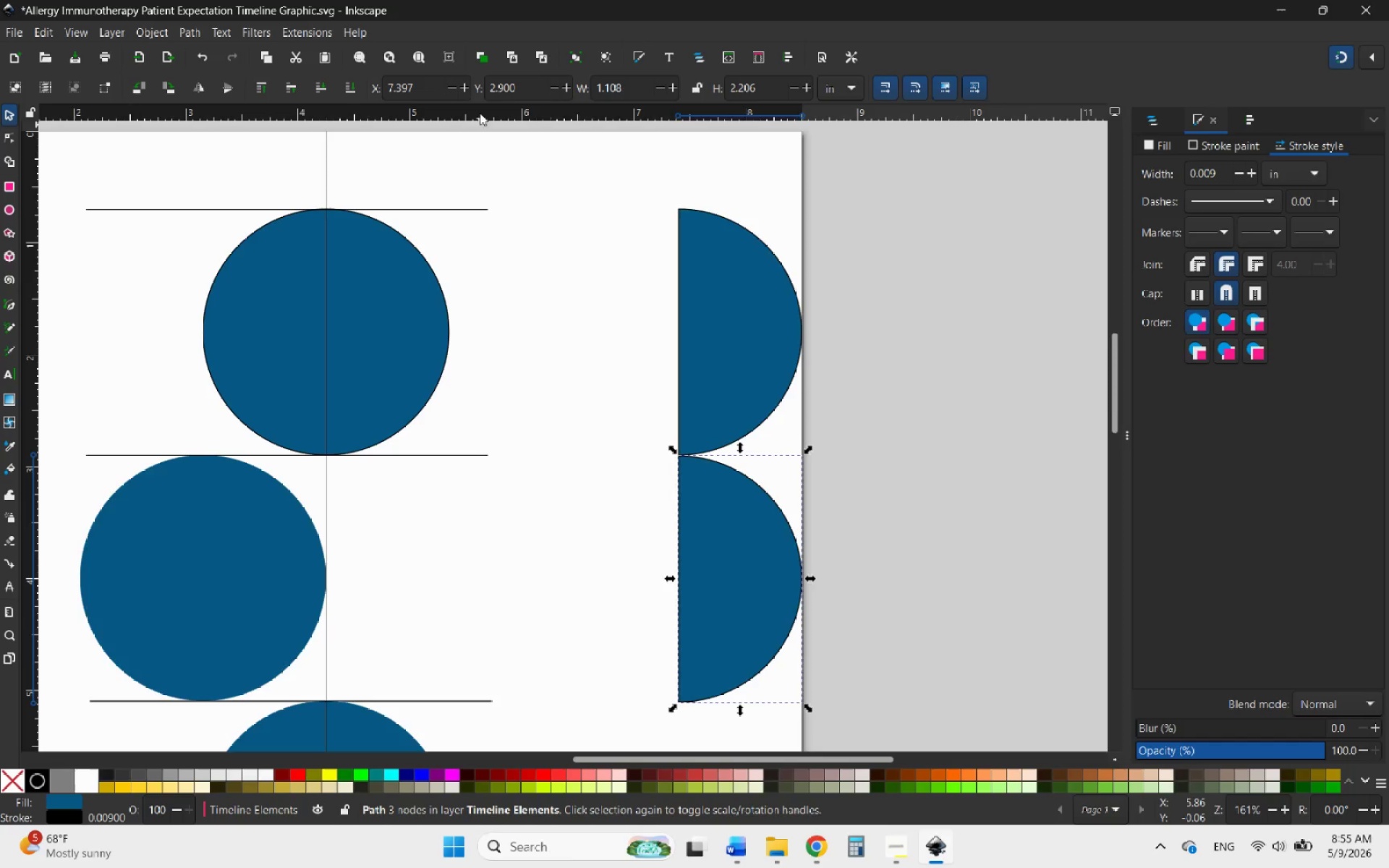 
hold_key(key=ControlLeft, duration=1.52)
 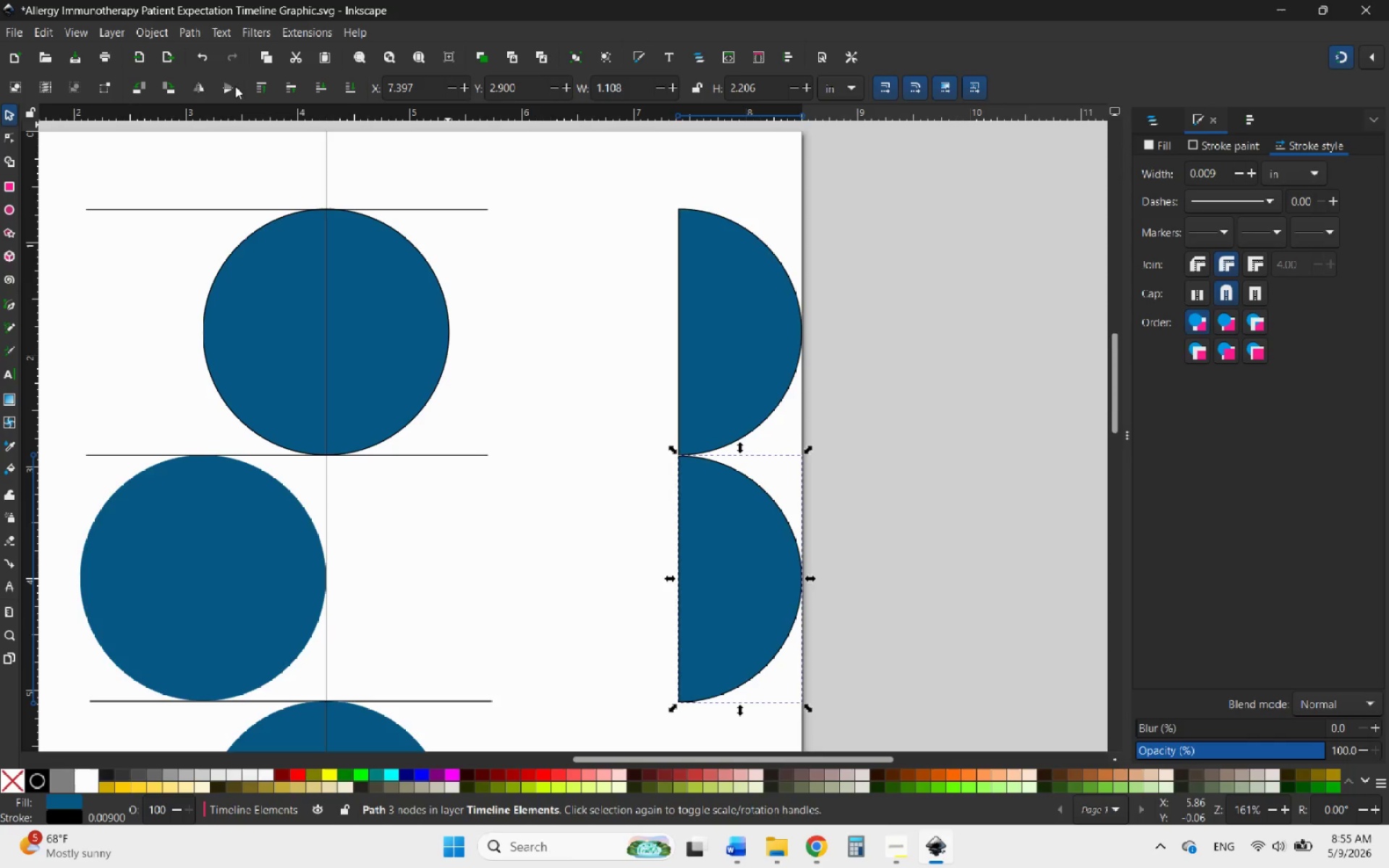 
left_click([200, 86])
 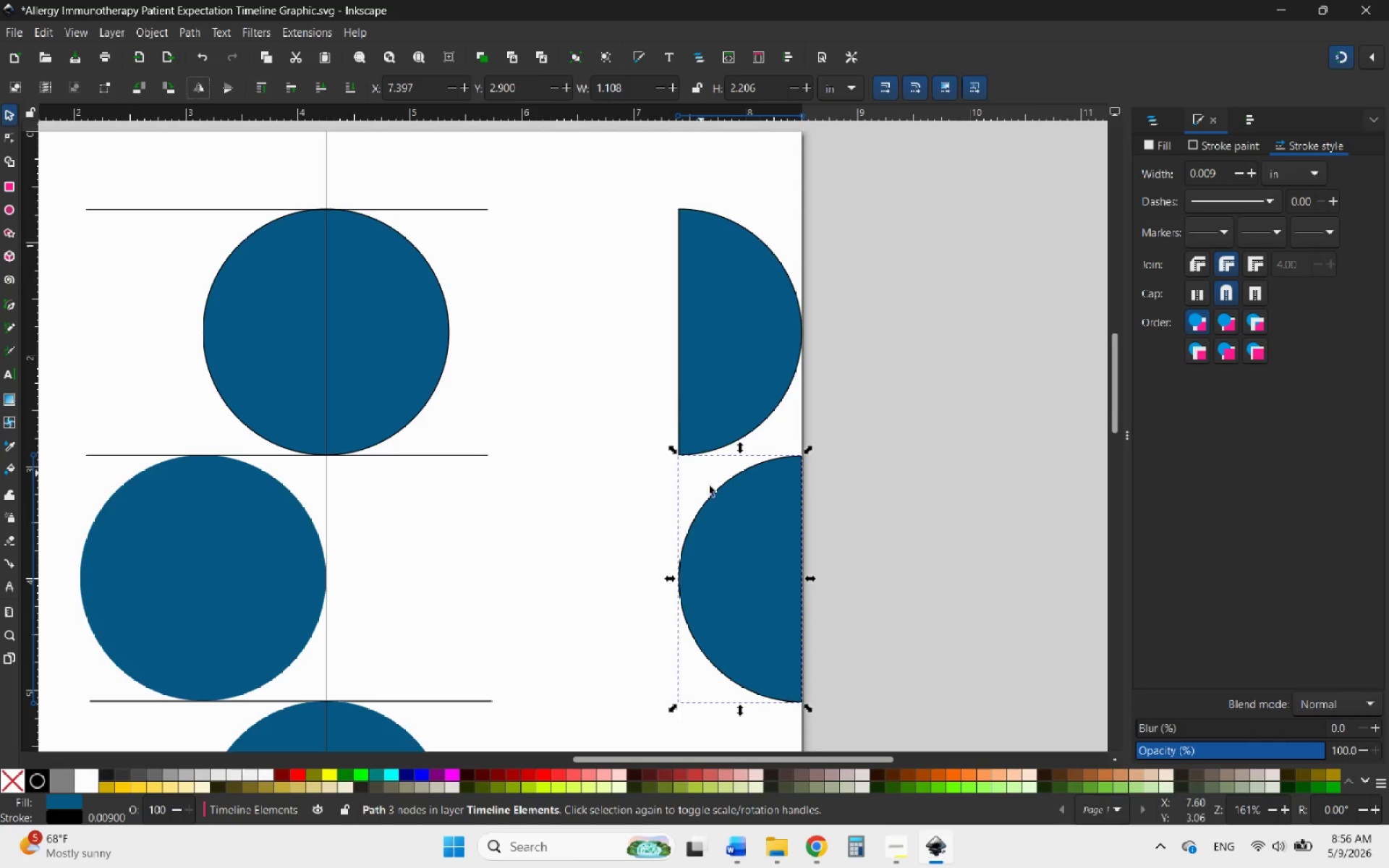 
left_click_drag(start_coordinate=[756, 543], to_coordinate=[626, 542])
 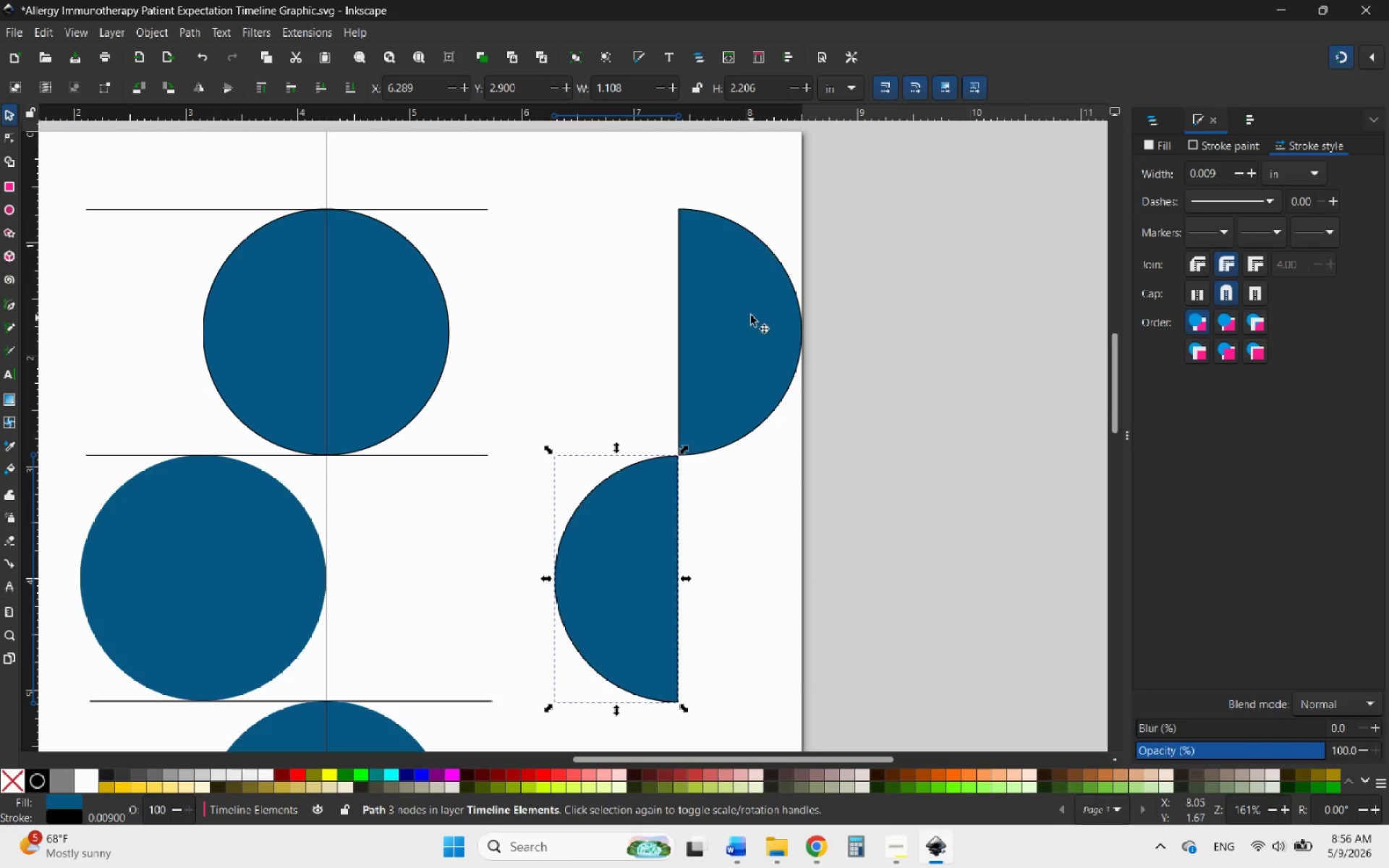 
hold_key(key=ControlLeft, duration=0.84)
 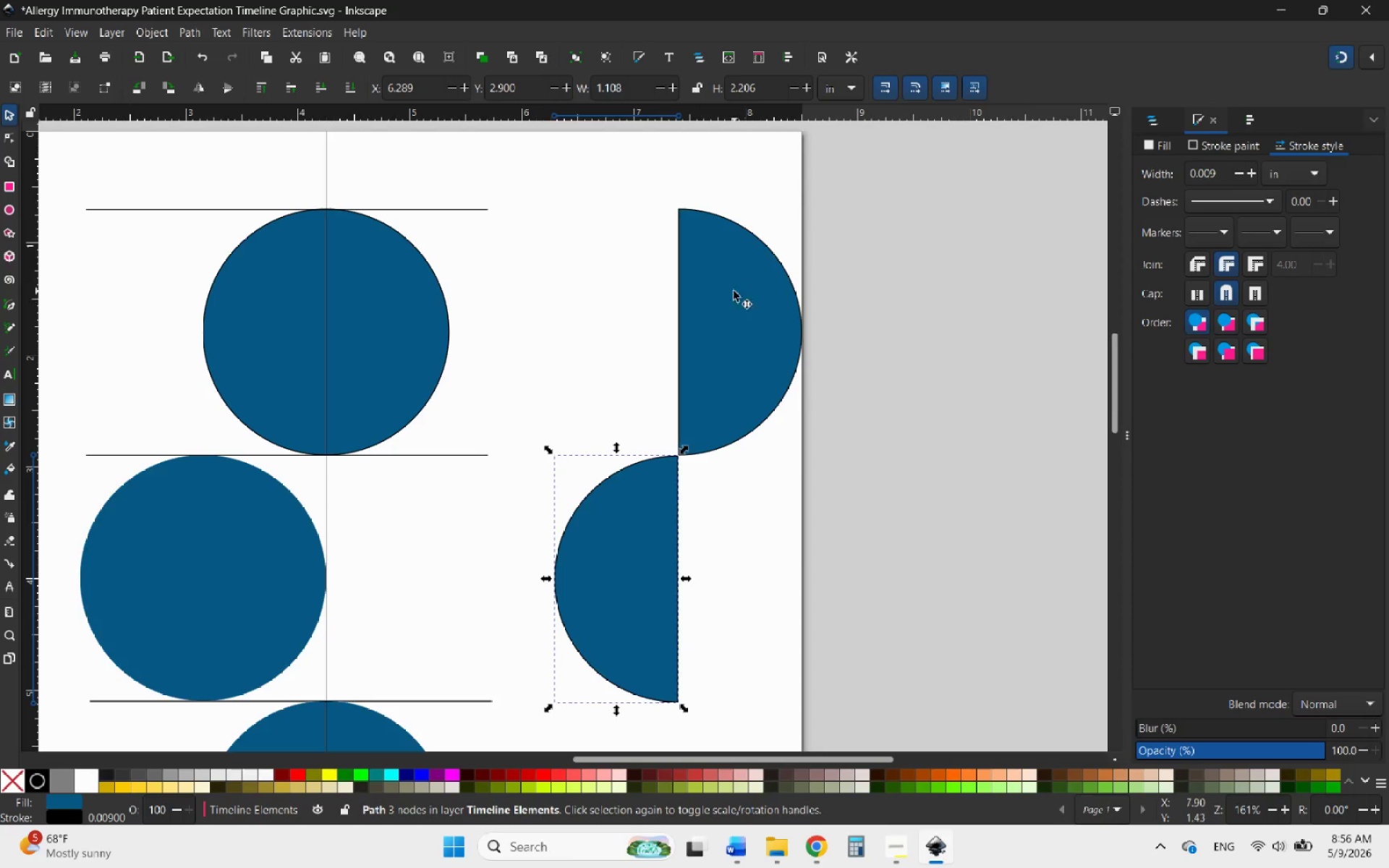 
hold_key(key=ControlLeft, duration=1.34)
scroll: coordinate [592, 525], scroll_direction: up, amount: 10.0
 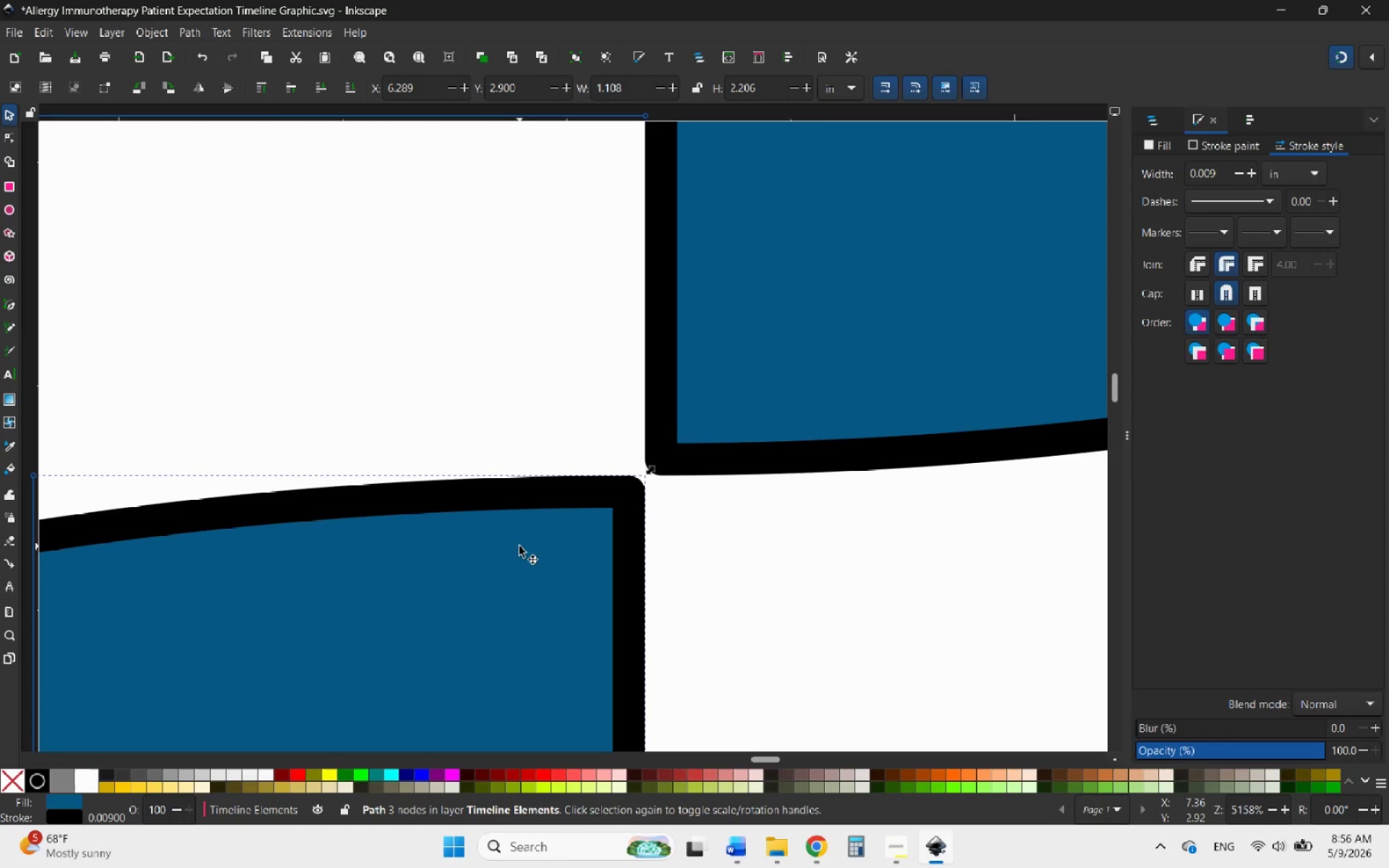 
left_click_drag(start_coordinate=[518, 546], to_coordinate=[546, 512])
 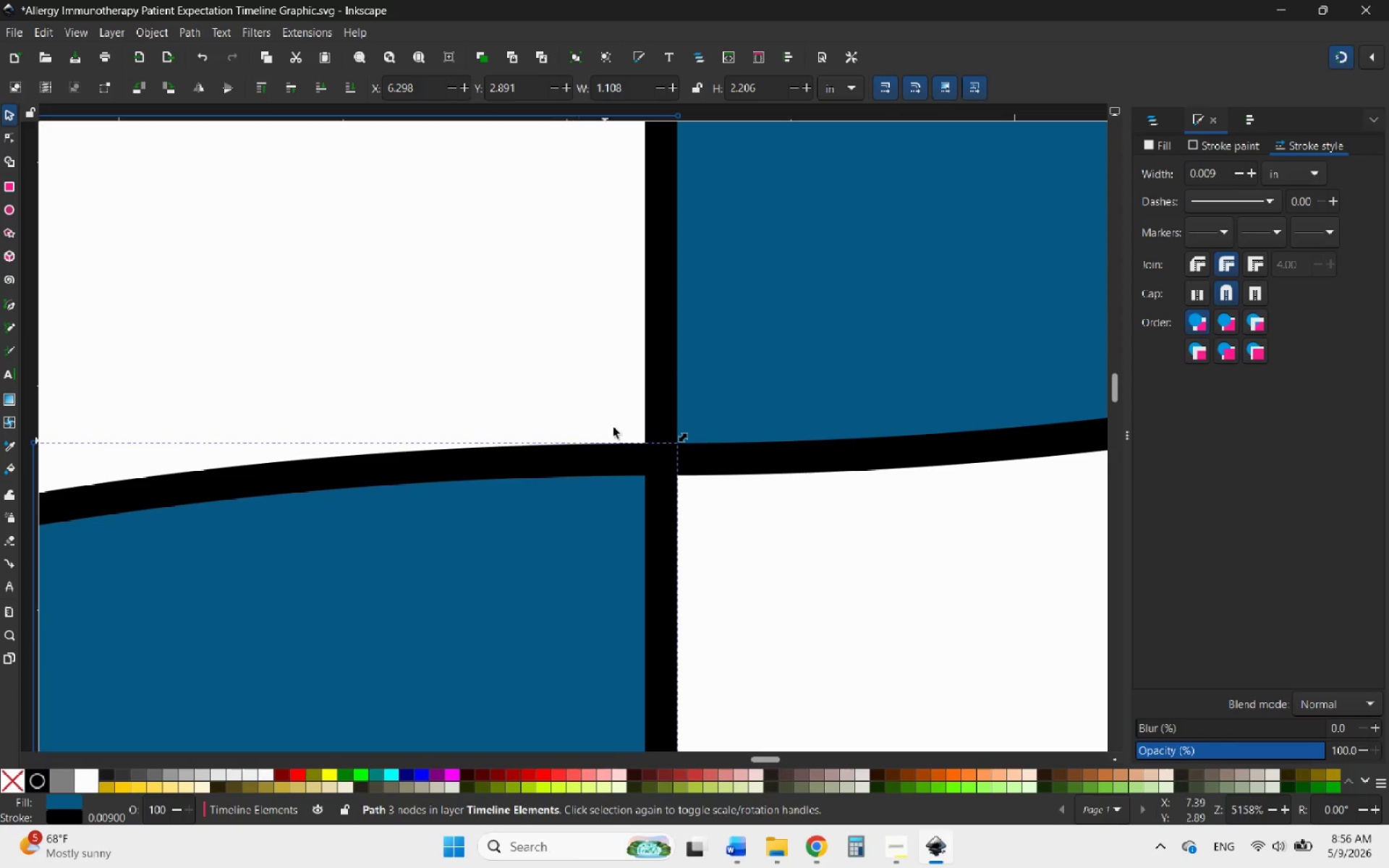 
hold_key(key=ControlLeft, duration=1.59)
scroll: coordinate [694, 371], scroll_direction: down, amount: 10.0
 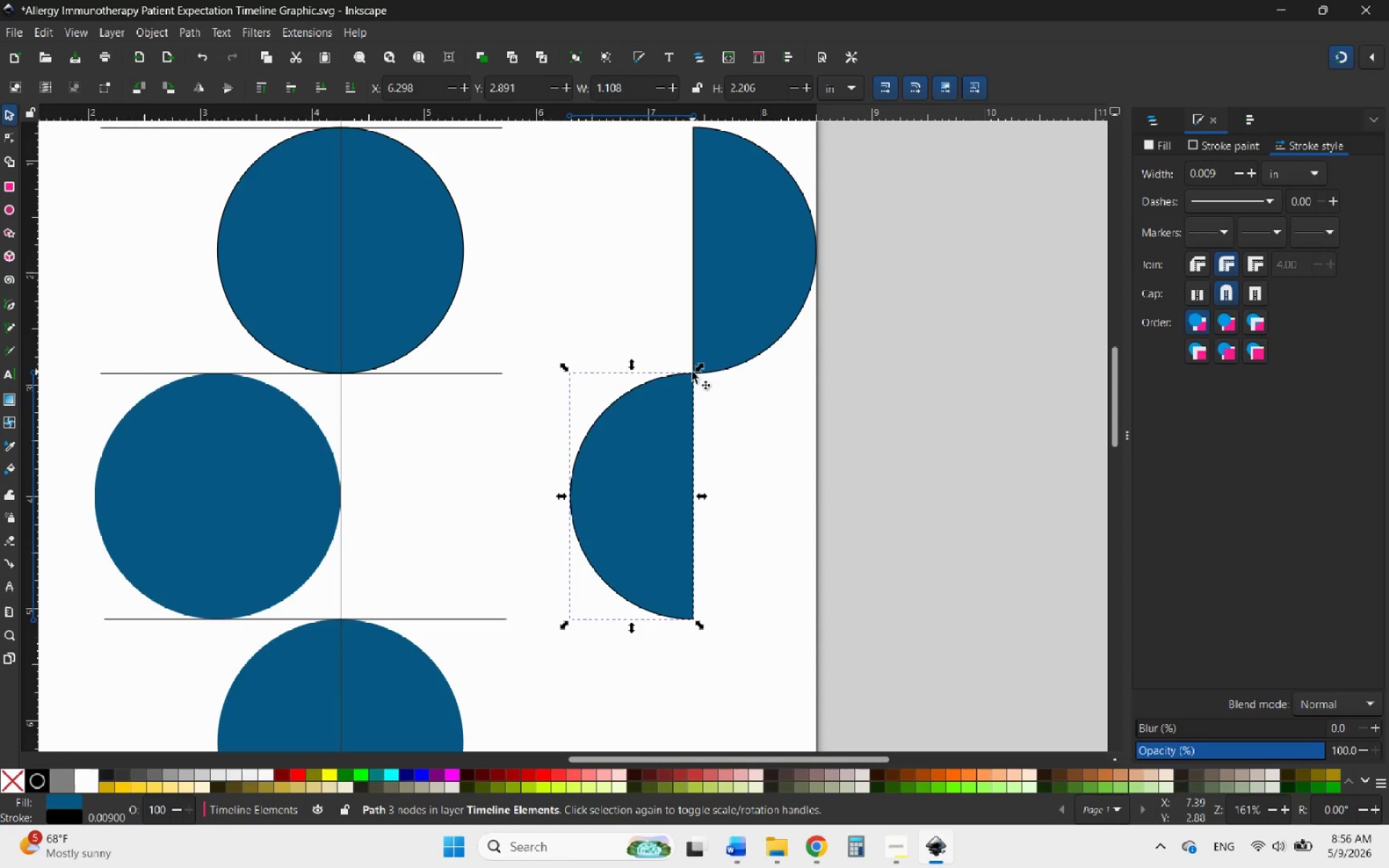 
hold_key(key=ControlLeft, duration=0.55)
scroll: coordinate [768, 282], scroll_direction: down, amount: 2.0
 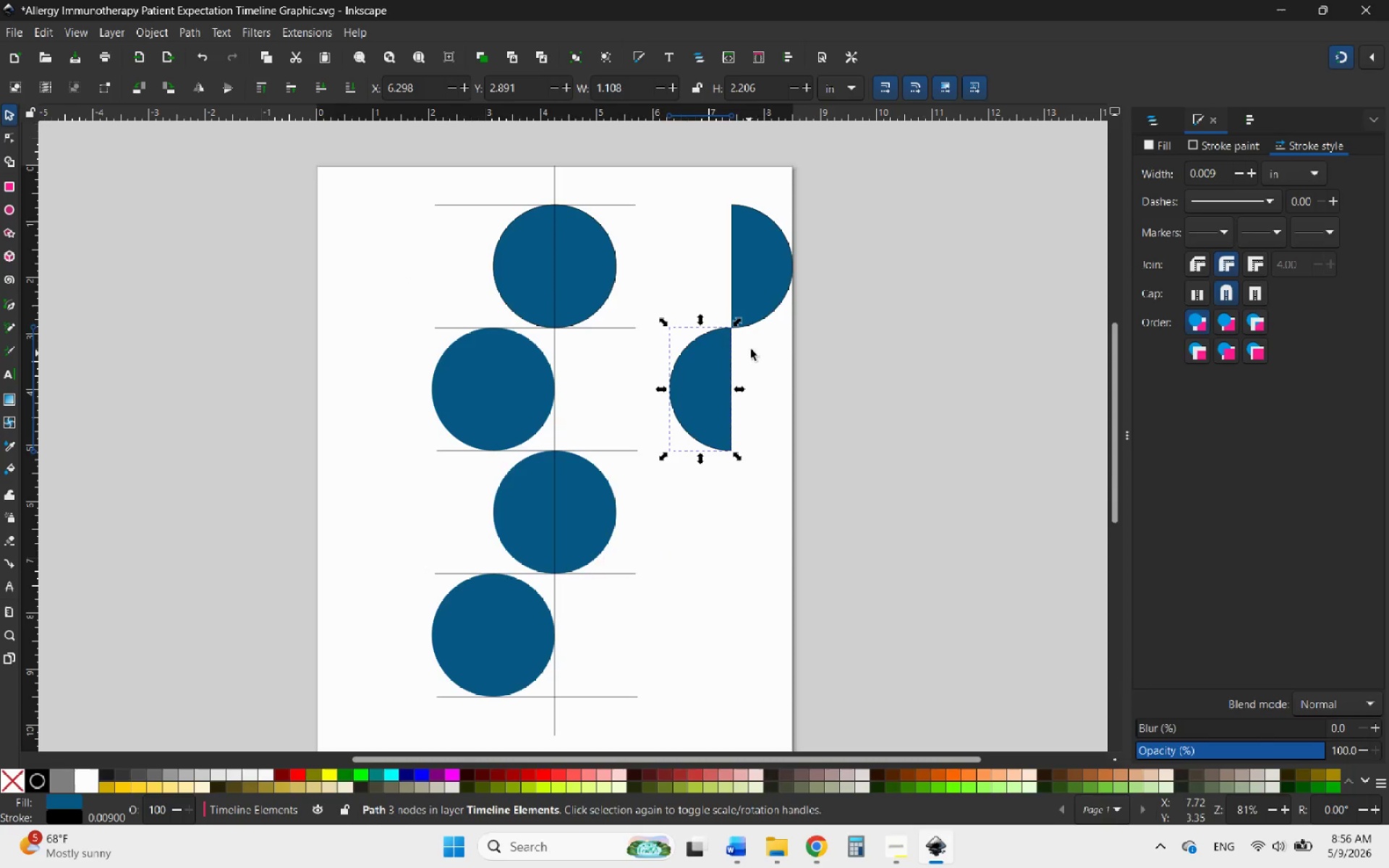 
hold_key(key=ShiftLeft, duration=0.58)
left_click([760, 288])
 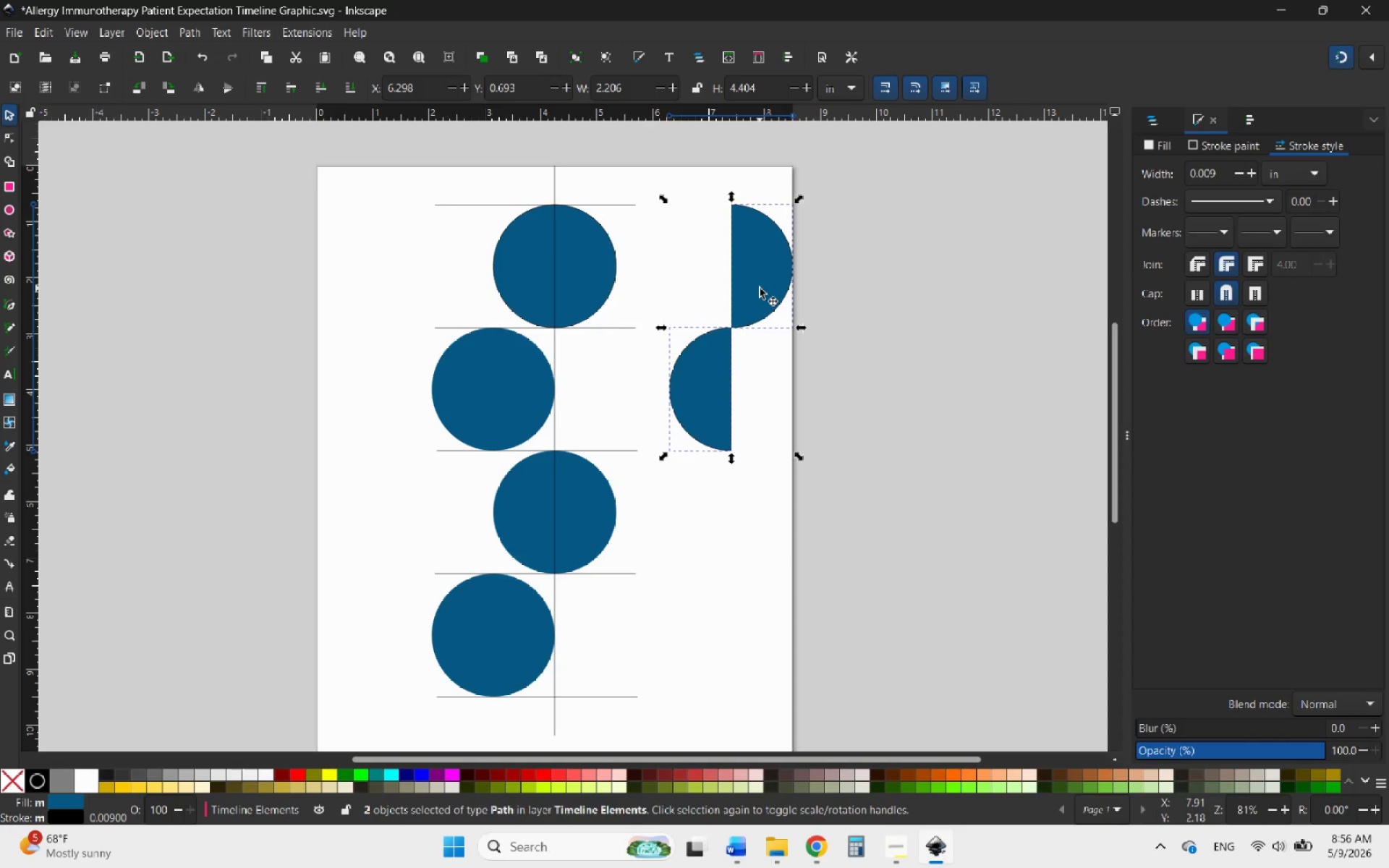 
hold_key(key=AltLeft, duration=2.72)
left_click_drag(start_coordinate=[760, 288], to_coordinate=[752, 308])
 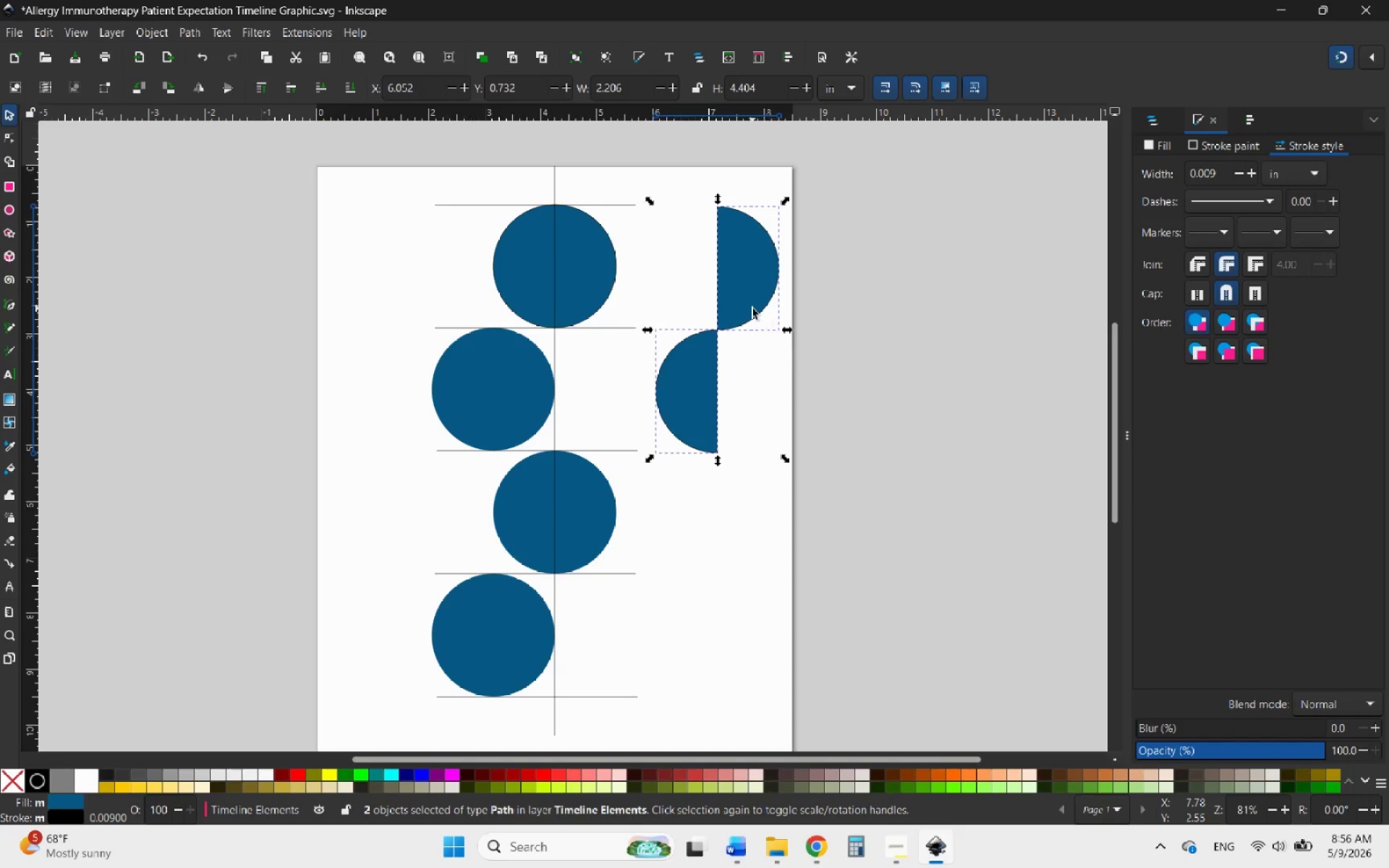 
right_click([752, 308])
 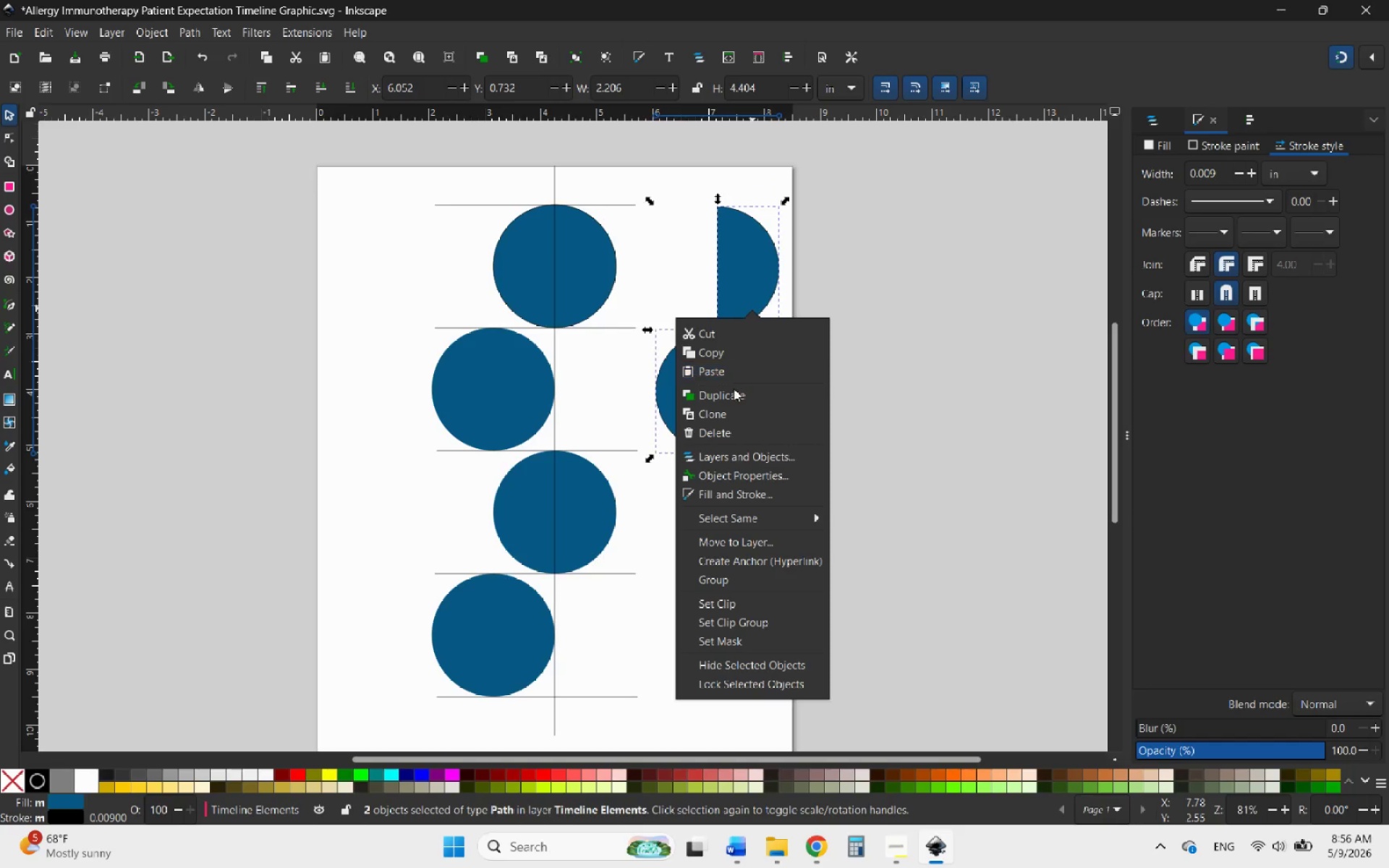 
left_click([729, 393])
 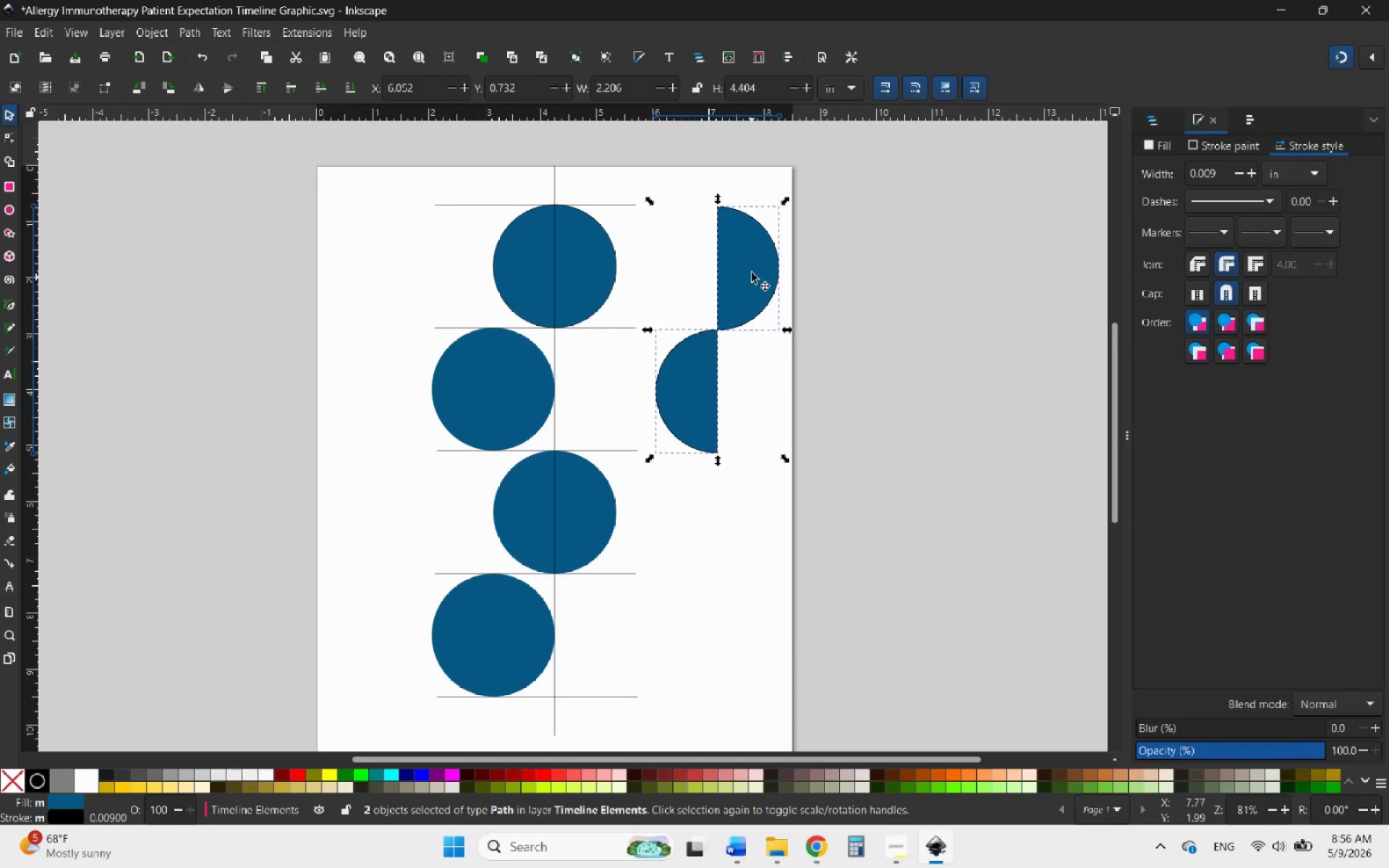 
left_click_drag(start_coordinate=[750, 271], to_coordinate=[741, 535])
 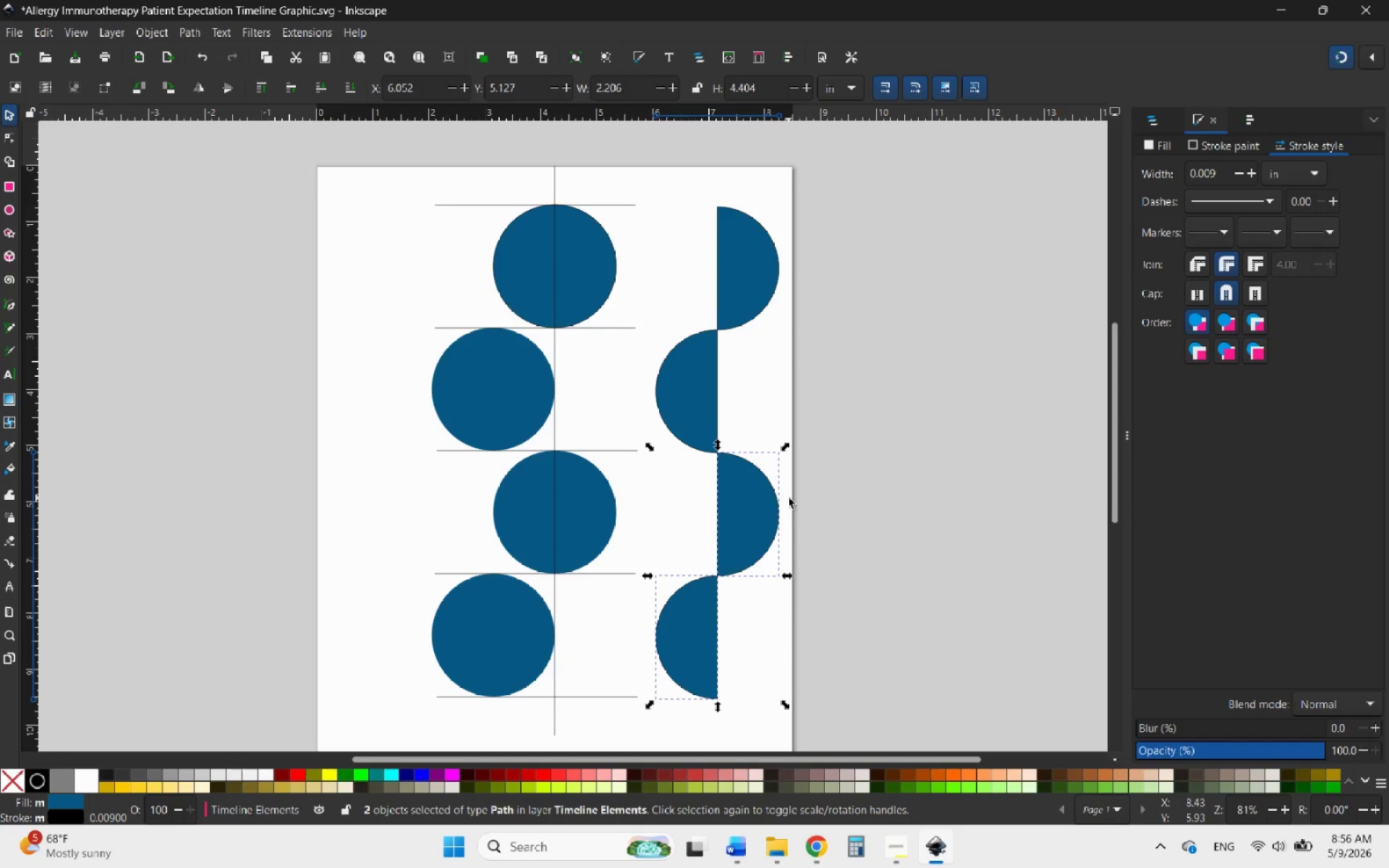 
hold_key(key=ControlLeft, duration=1.98)
 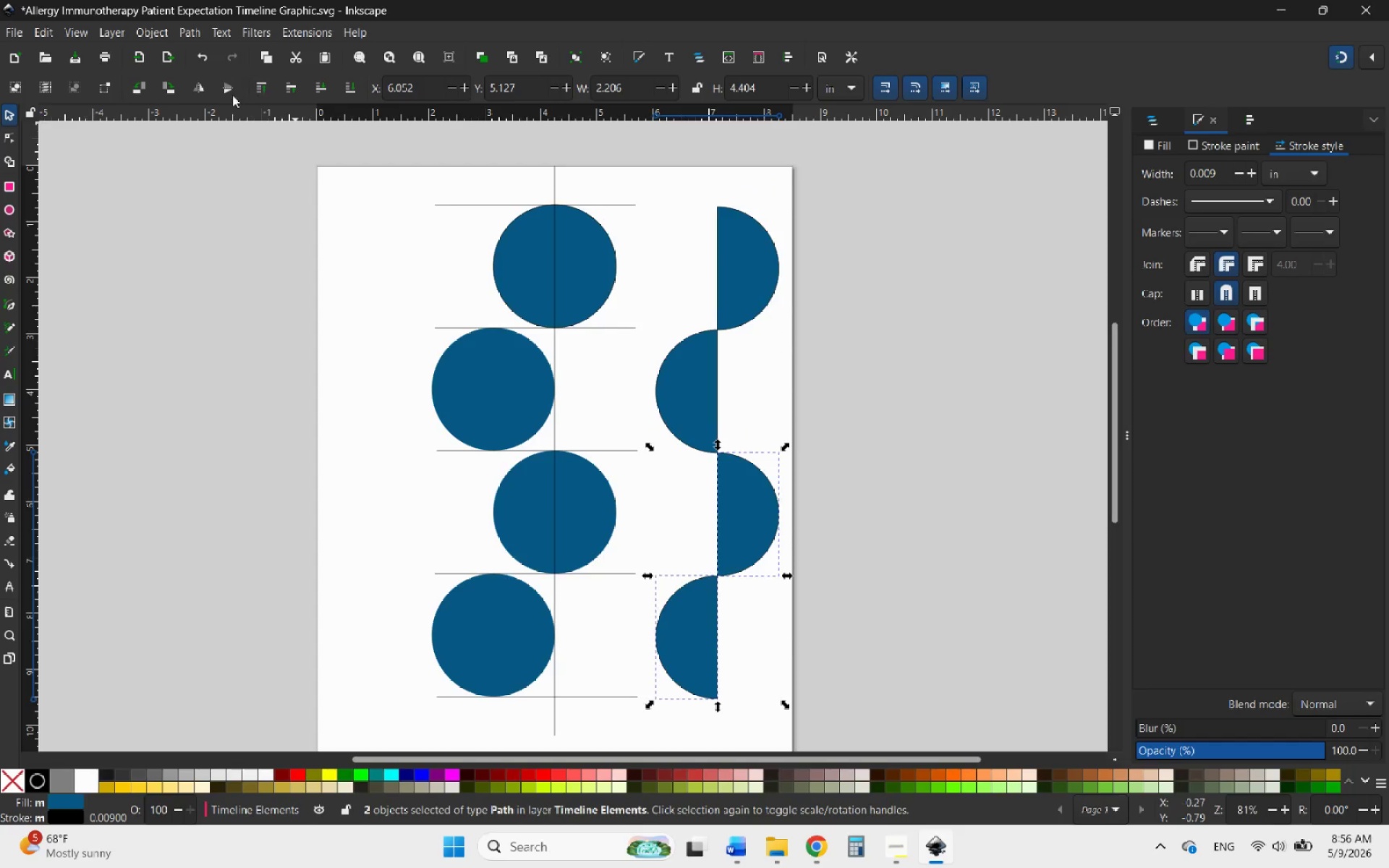 
left_click([226, 90])
 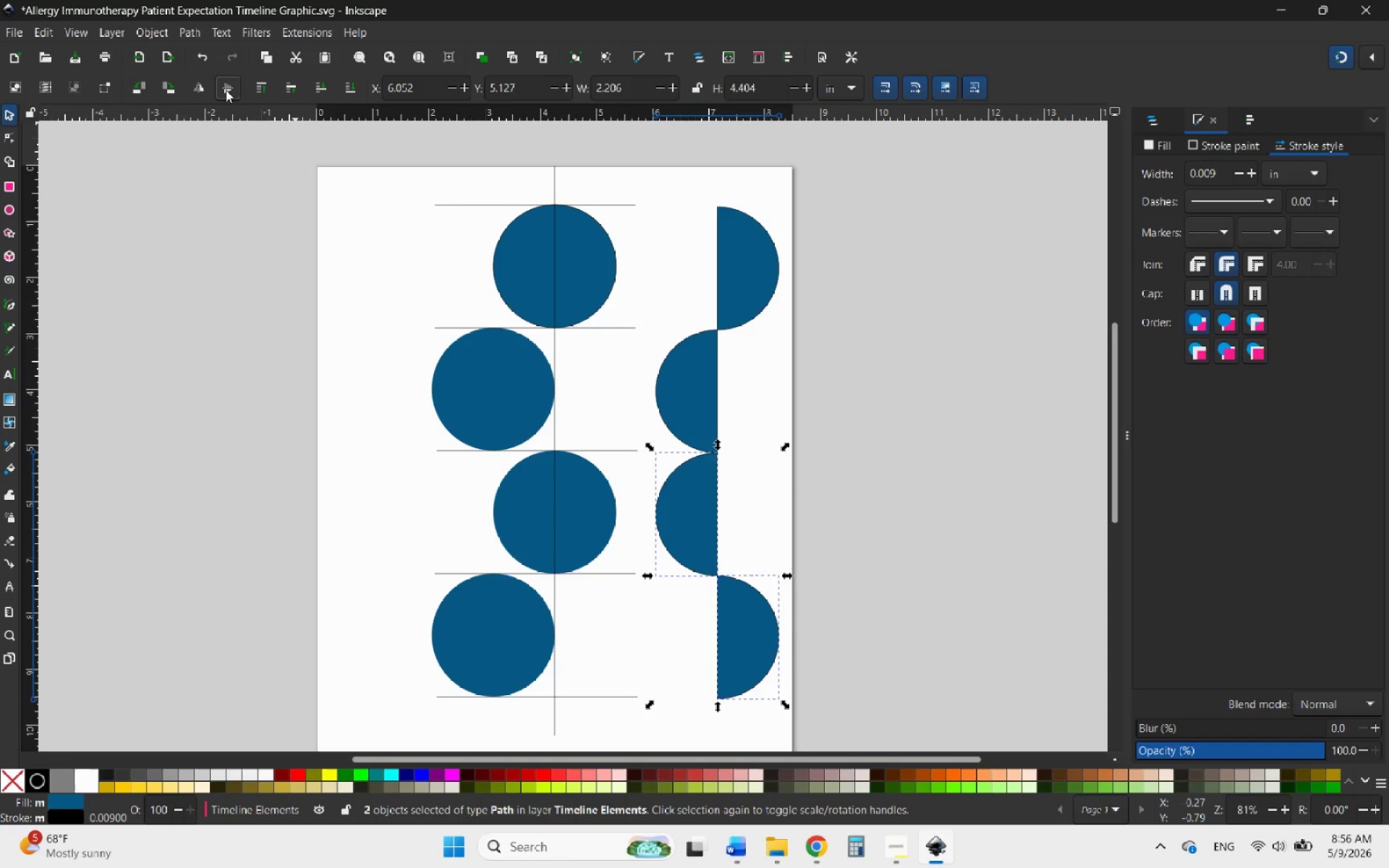 
left_click([226, 90])
 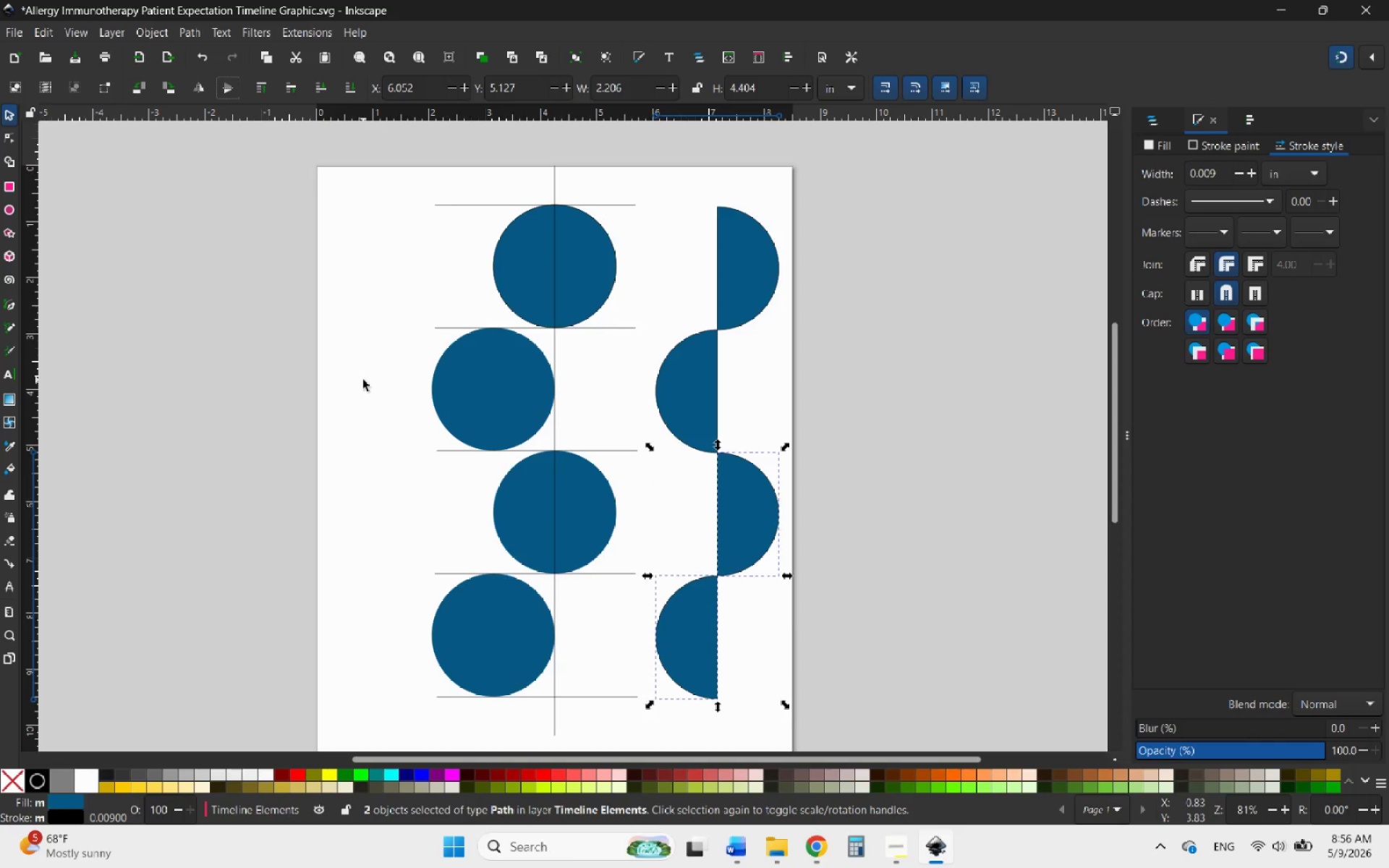 
hold_key(key=ControlLeft, duration=1.59)
scroll: coordinate [693, 409], scroll_direction: down, amount: 2.0
 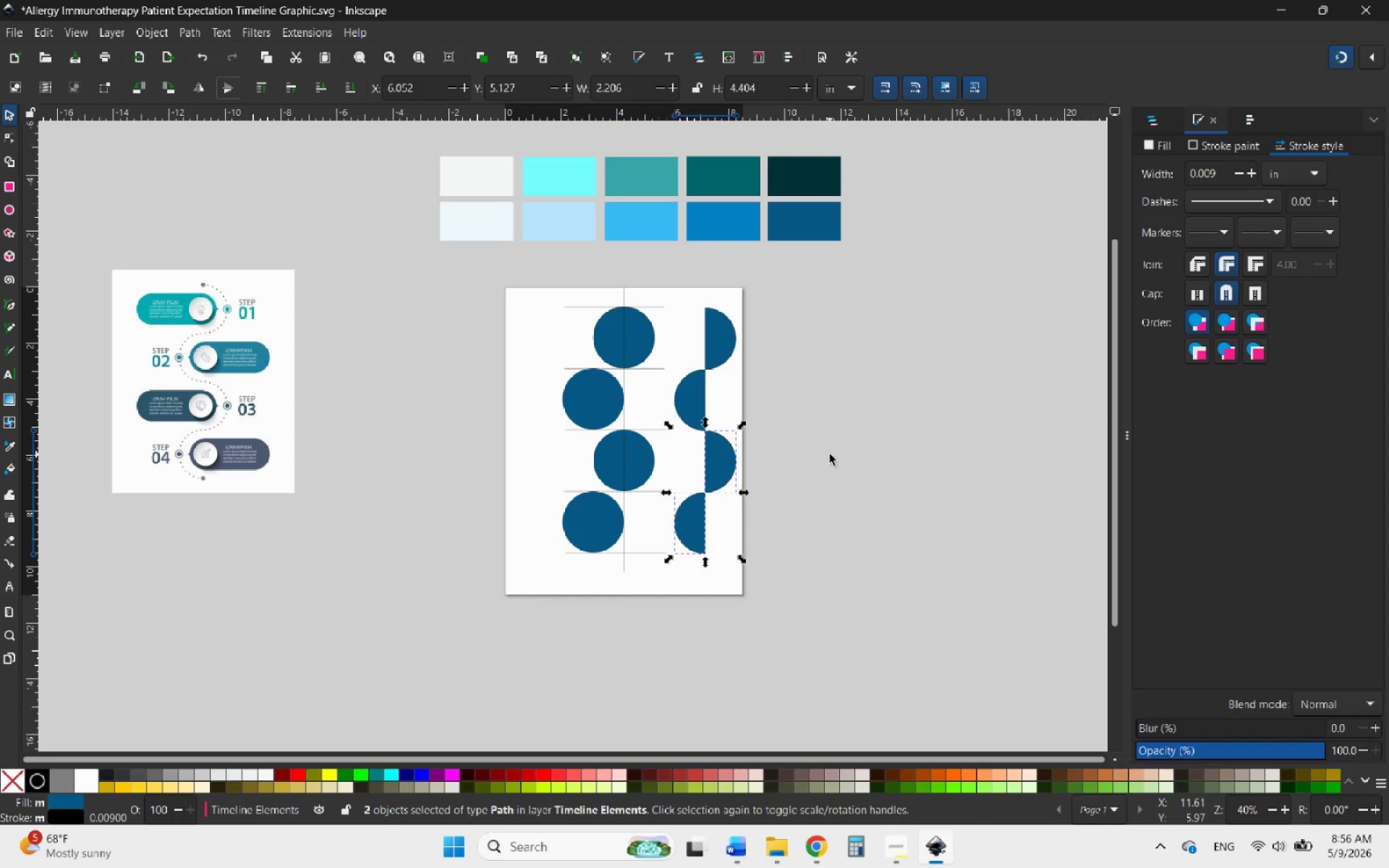 
left_click([830, 454])
 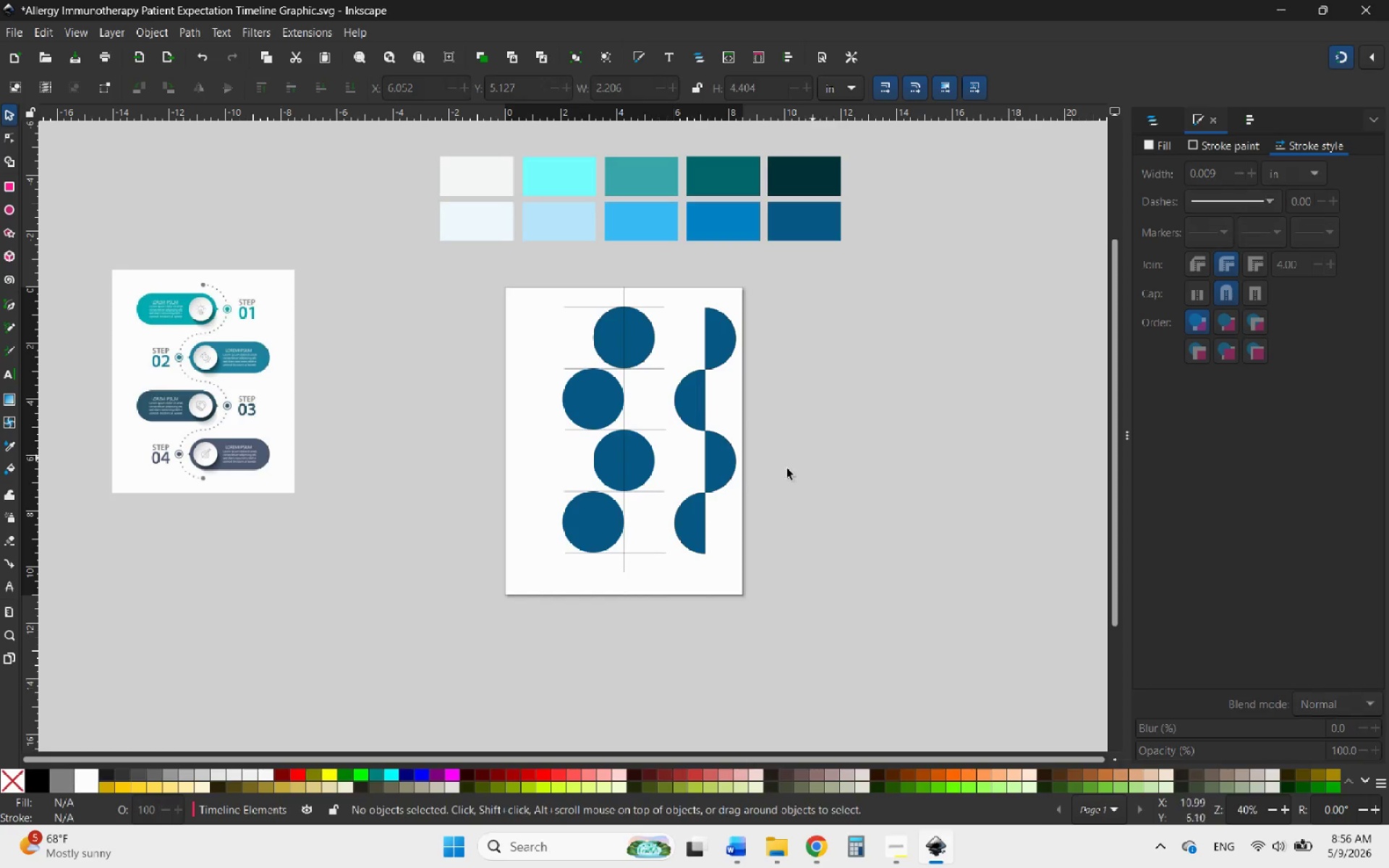 
hold_key(key=ControlLeft, duration=1.69)
scroll: coordinate [606, 205], scroll_direction: up, amount: 11.0
 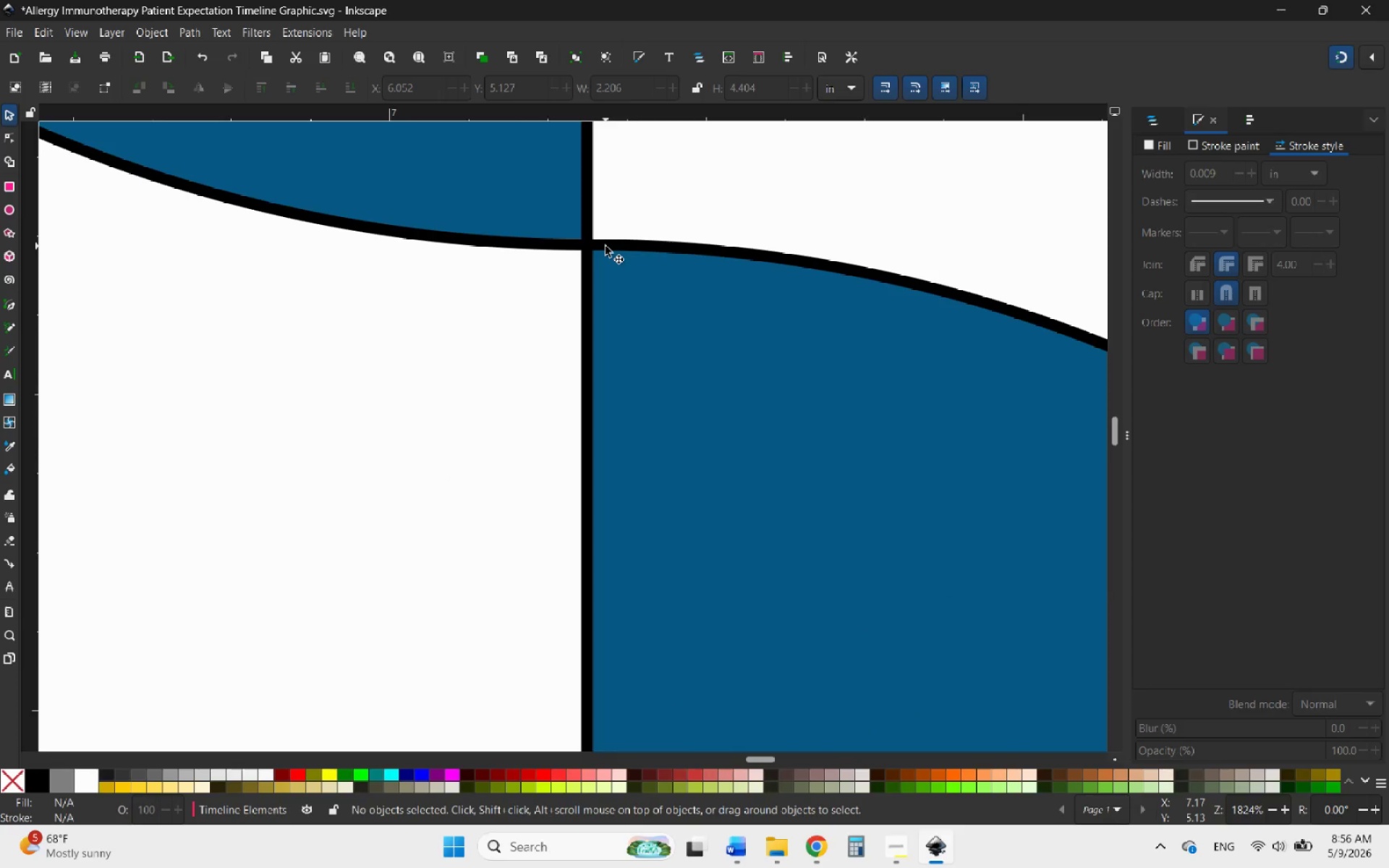 
left_click([606, 246])
 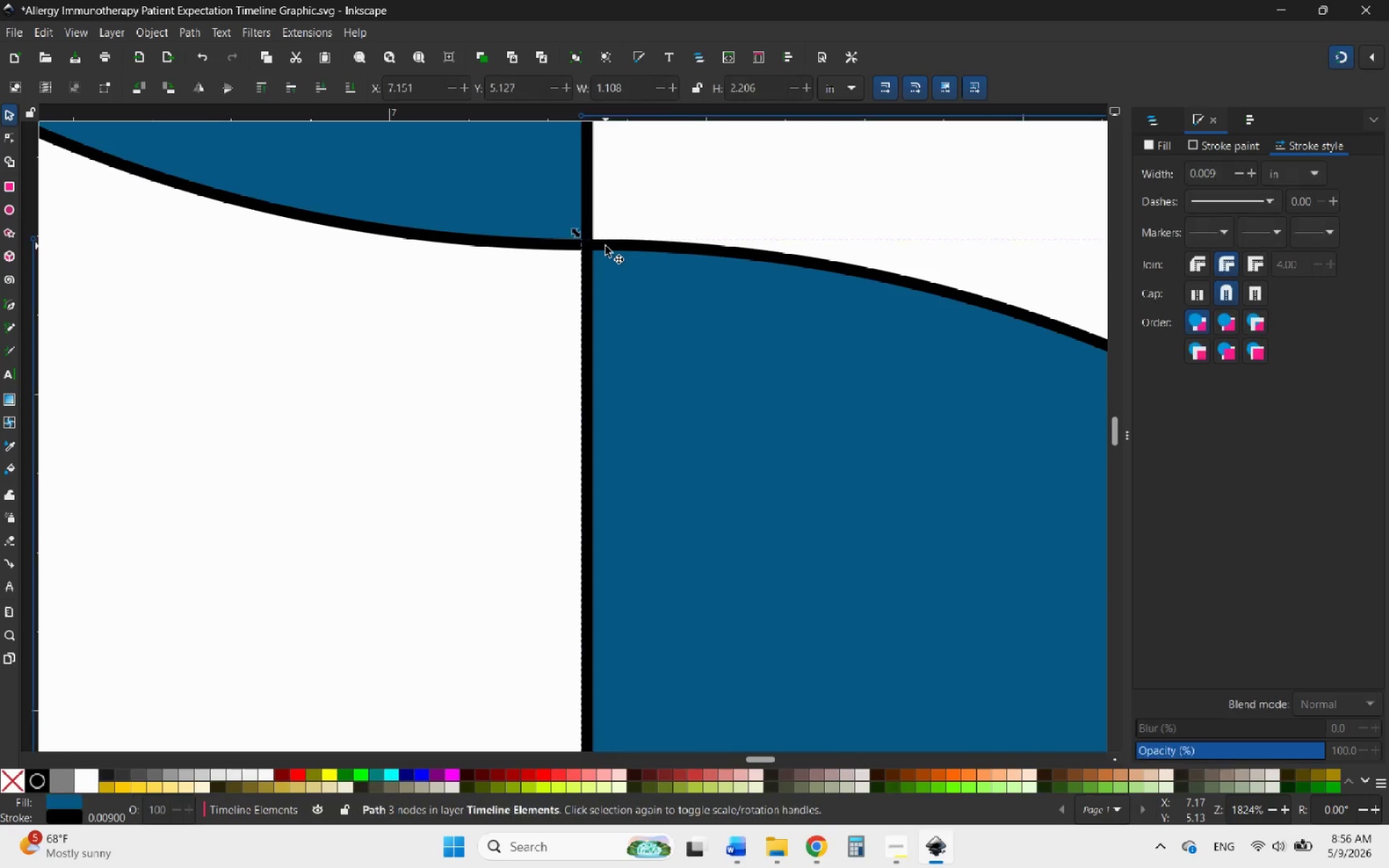 
hold_key(key=ControlLeft, duration=1.56)
scroll: coordinate [660, 305], scroll_direction: down, amount: 14.0
 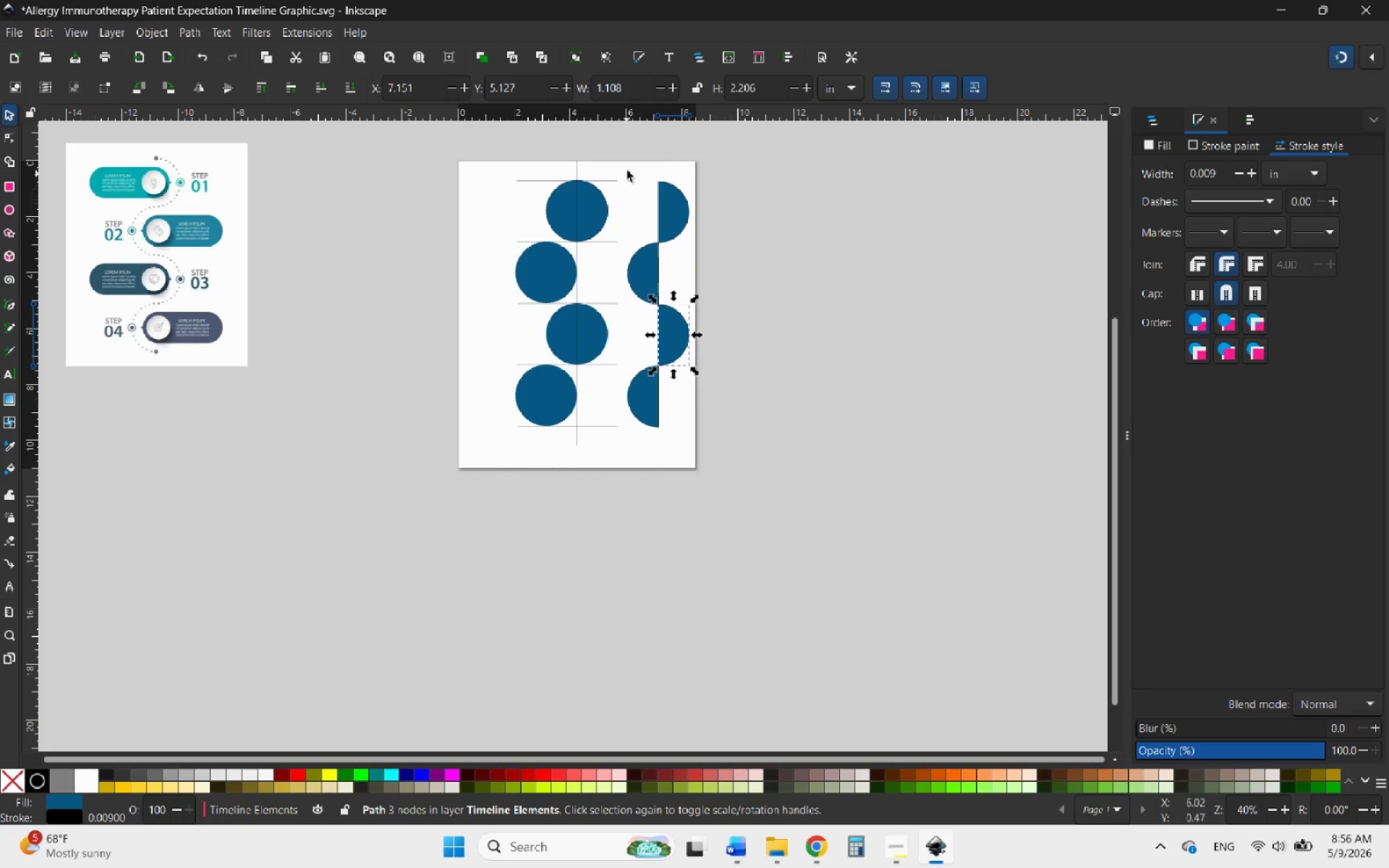 
left_click_drag(start_coordinate=[629, 169], to_coordinate=[735, 464])
 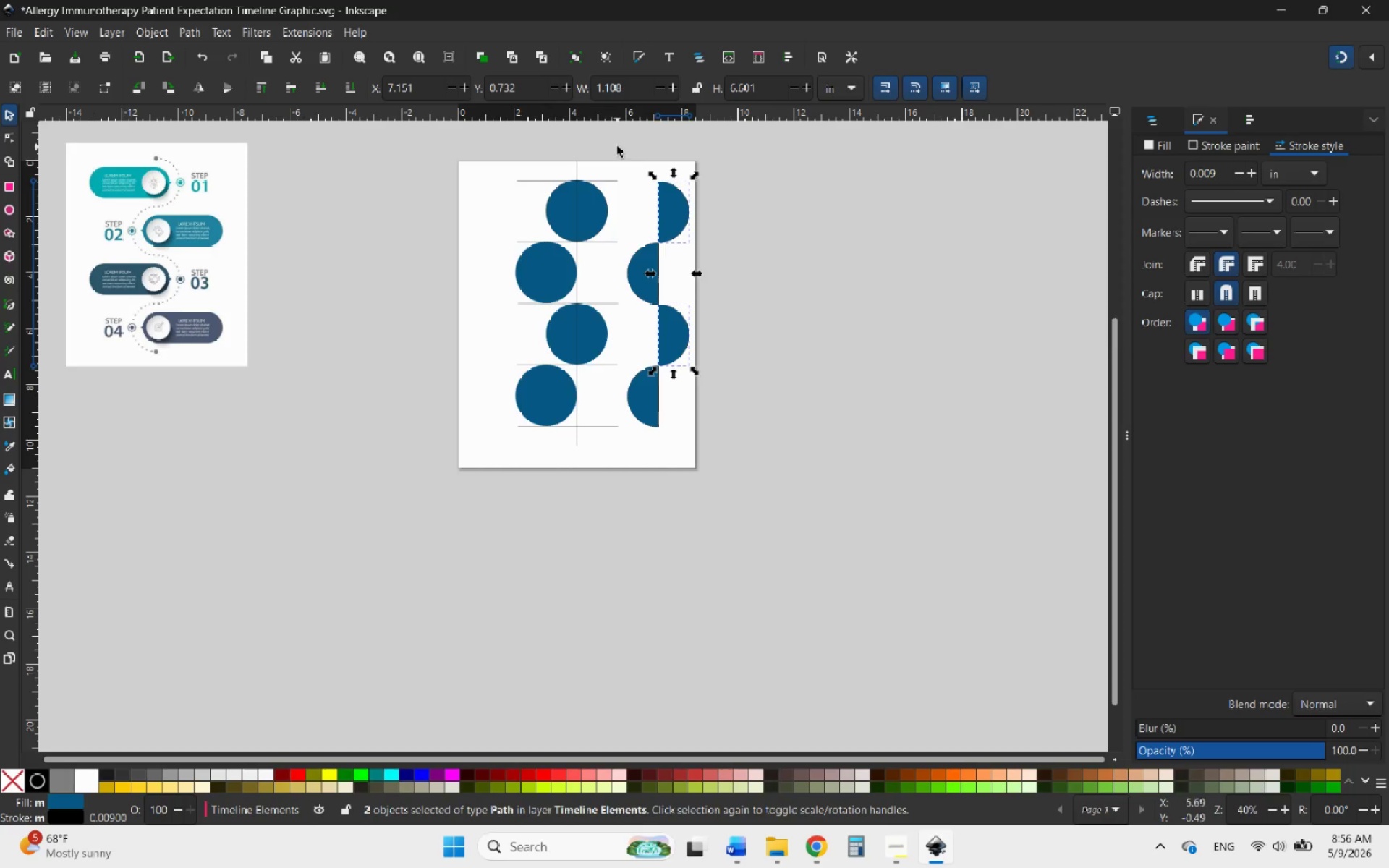 
left_click_drag(start_coordinate=[625, 161], to_coordinate=[712, 467])
 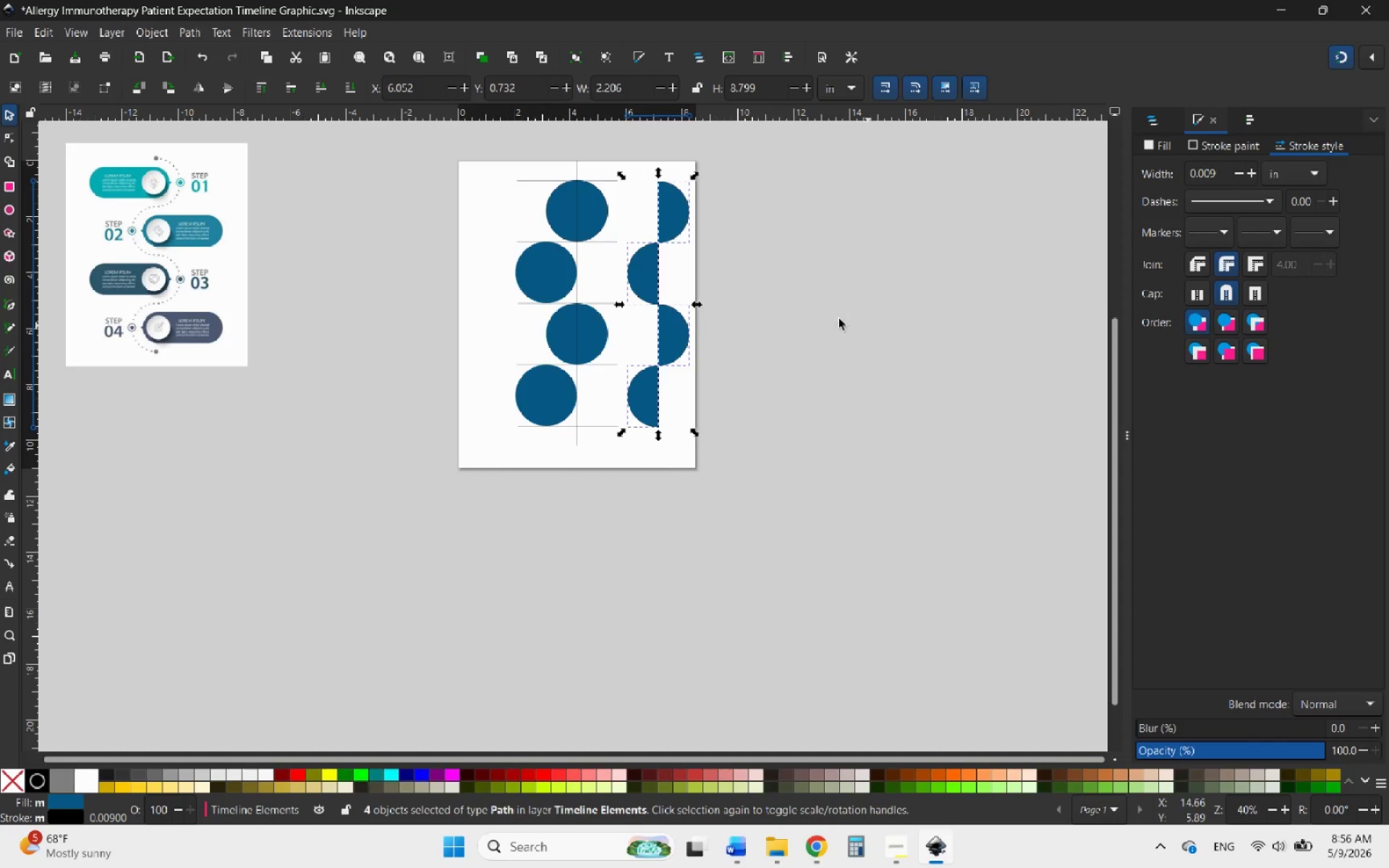 
hold_key(key=ControlLeft, duration=1.61)
 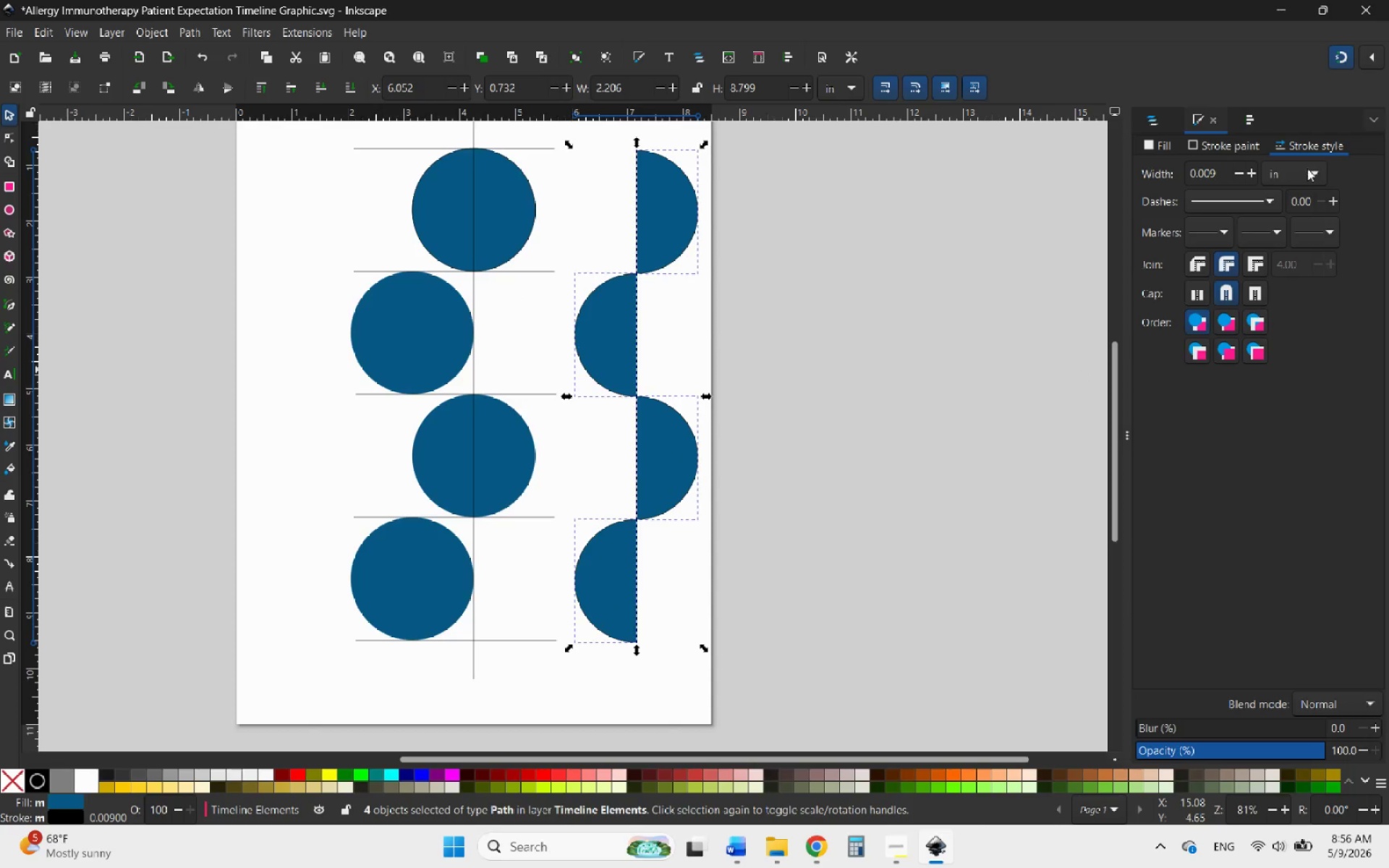 
scroll: coordinate [680, 443], scroll_direction: up, amount: 4.0
 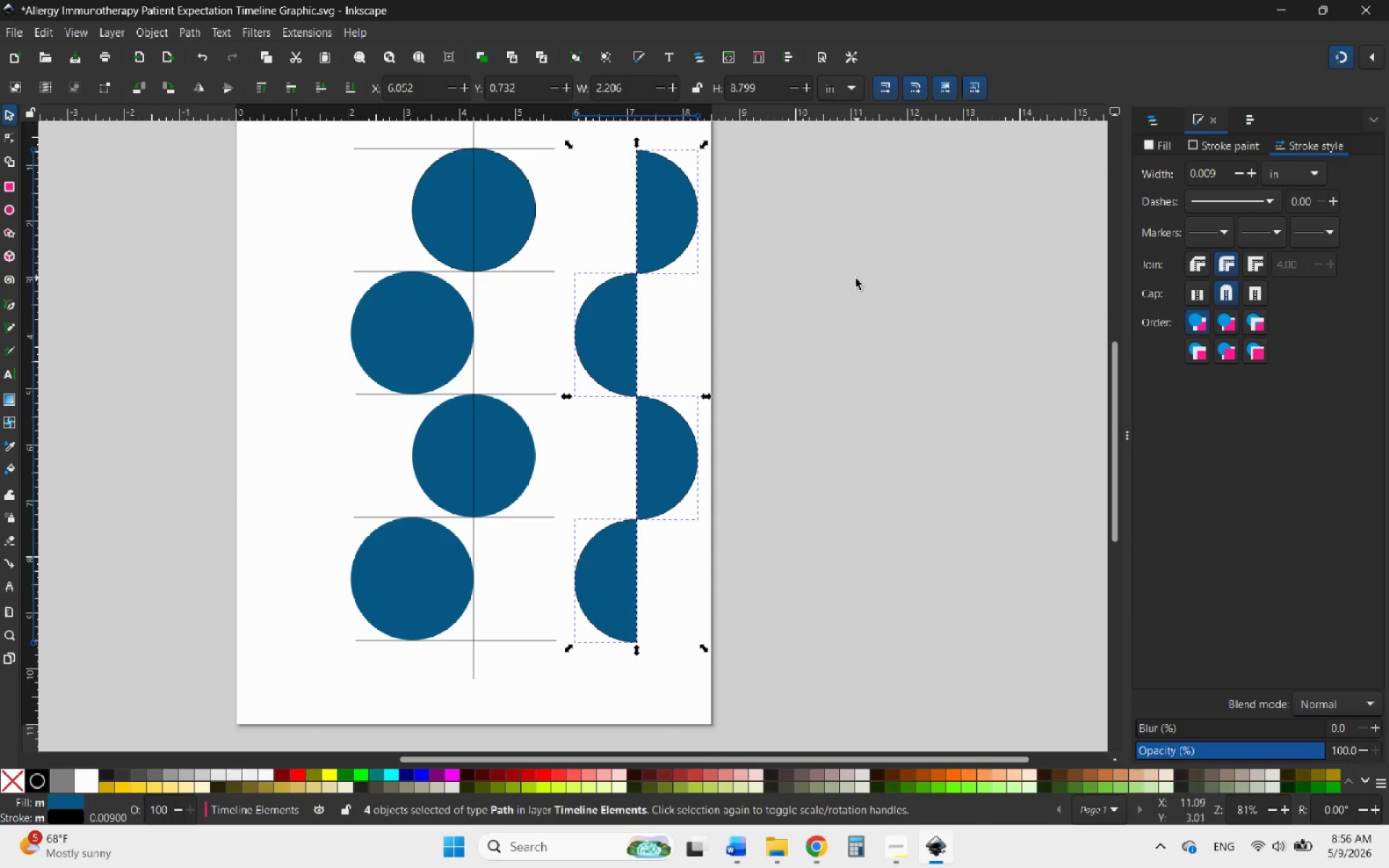 
left_click([807, 294])
 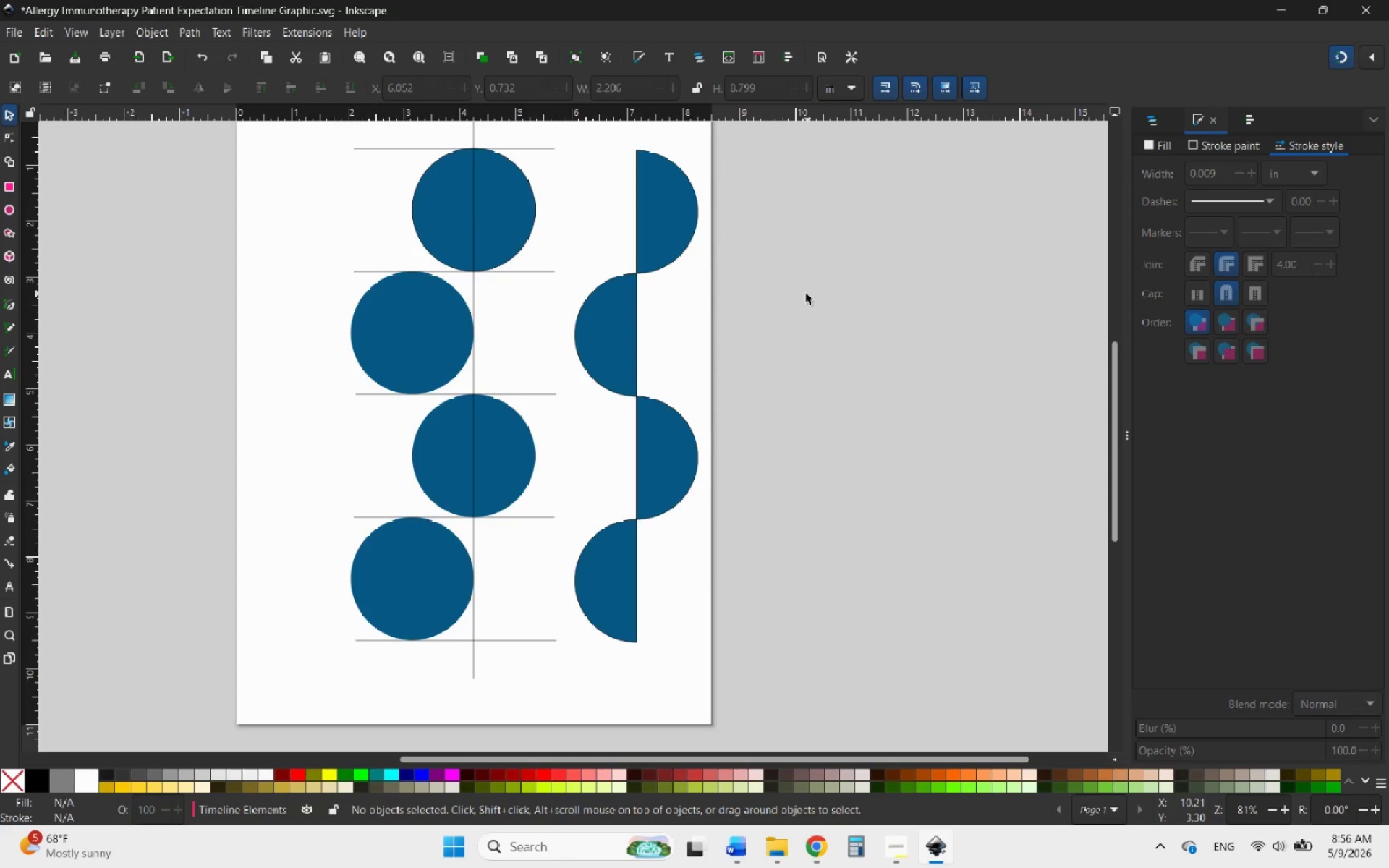 
hold_key(key=ControlLeft, duration=1.2)
scroll: coordinate [632, 147], scroll_direction: up, amount: 6.0
 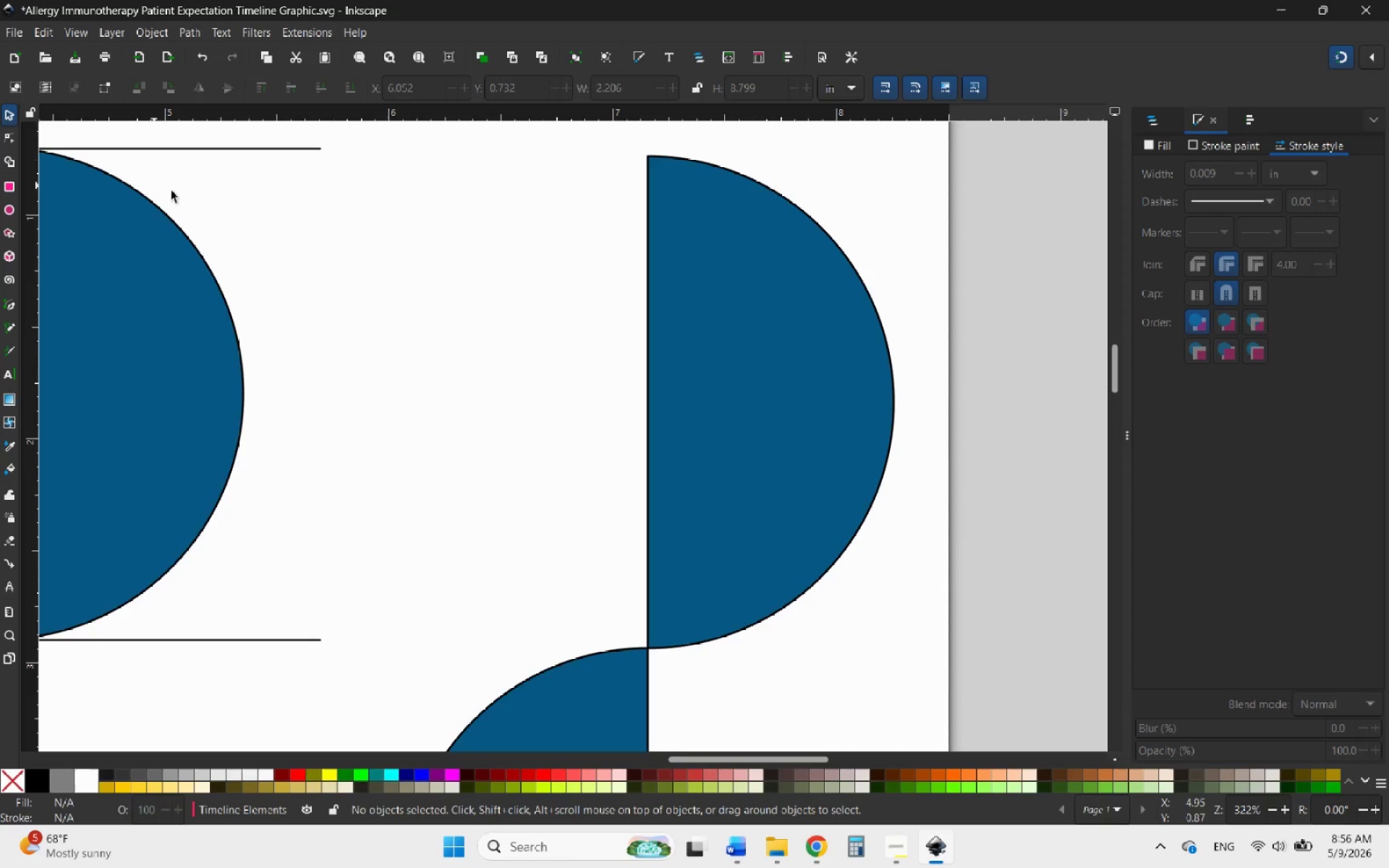 
left_click([718, 356])
 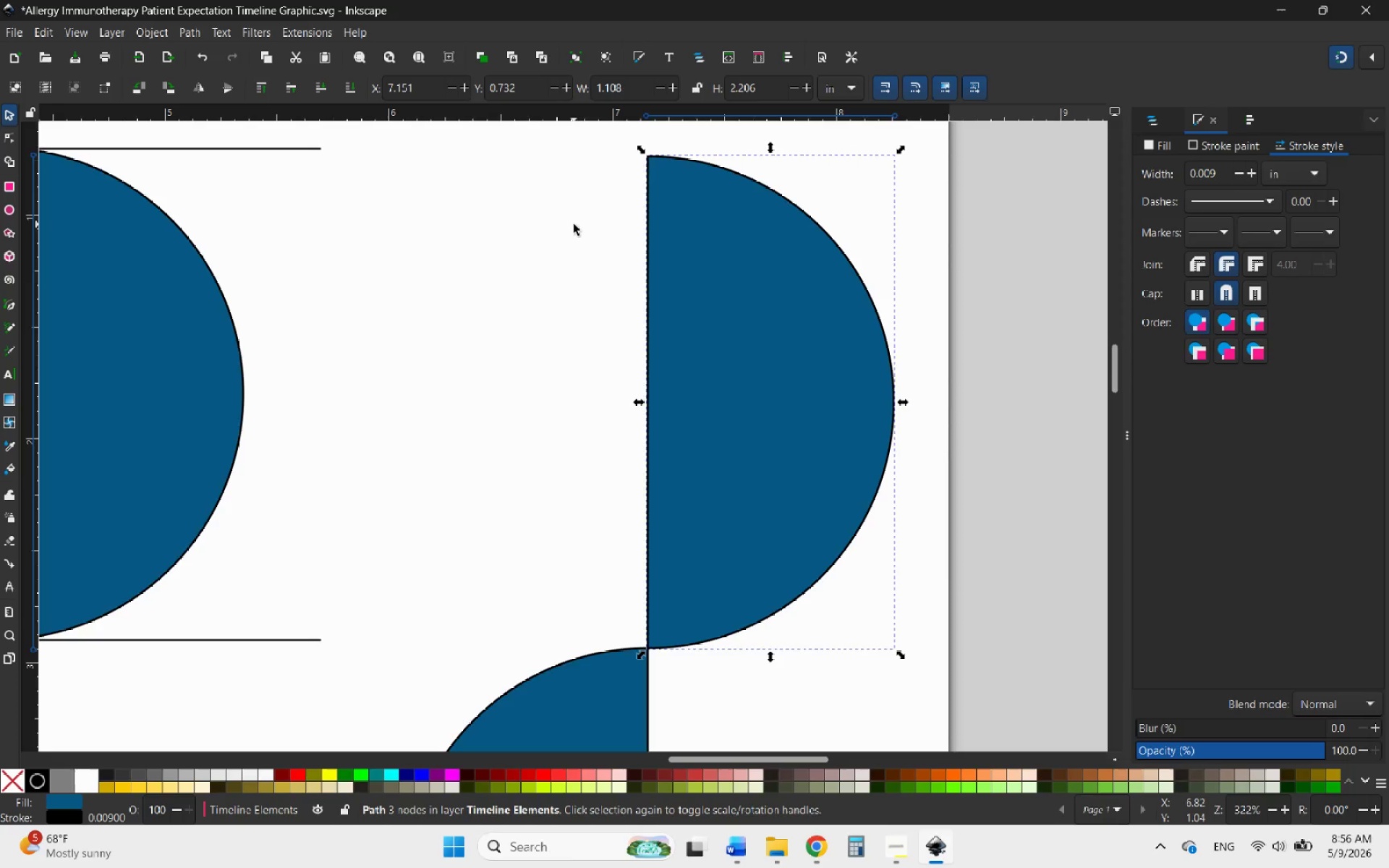 
wait(15.07)
 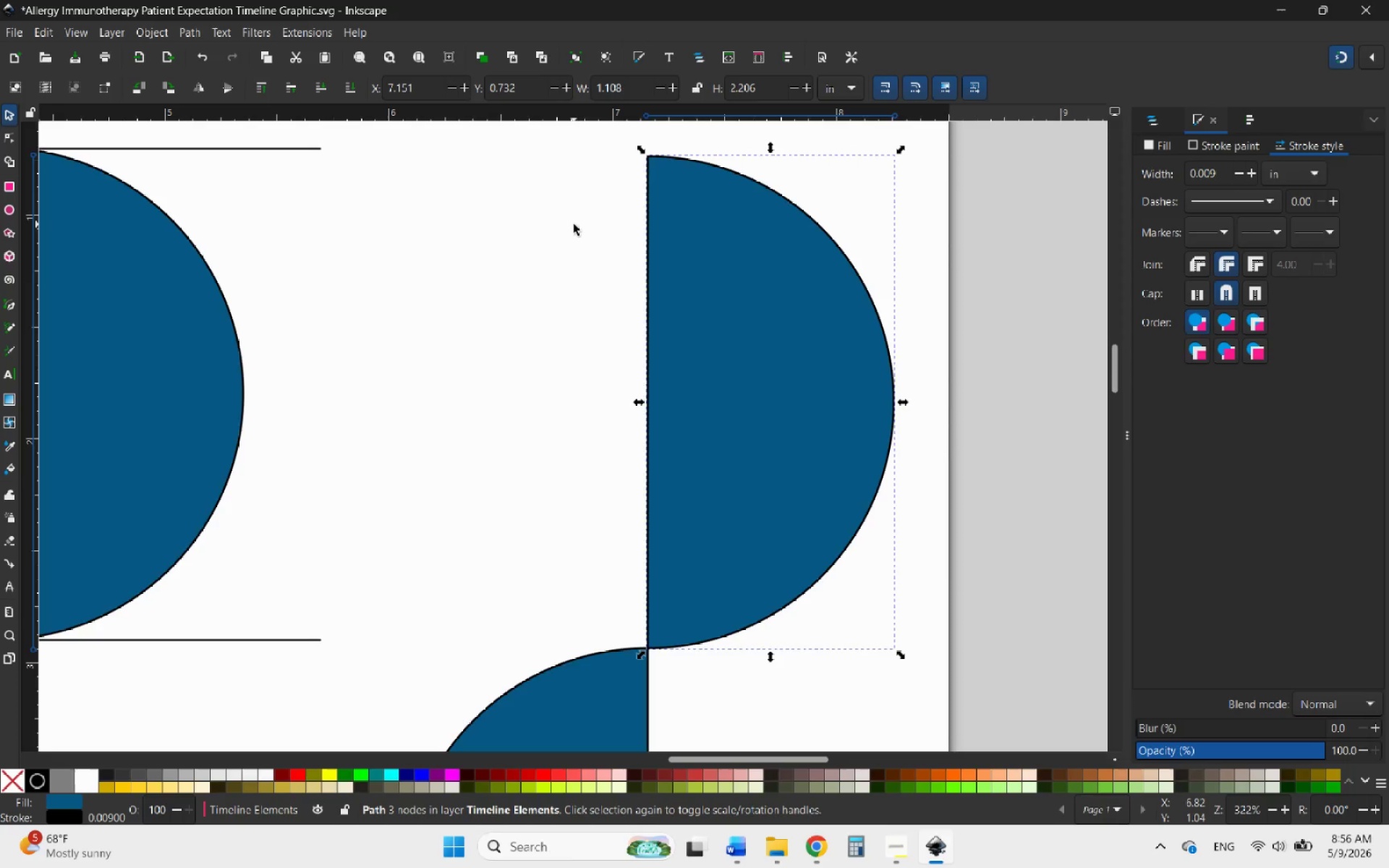 
mouse_move([26, 480])
 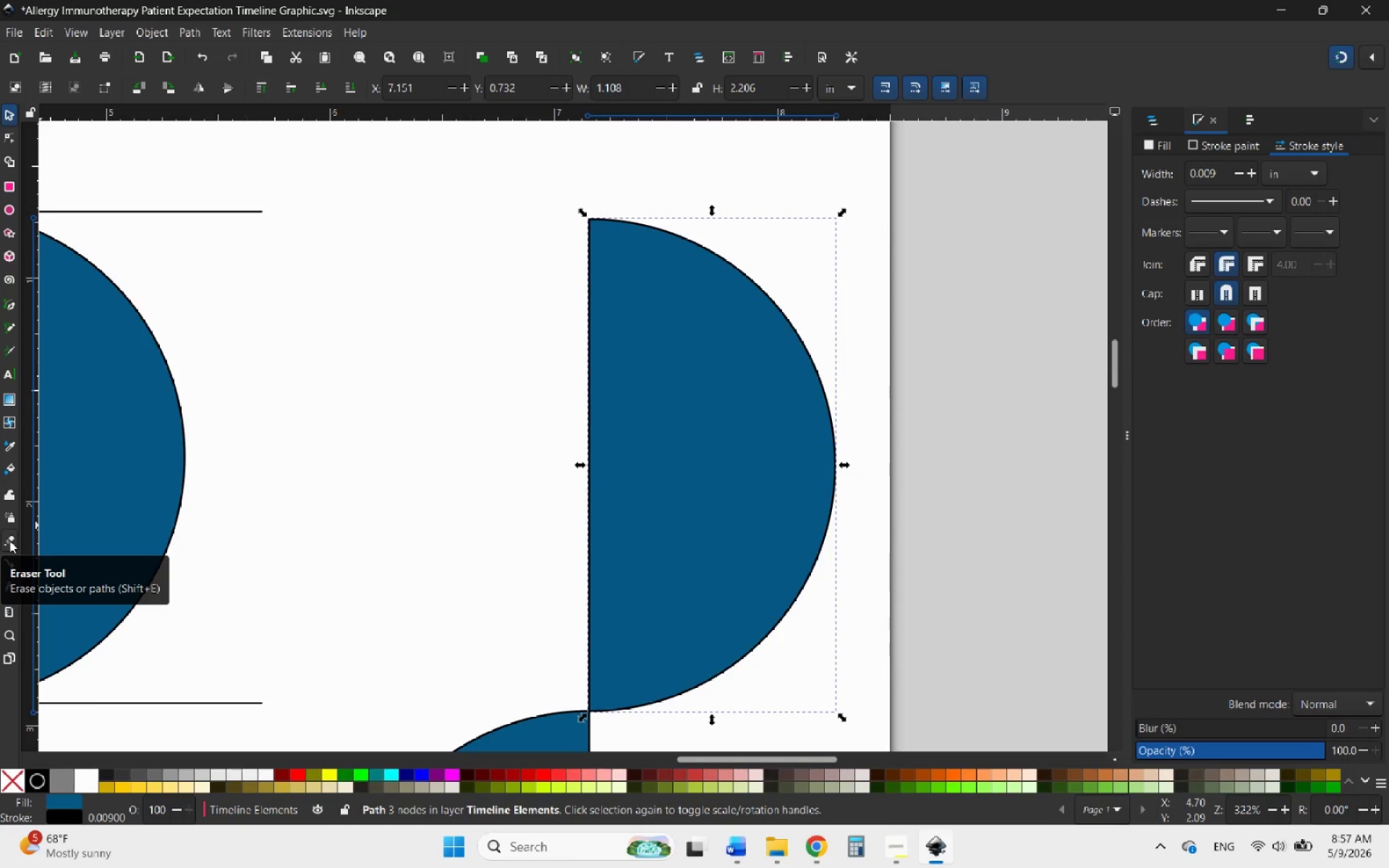 
left_click([9, 540])
 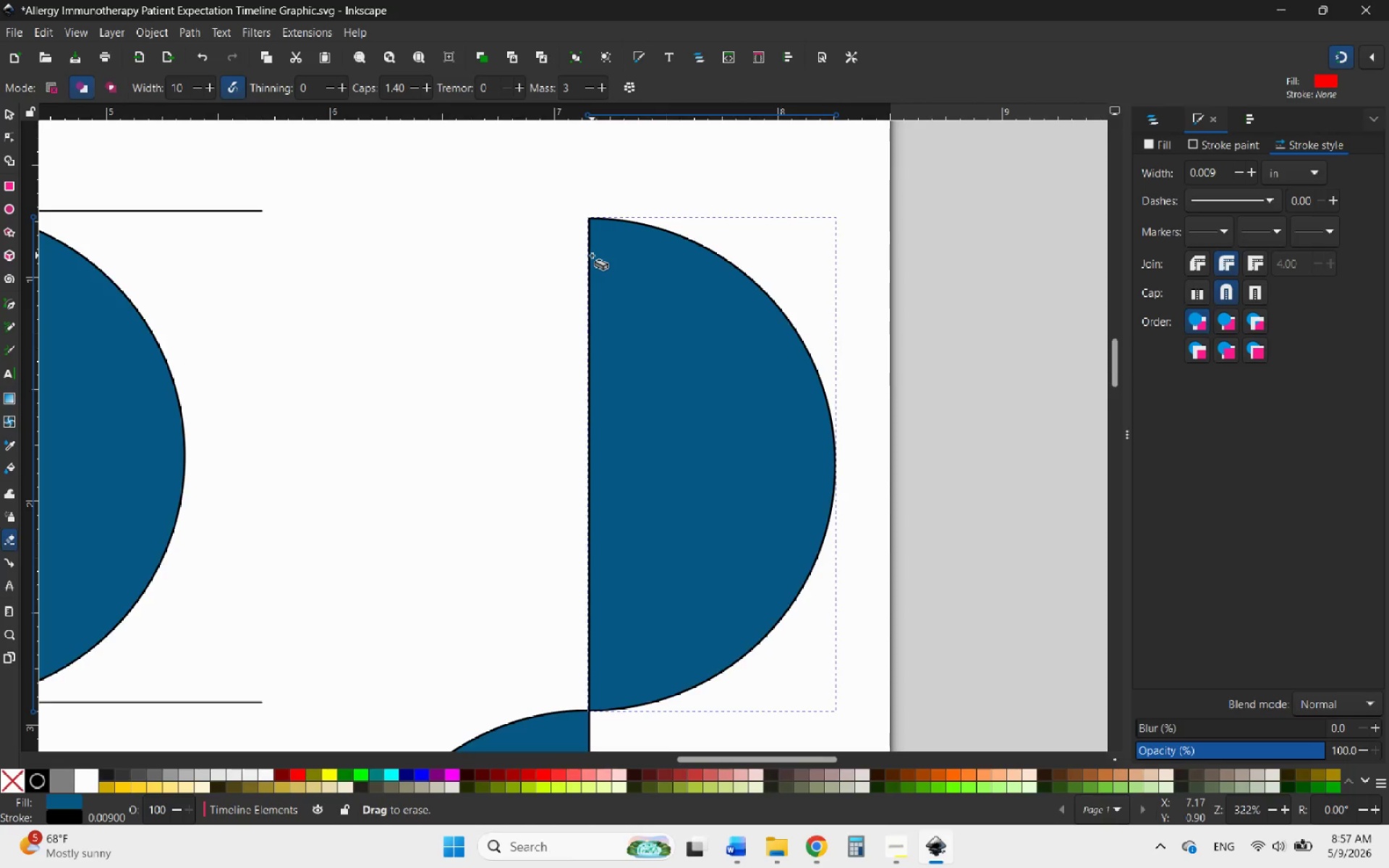 
left_click_drag(start_coordinate=[590, 255], to_coordinate=[590, 344])
 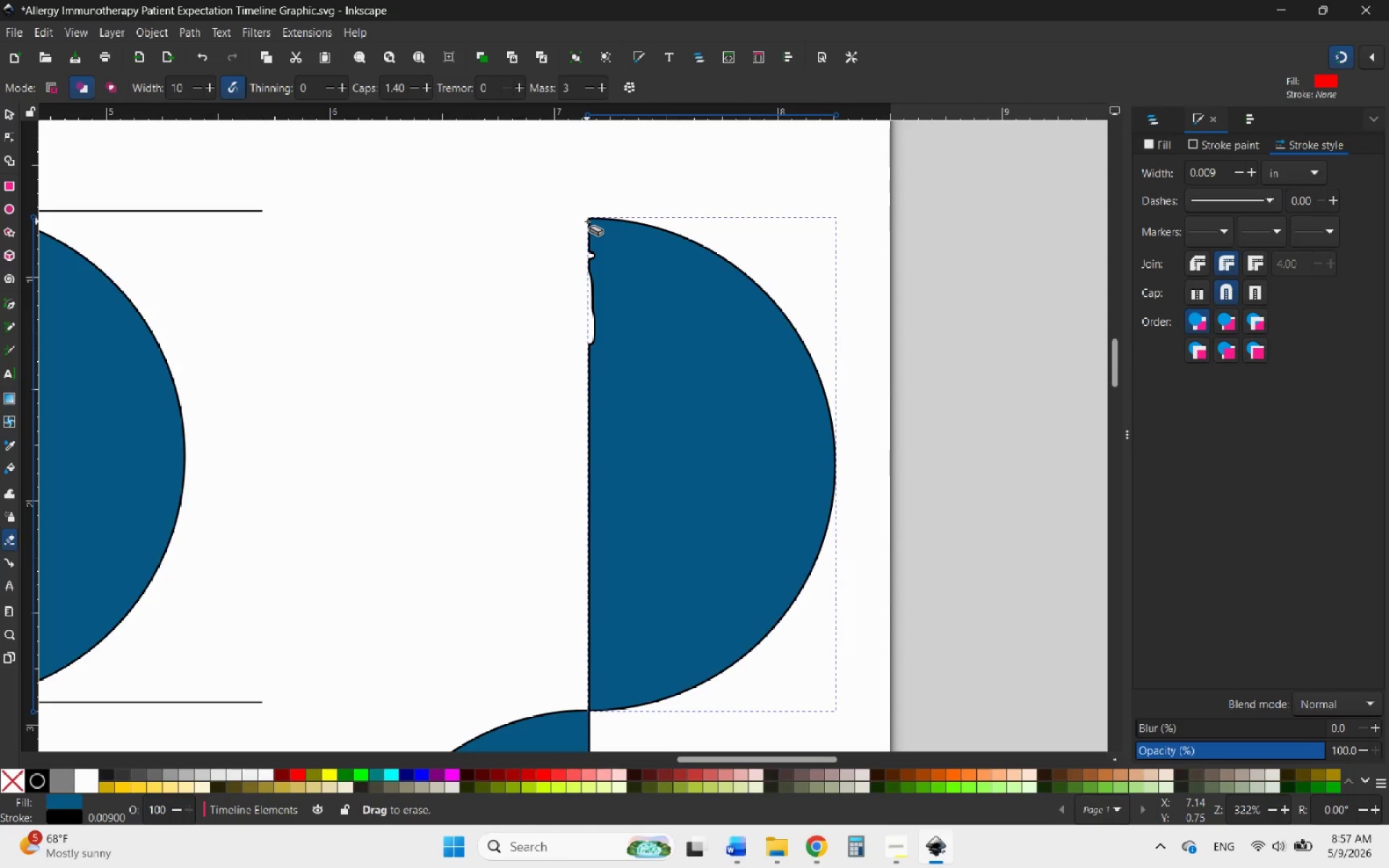 
left_click_drag(start_coordinate=[587, 216], to_coordinate=[586, 661])
 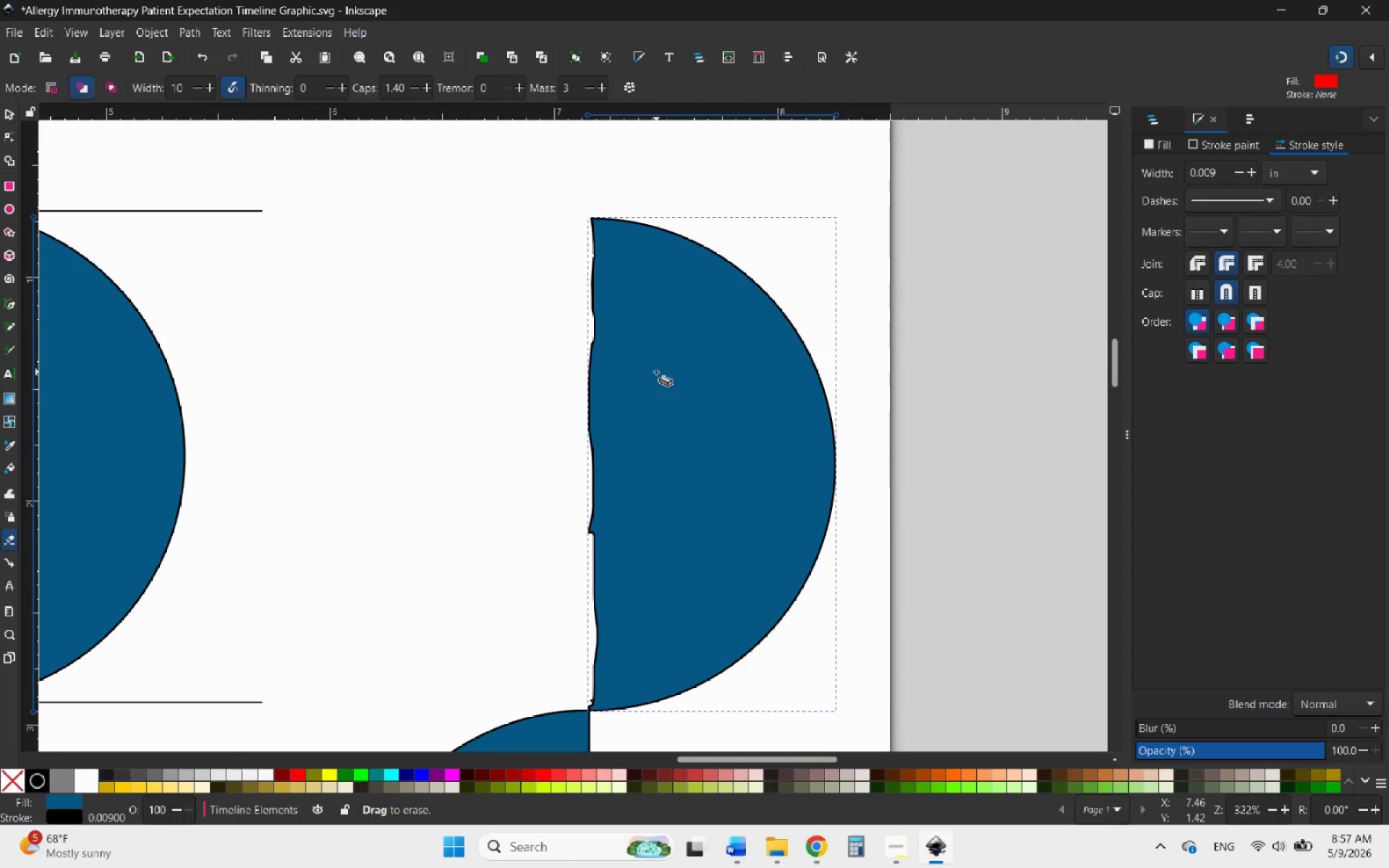 
key(Control+Z)
 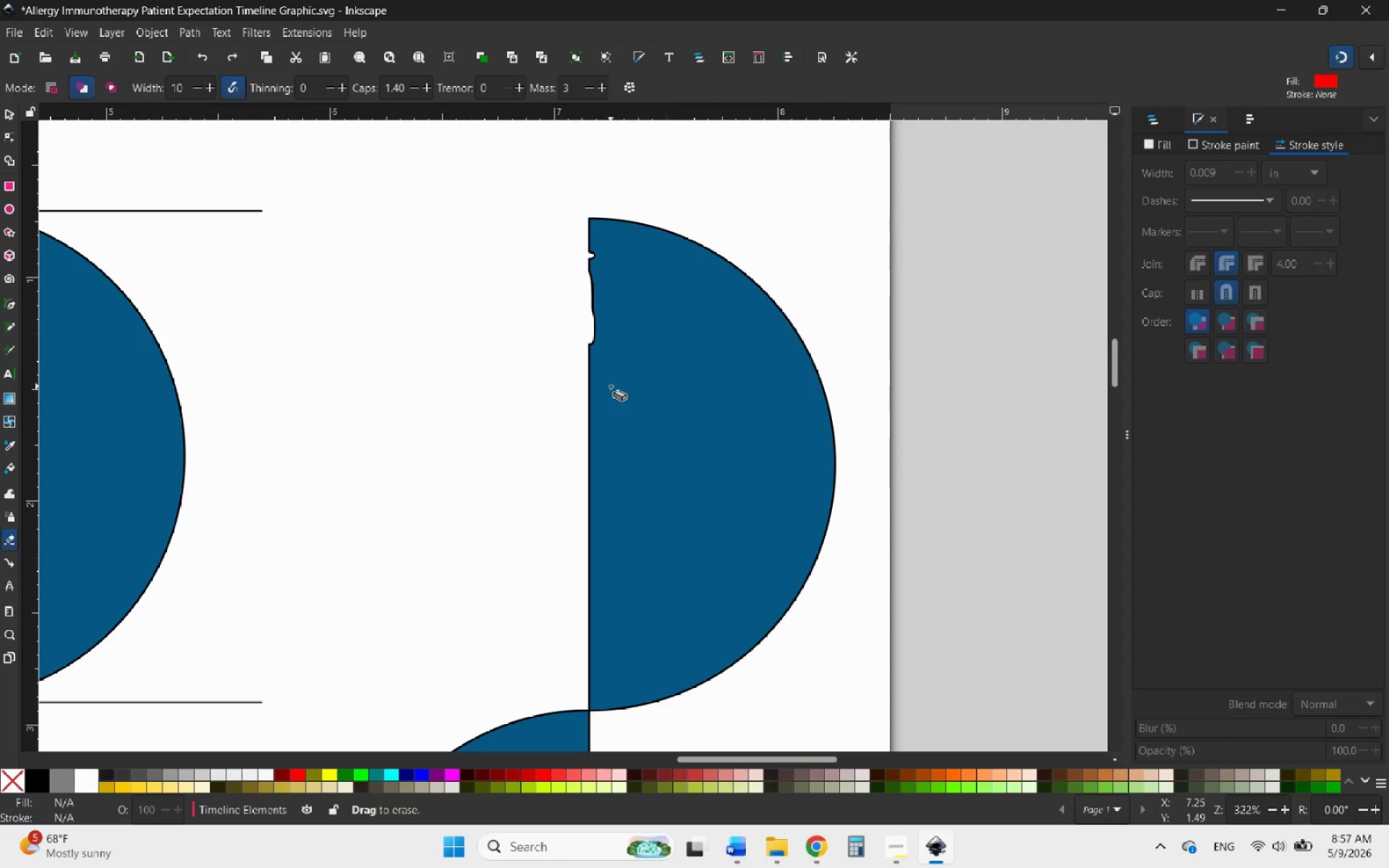 
key(Control+Z)
 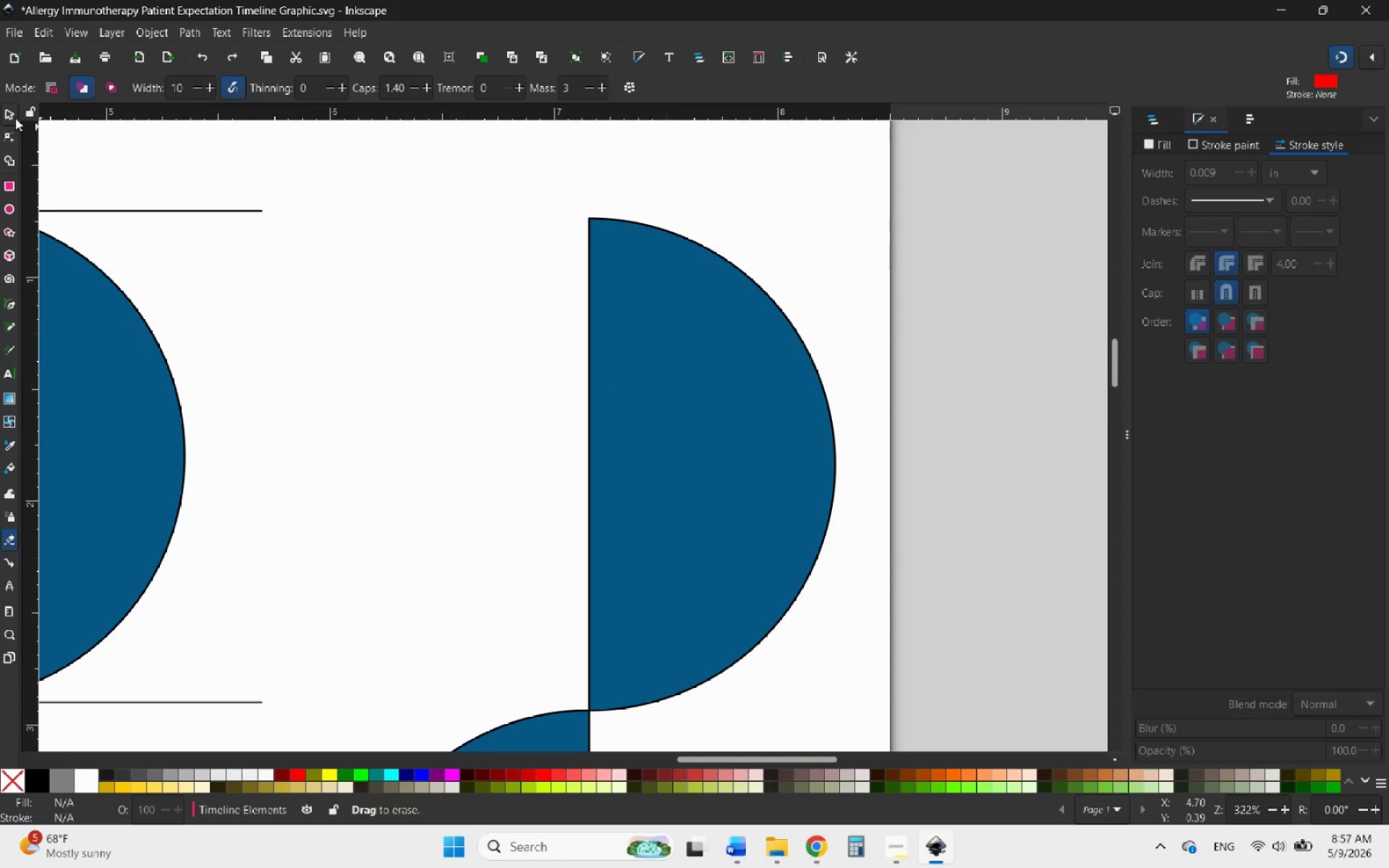 
left_click([14, 118])
 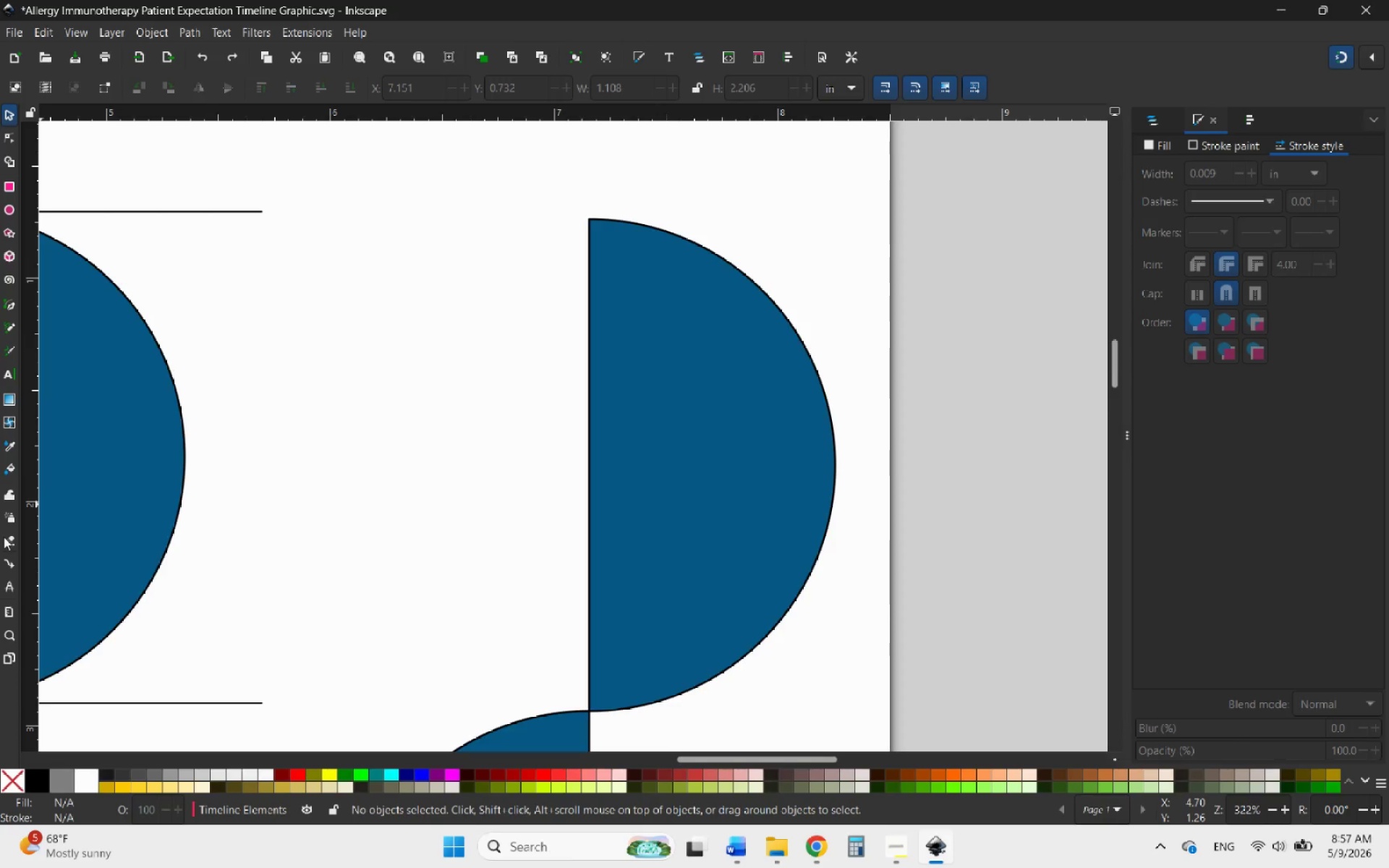 
mouse_move([20, 594])
 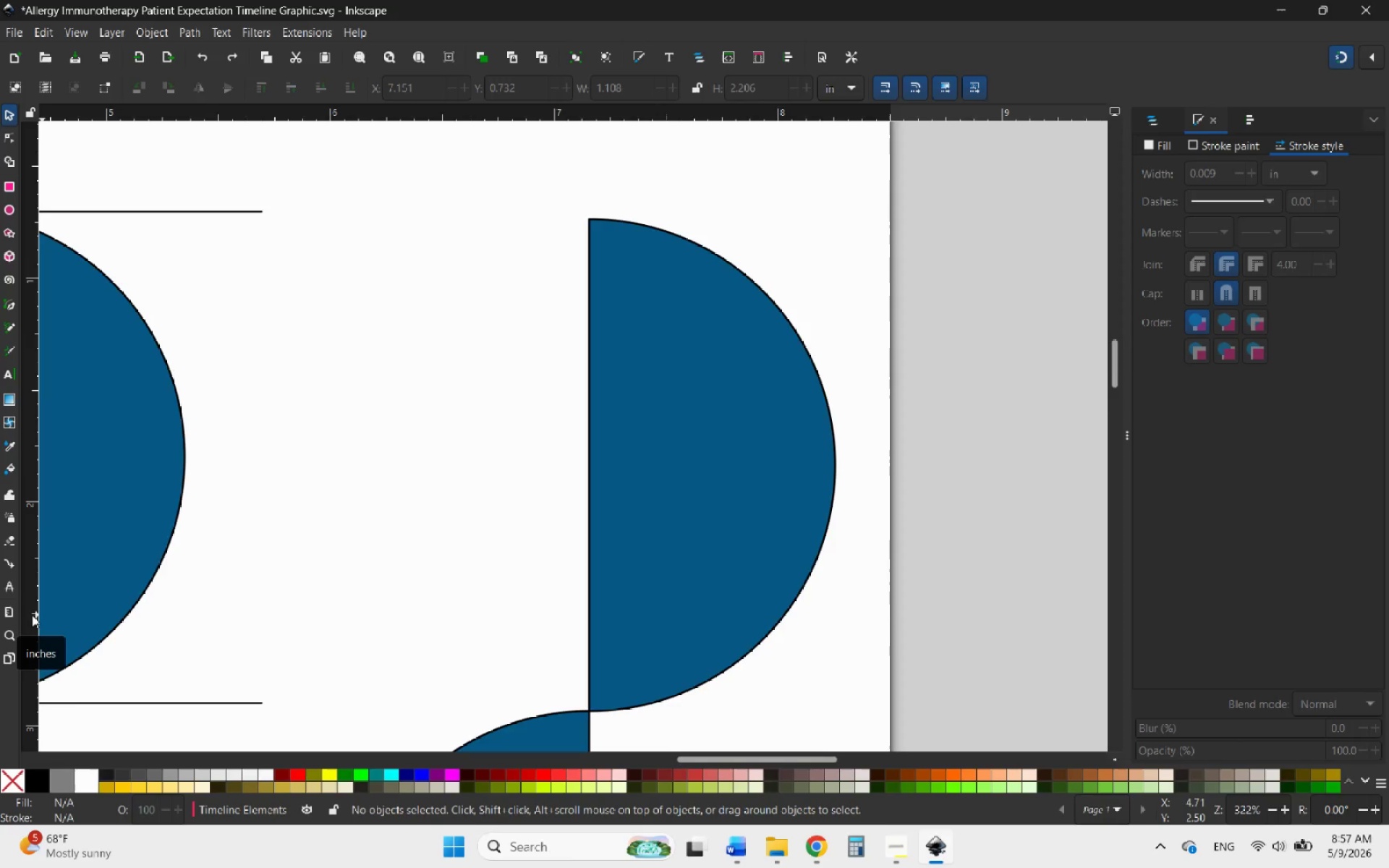 
wait(19.33)
 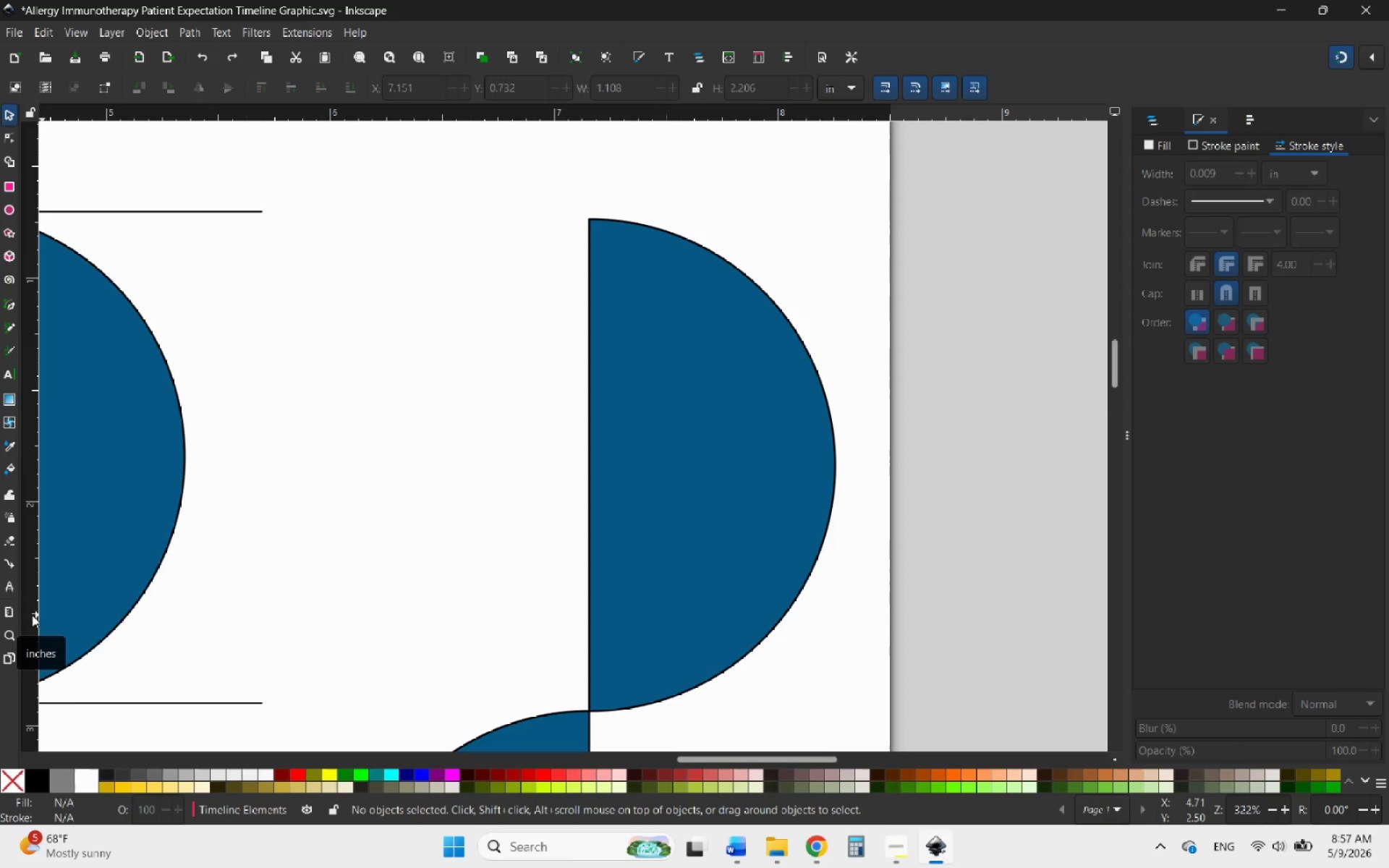 
hold_key(key=ControlLeft, duration=1.09)
scroll: coordinate [561, 573], scroll_direction: down, amount: 2.0
 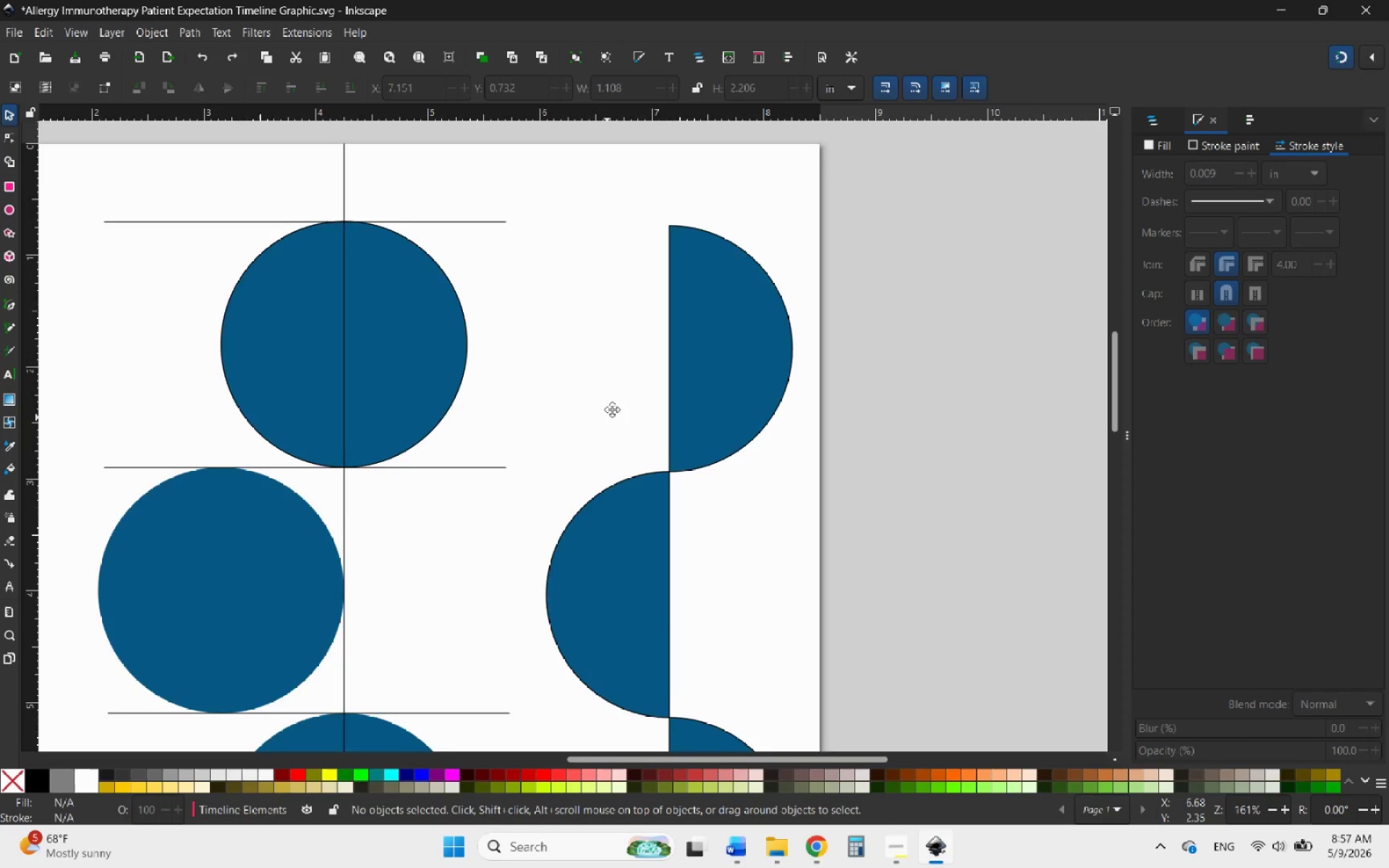 
hold_key(key=ControlLeft, duration=0.67)
scroll: coordinate [692, 354], scroll_direction: down, amount: 3.0
 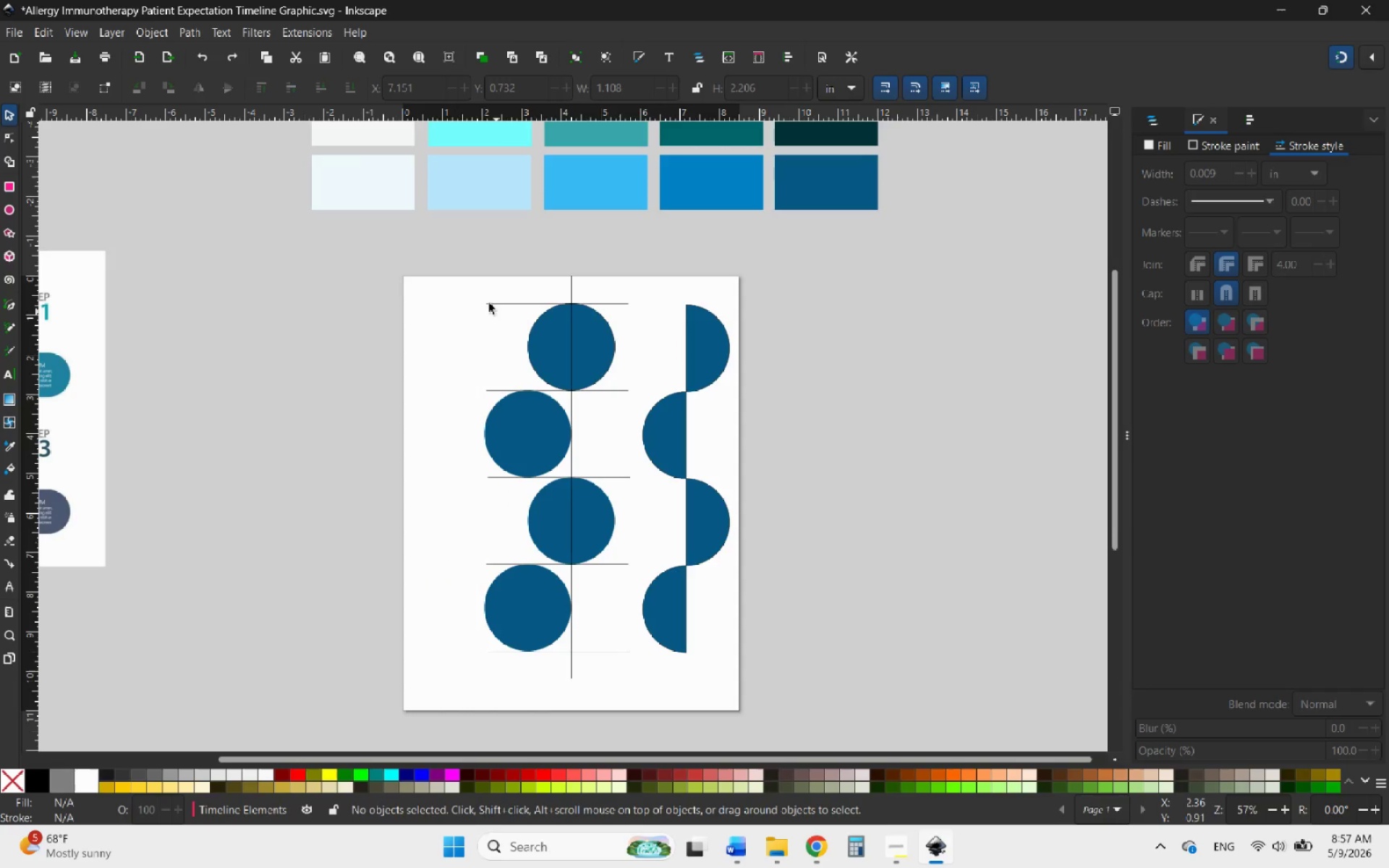 
left_click_drag(start_coordinate=[434, 263], to_coordinate=[648, 707])
 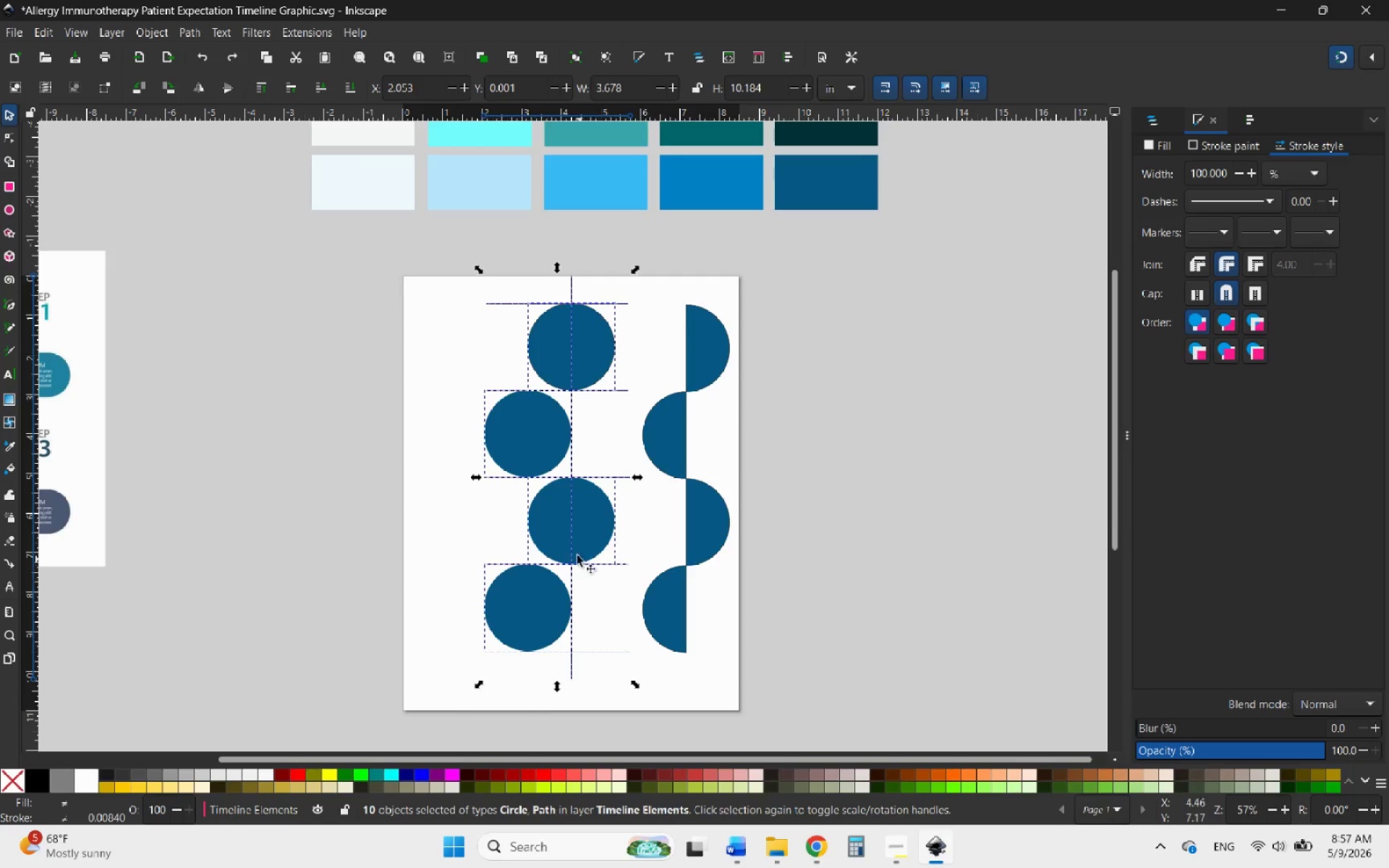 
left_click_drag(start_coordinate=[572, 533], to_coordinate=[304, 522])
 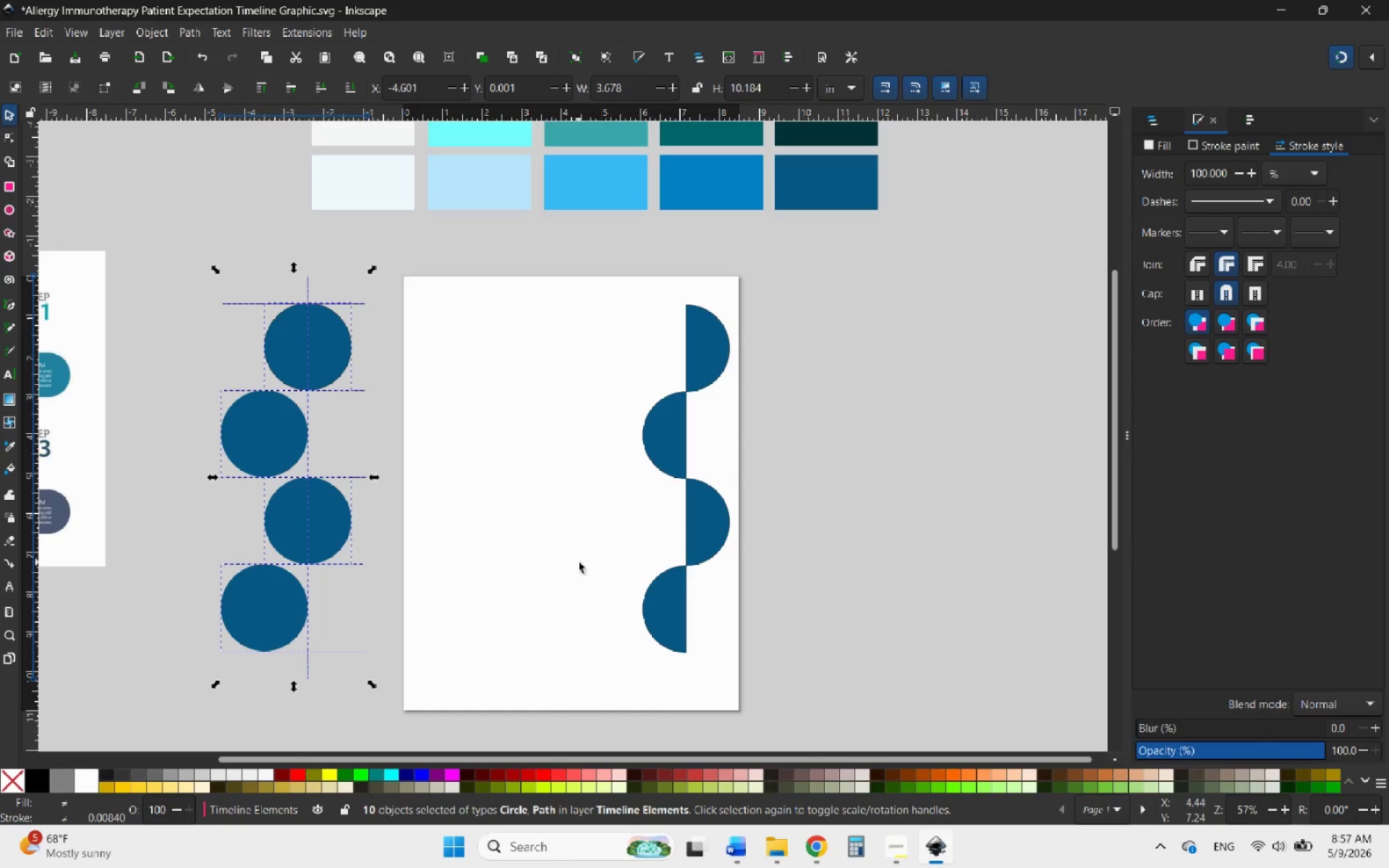 
hold_key(key=ControlLeft, duration=1.16)
 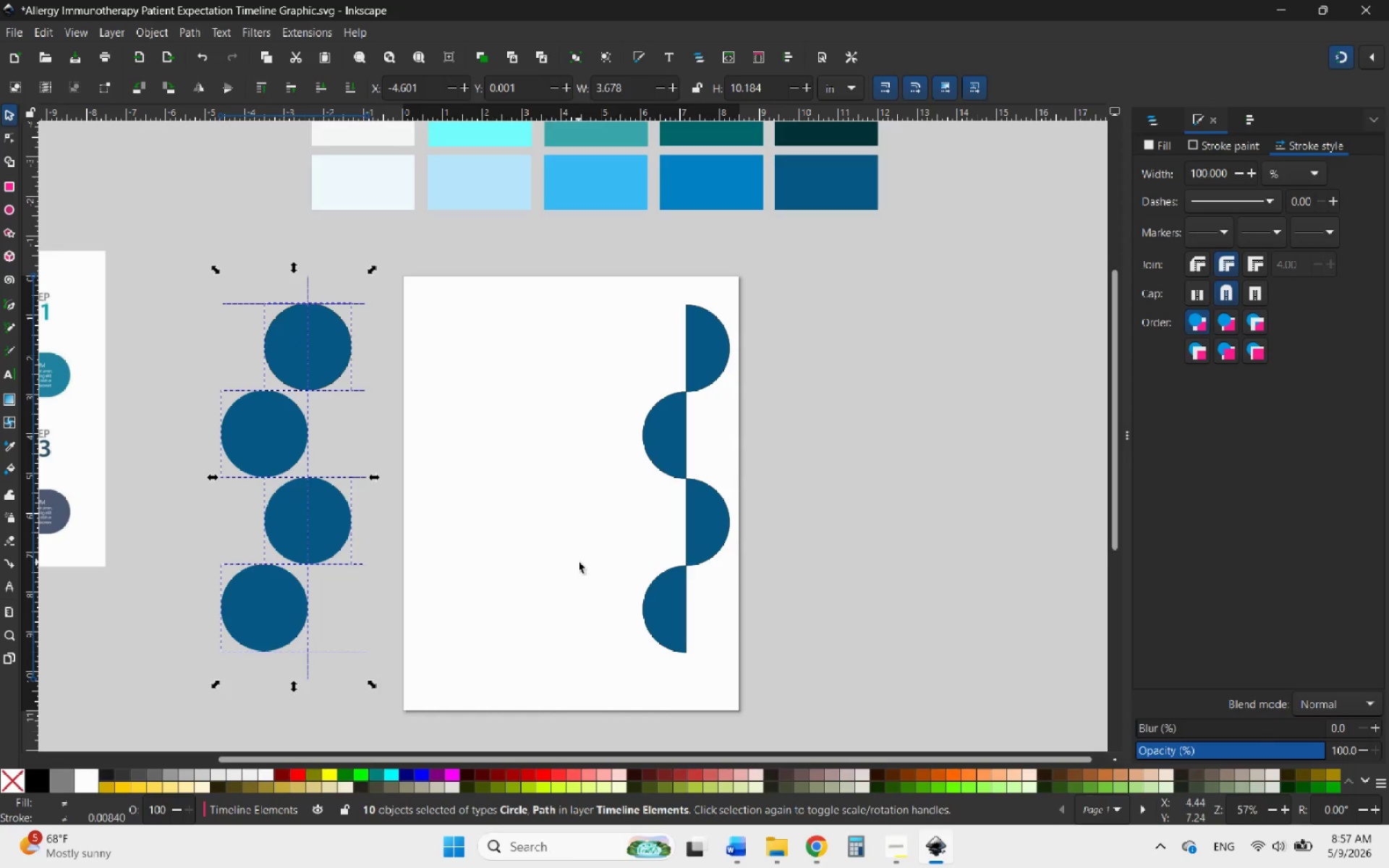 
left_click([579, 562])
 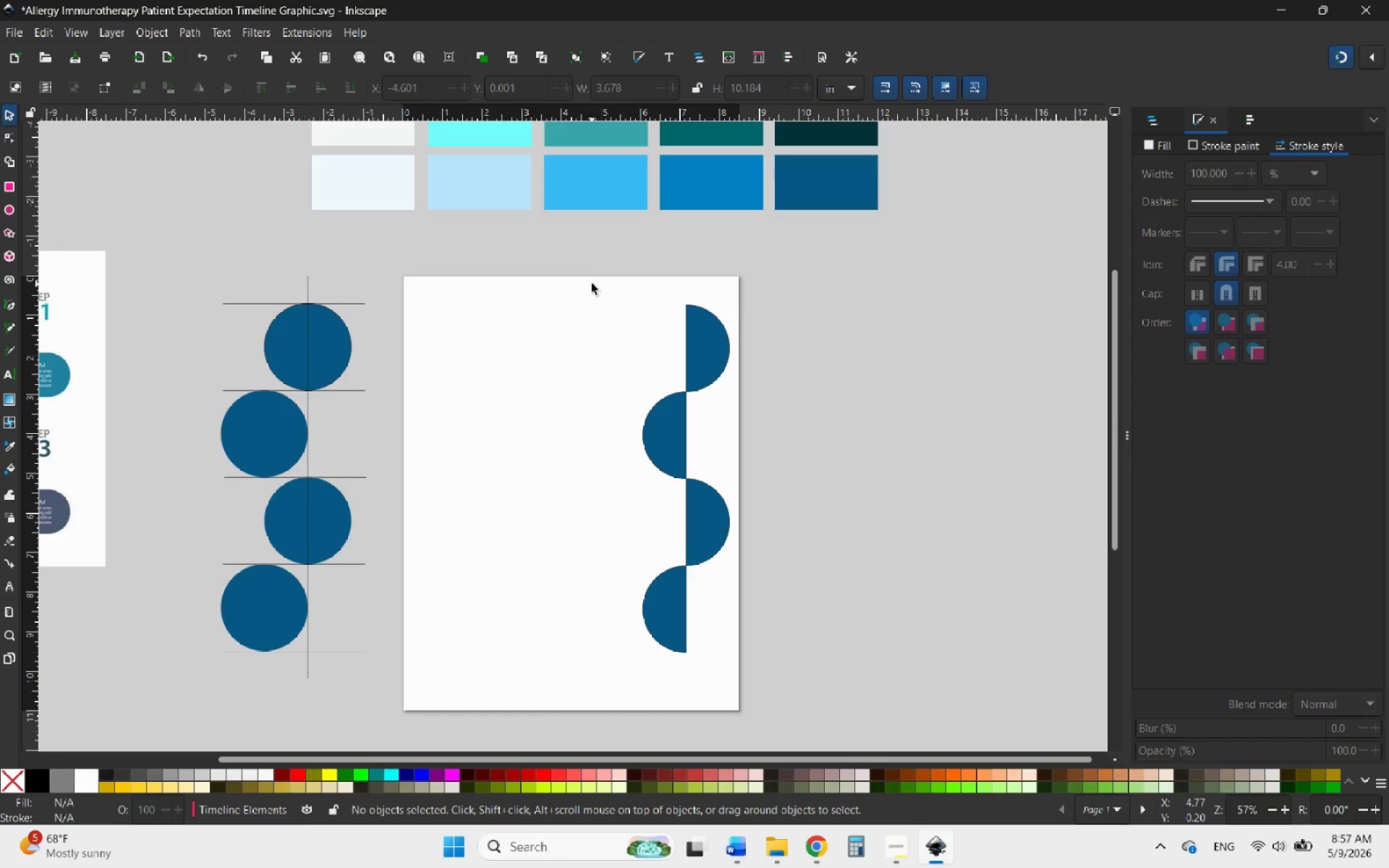 
left_click_drag(start_coordinate=[592, 284], to_coordinate=[796, 732])
 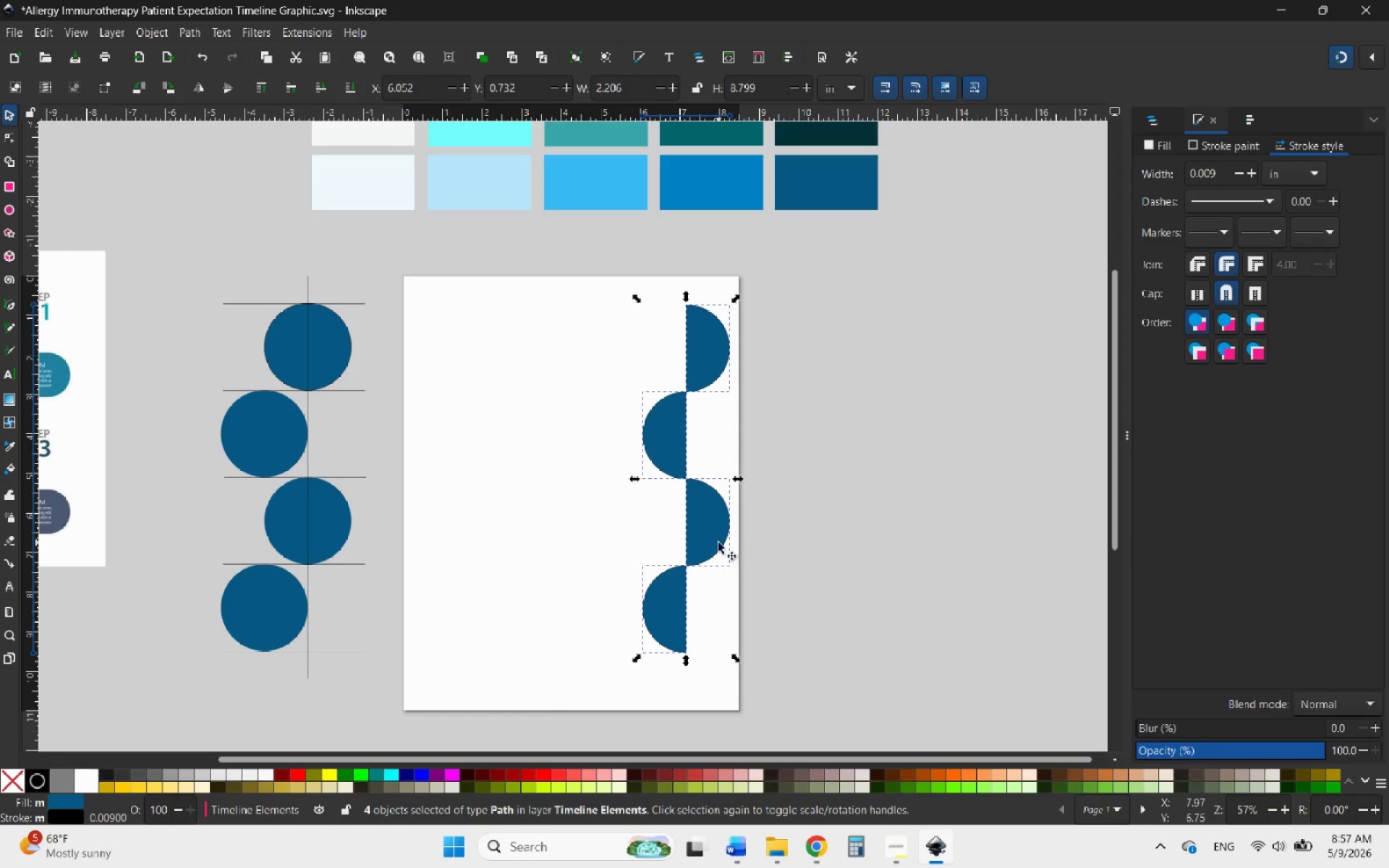 
left_click_drag(start_coordinate=[712, 532], to_coordinate=[589, 526])
 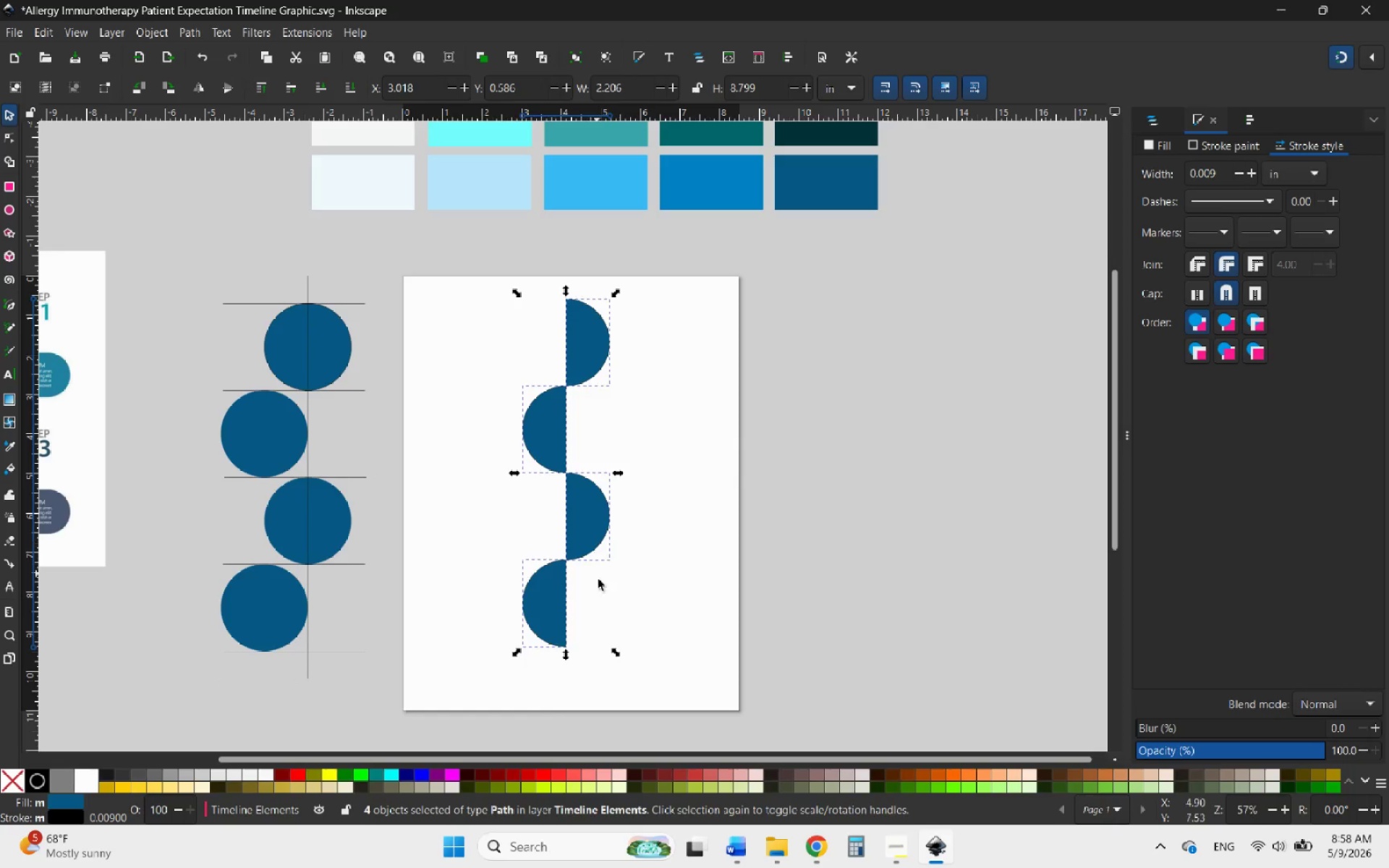 
hold_key(key=ControlLeft, duration=2.41)
left_click_drag(start_coordinate=[562, 655], to_coordinate=[540, 690])
 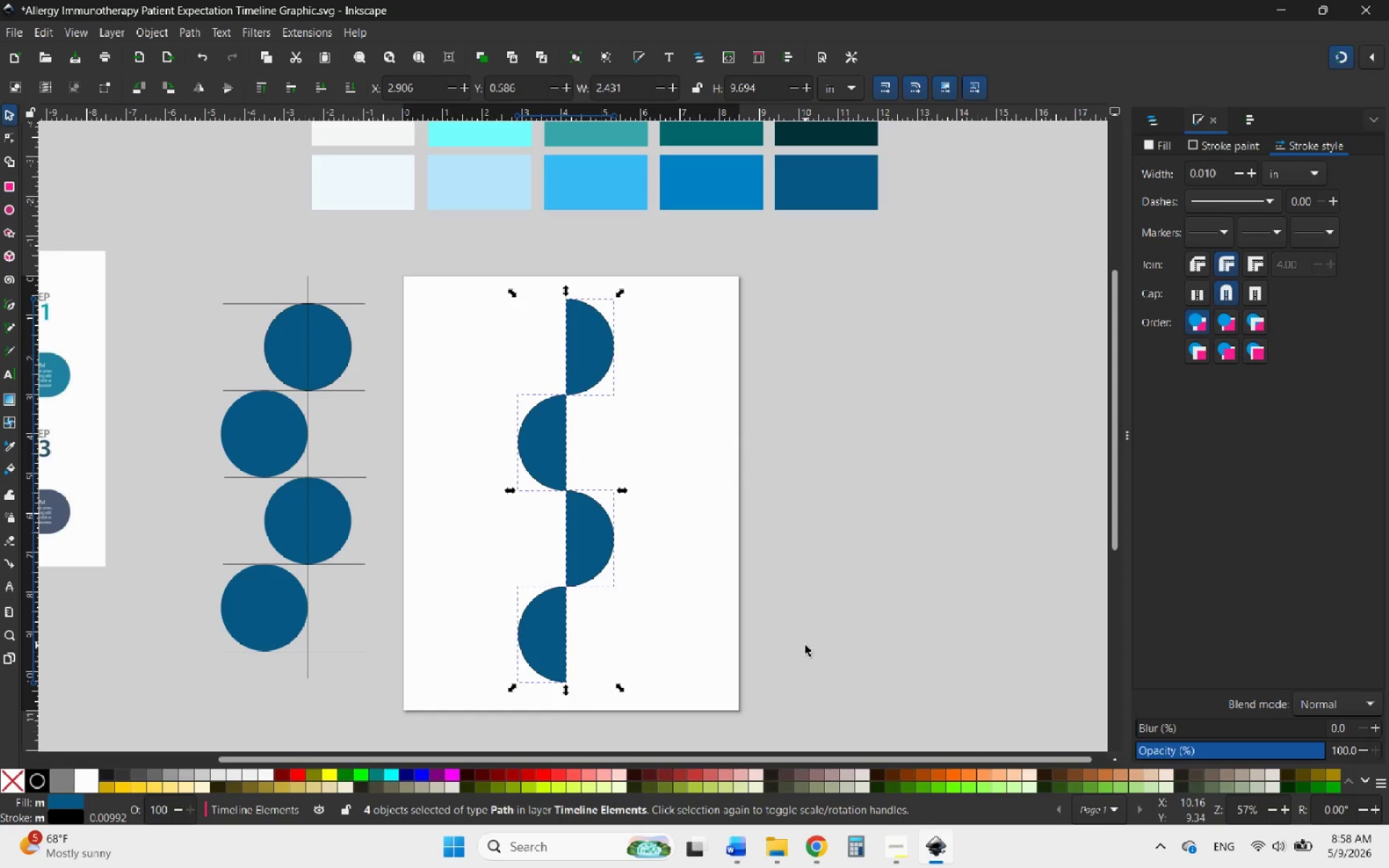 
left_click([805, 645])
 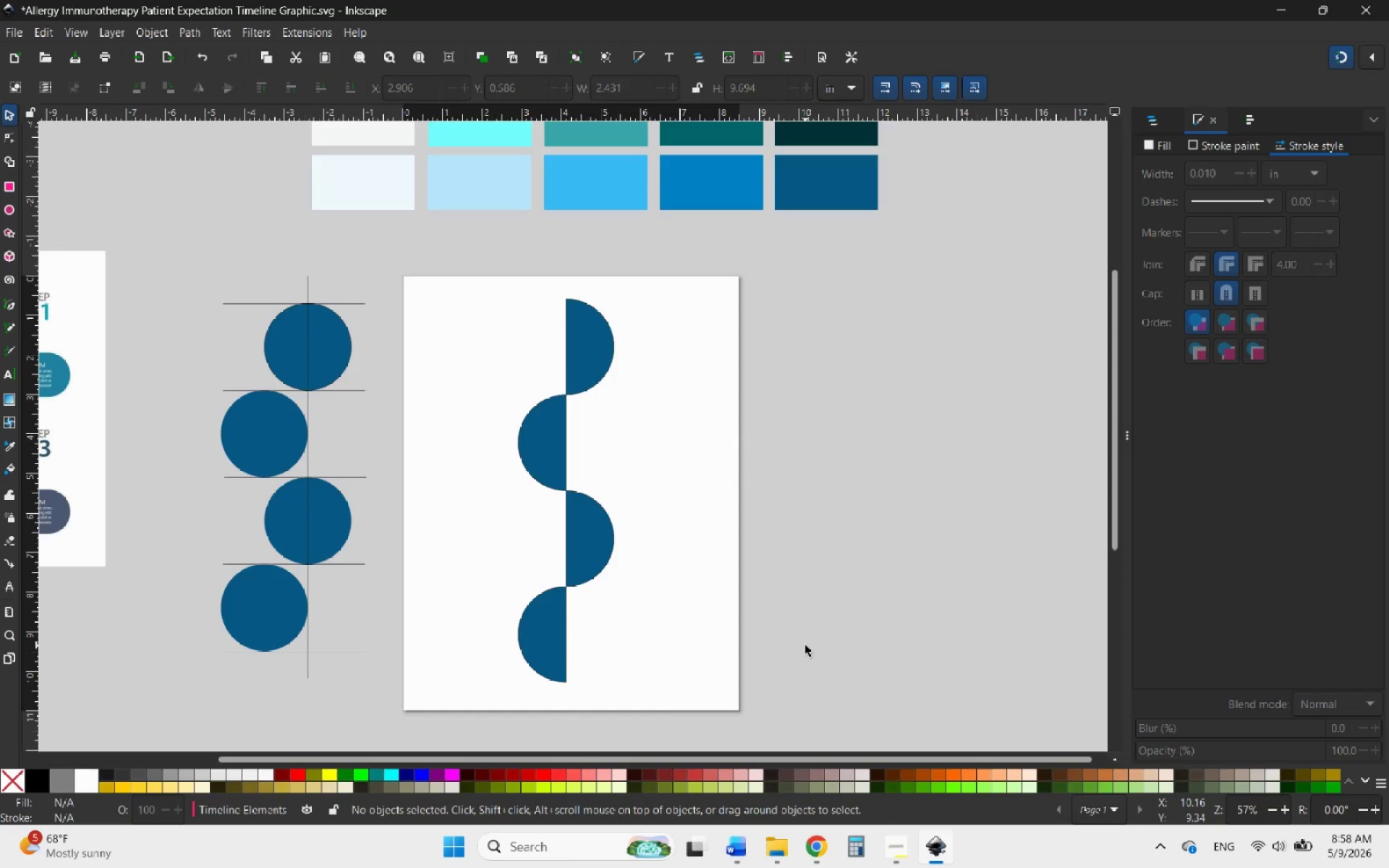 
wait(9.77)
 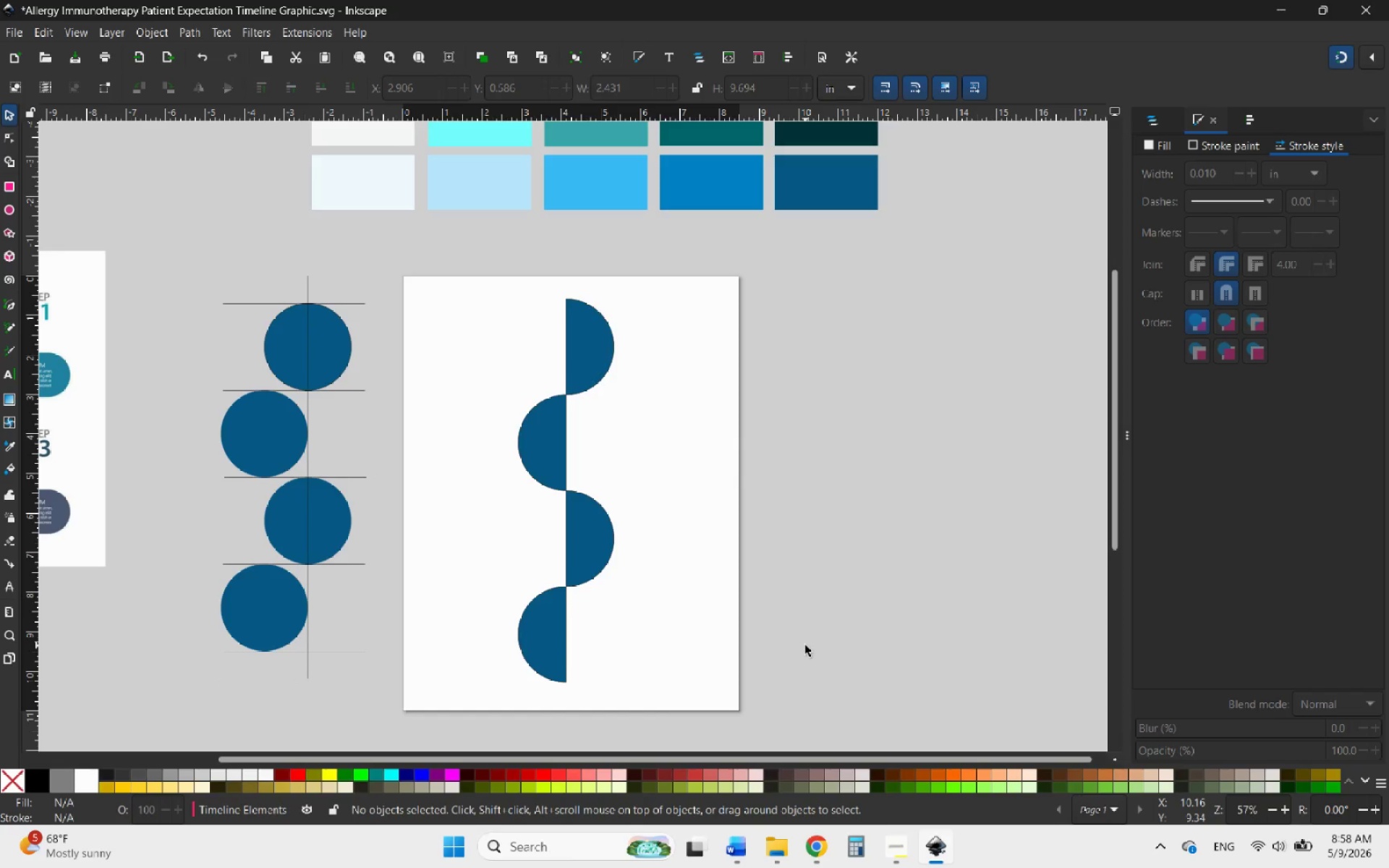 
left_click([666, 459])
 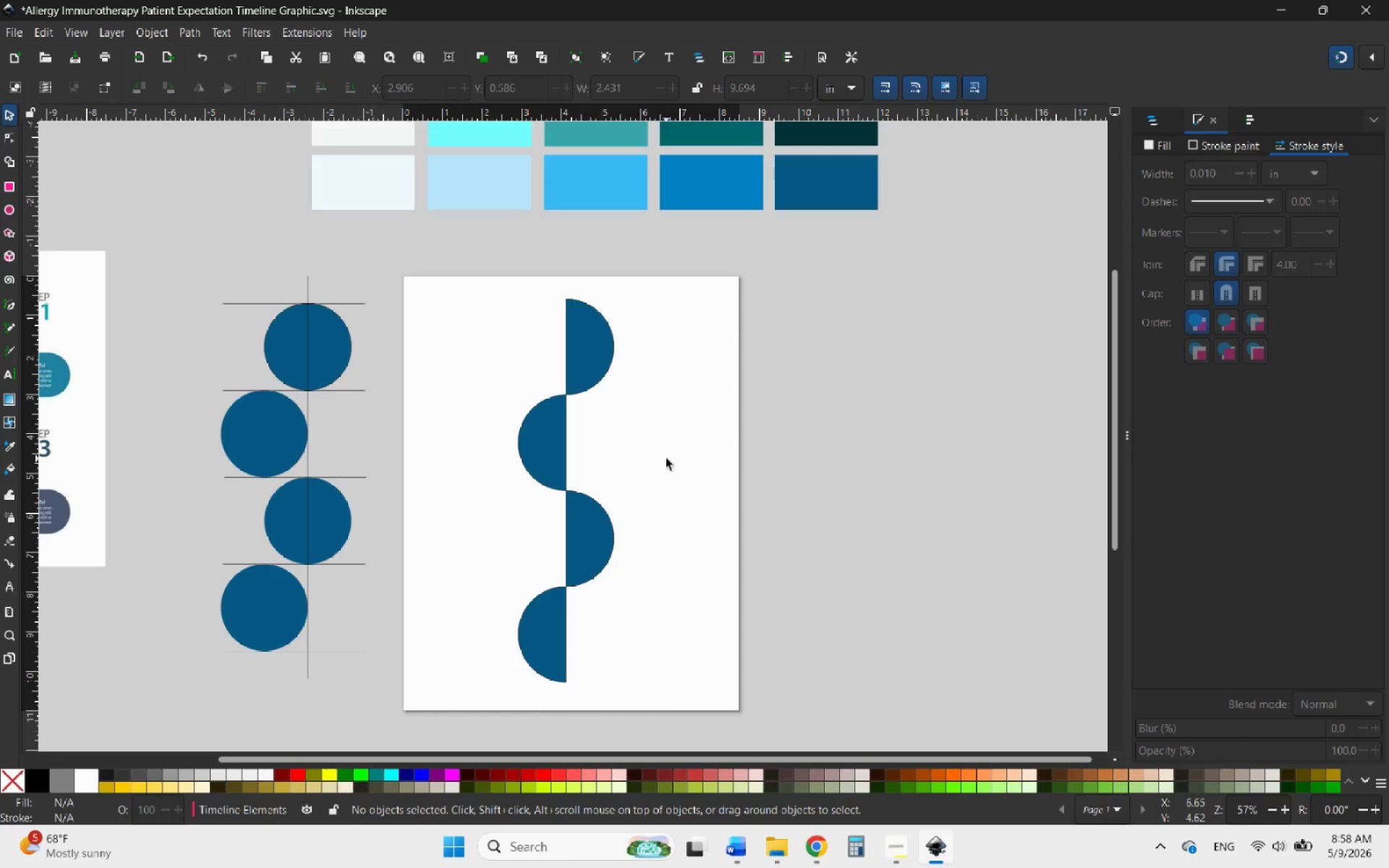 
key(C)
 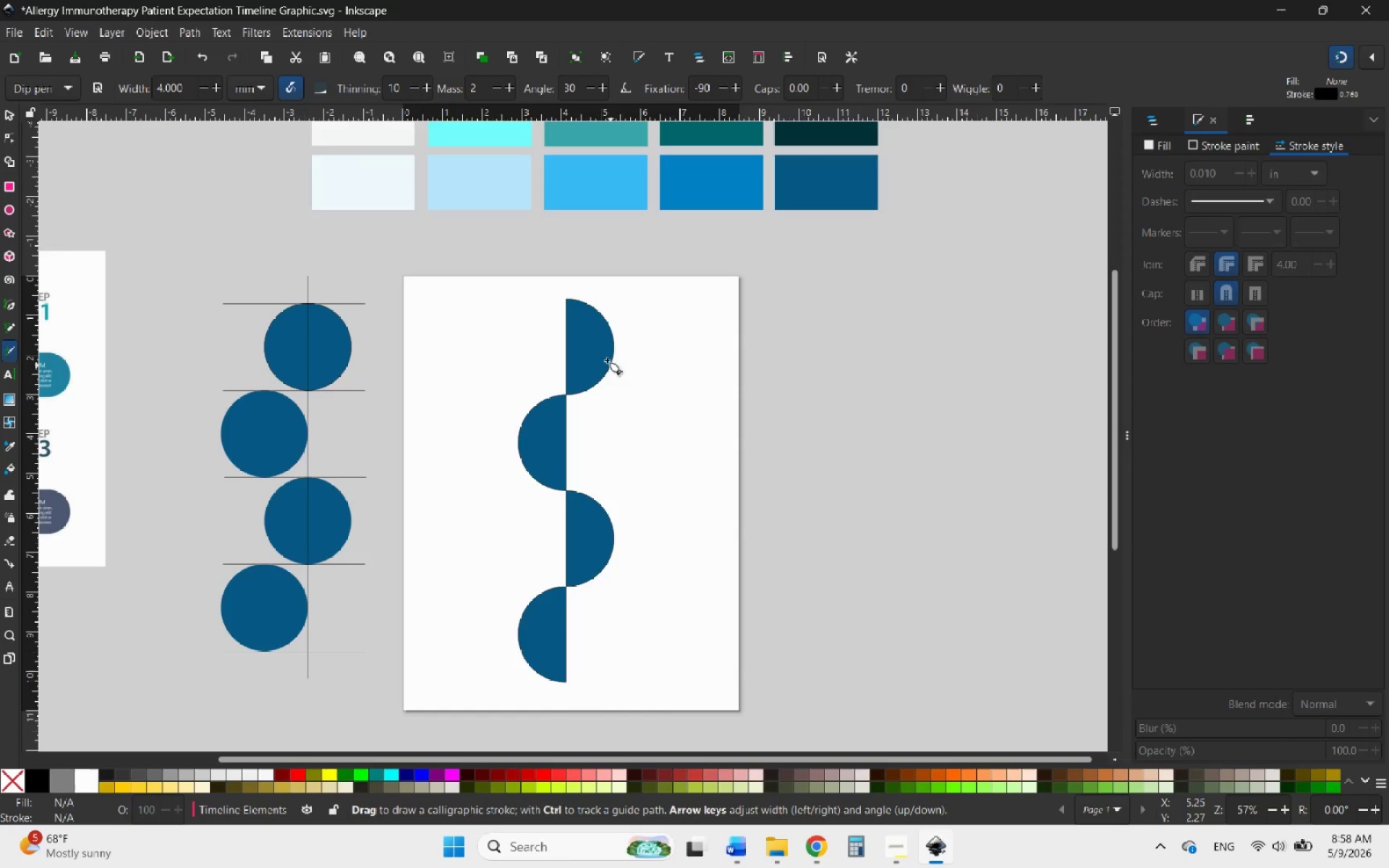 
hold_key(key=ControlLeft, duration=0.8)
scroll: coordinate [561, 302], scroll_direction: up, amount: 5.0
 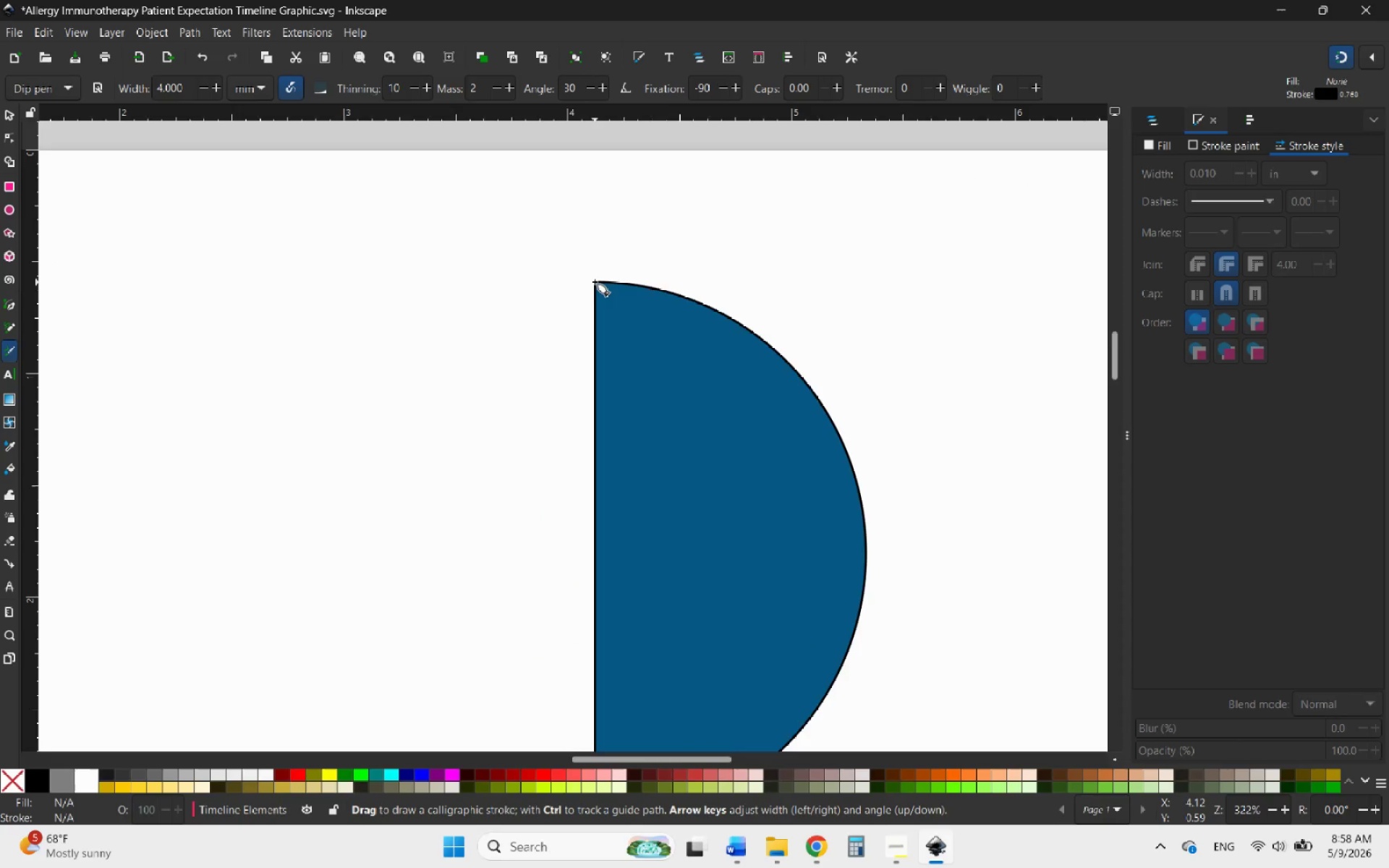 
hold_key(key=ControlLeft, duration=0.66)
scroll: coordinate [605, 270], scroll_direction: up, amount: 3.0
 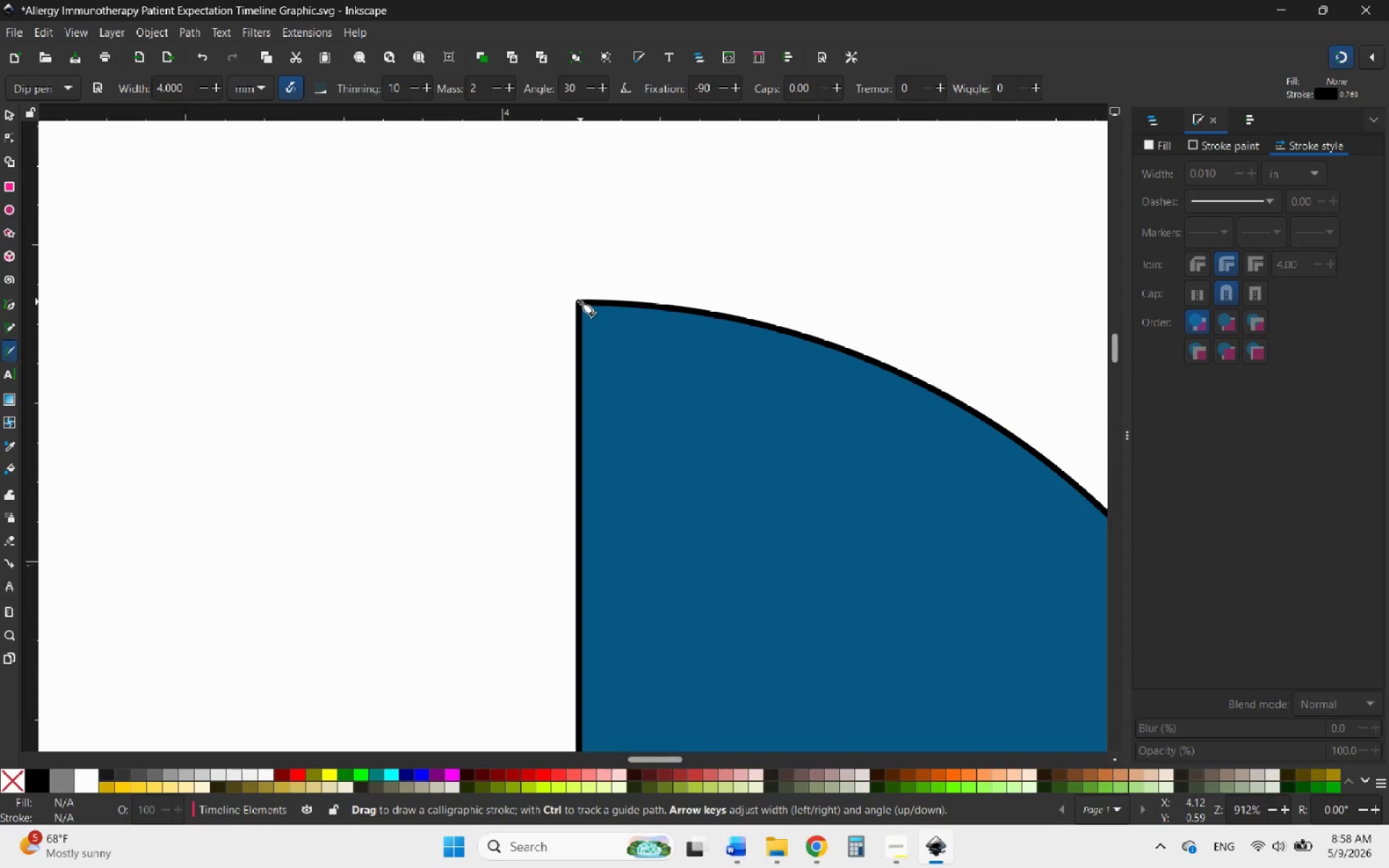 
left_click([580, 302])
 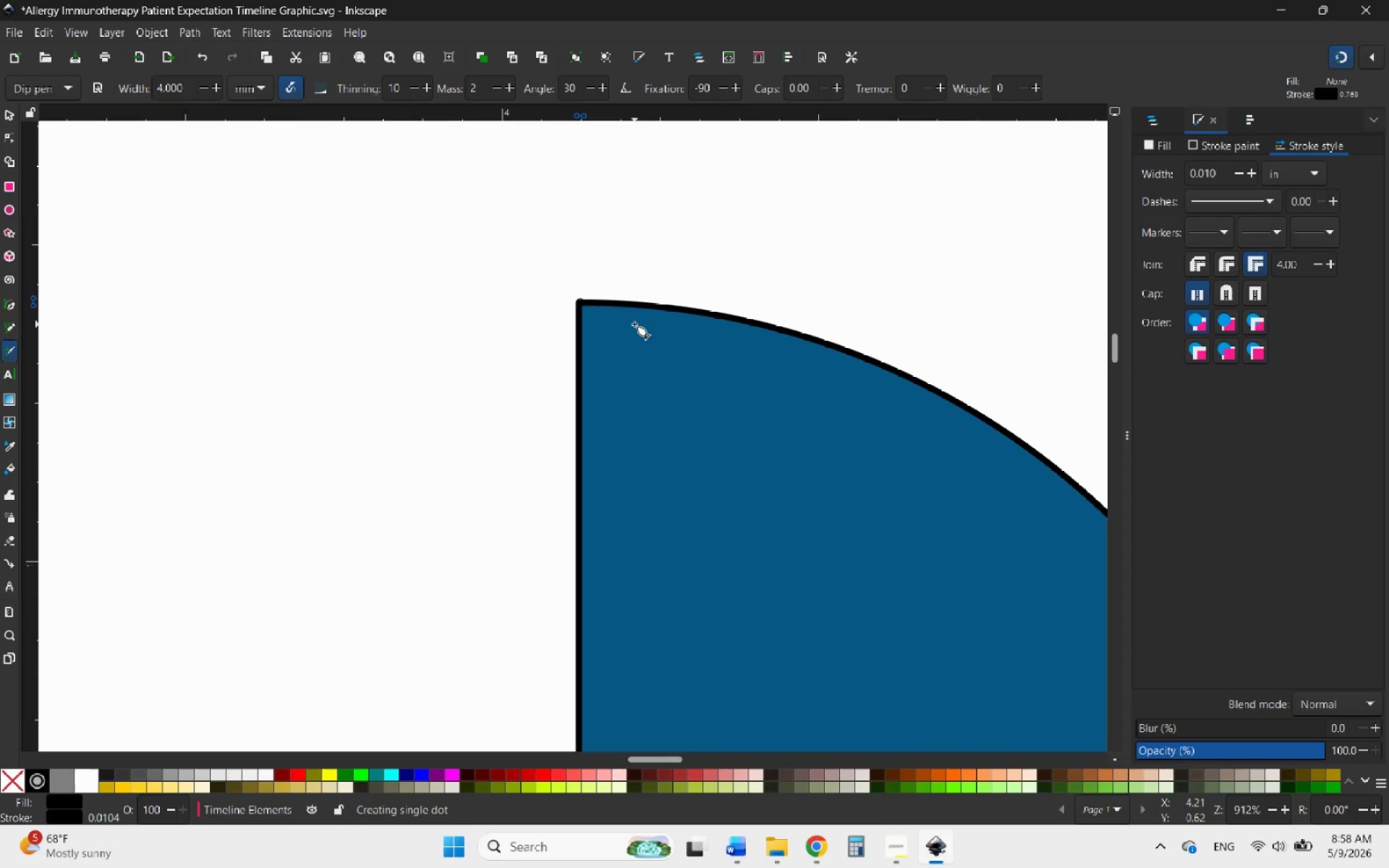 
hold_key(key=ControlLeft, duration=1.25)
scroll: coordinate [597, 333], scroll_direction: up, amount: 8.0
 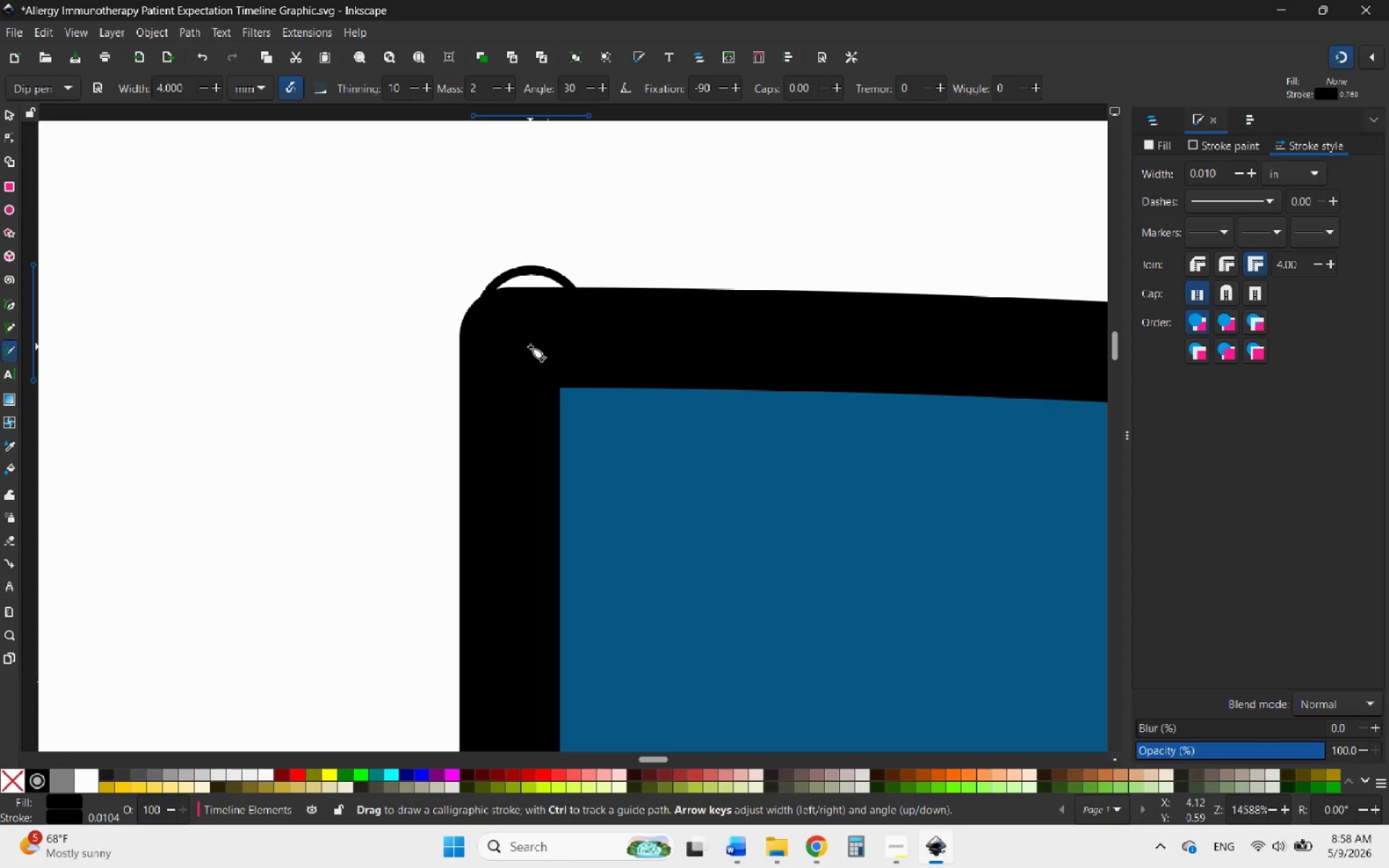 
wait(5.7)
 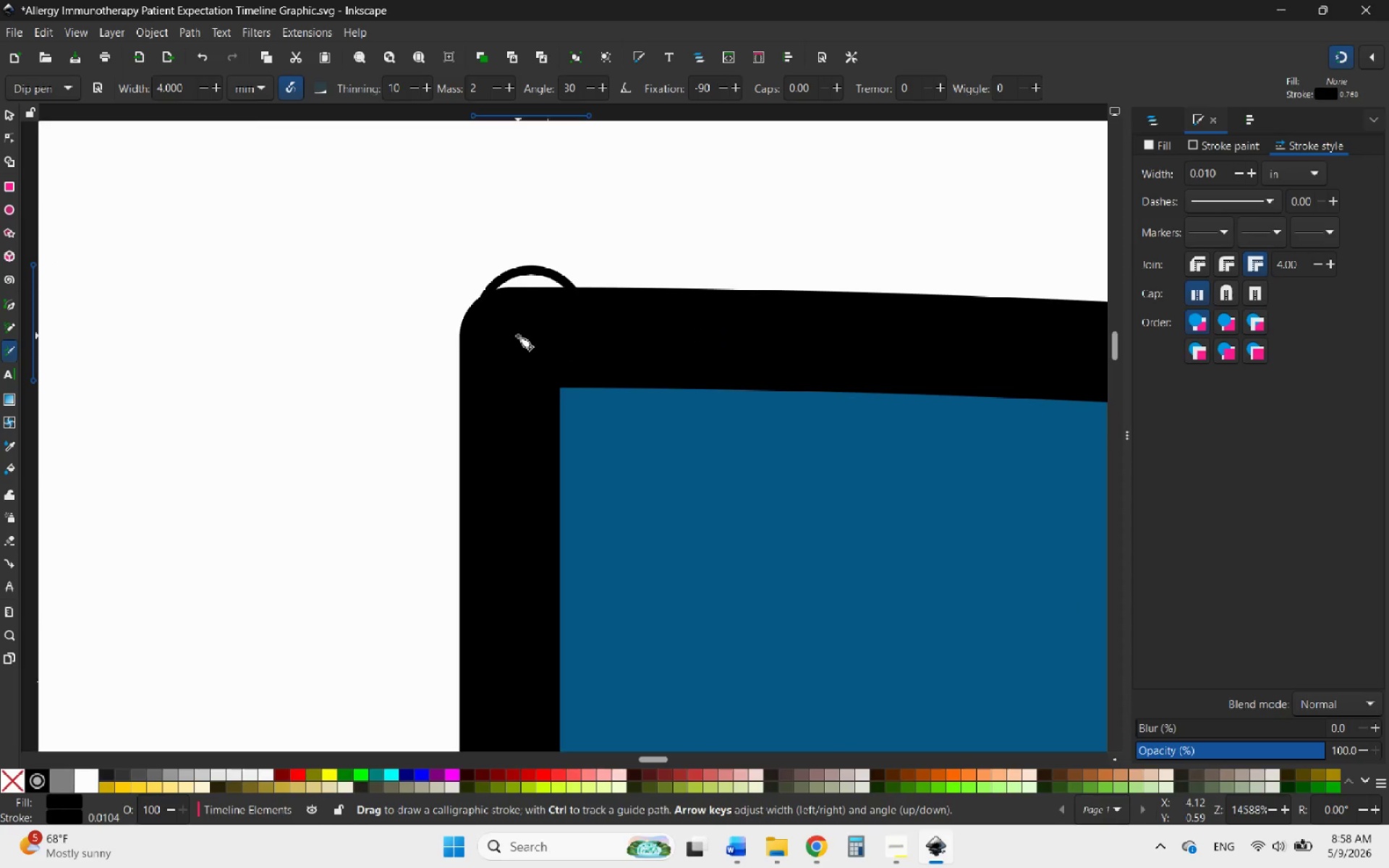 
left_click_drag(start_coordinate=[527, 273], to_coordinate=[615, 205])
 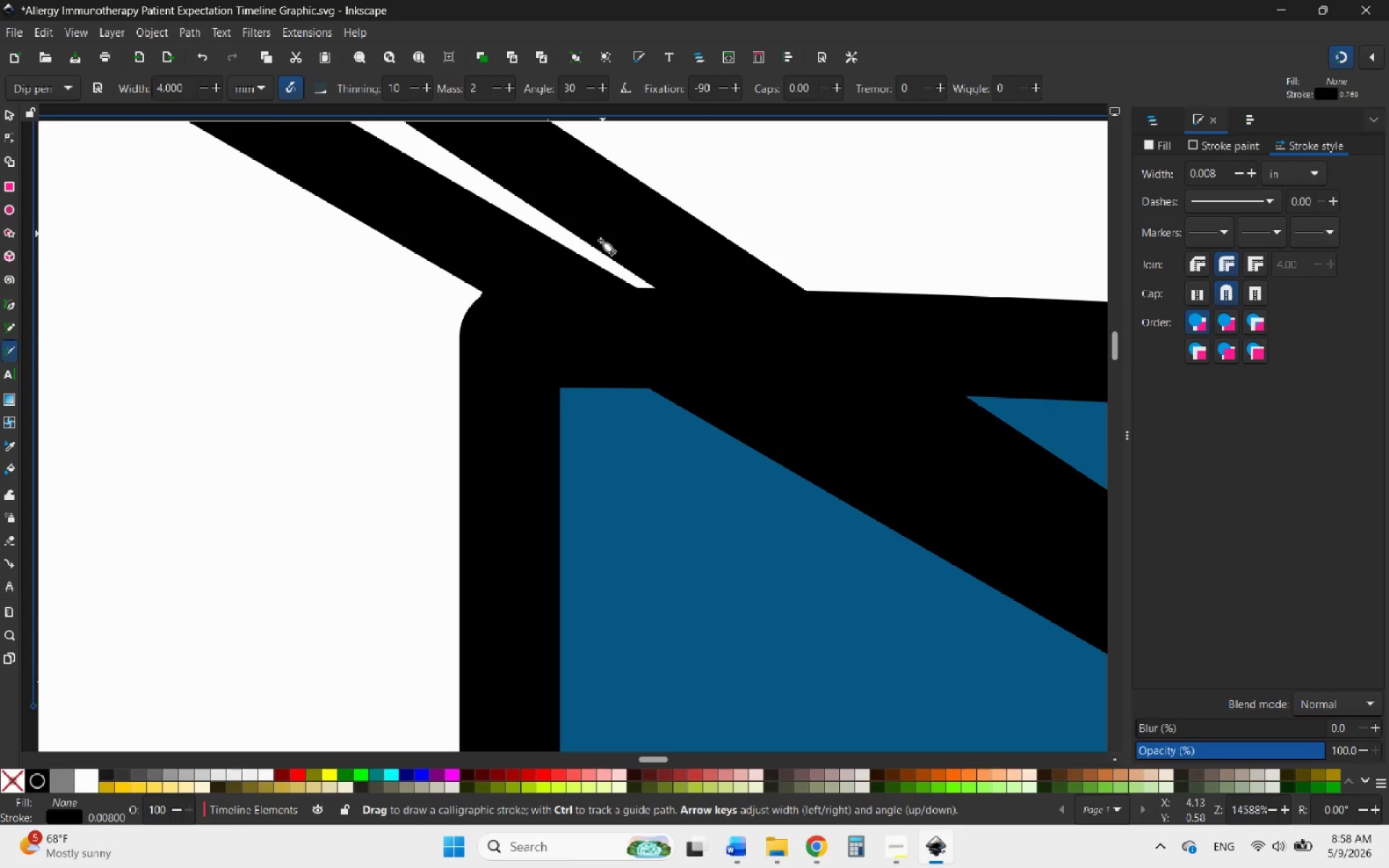 
hold_key(key=ControlLeft, duration=1.06)
scroll: coordinate [589, 331], scroll_direction: down, amount: 8.0
 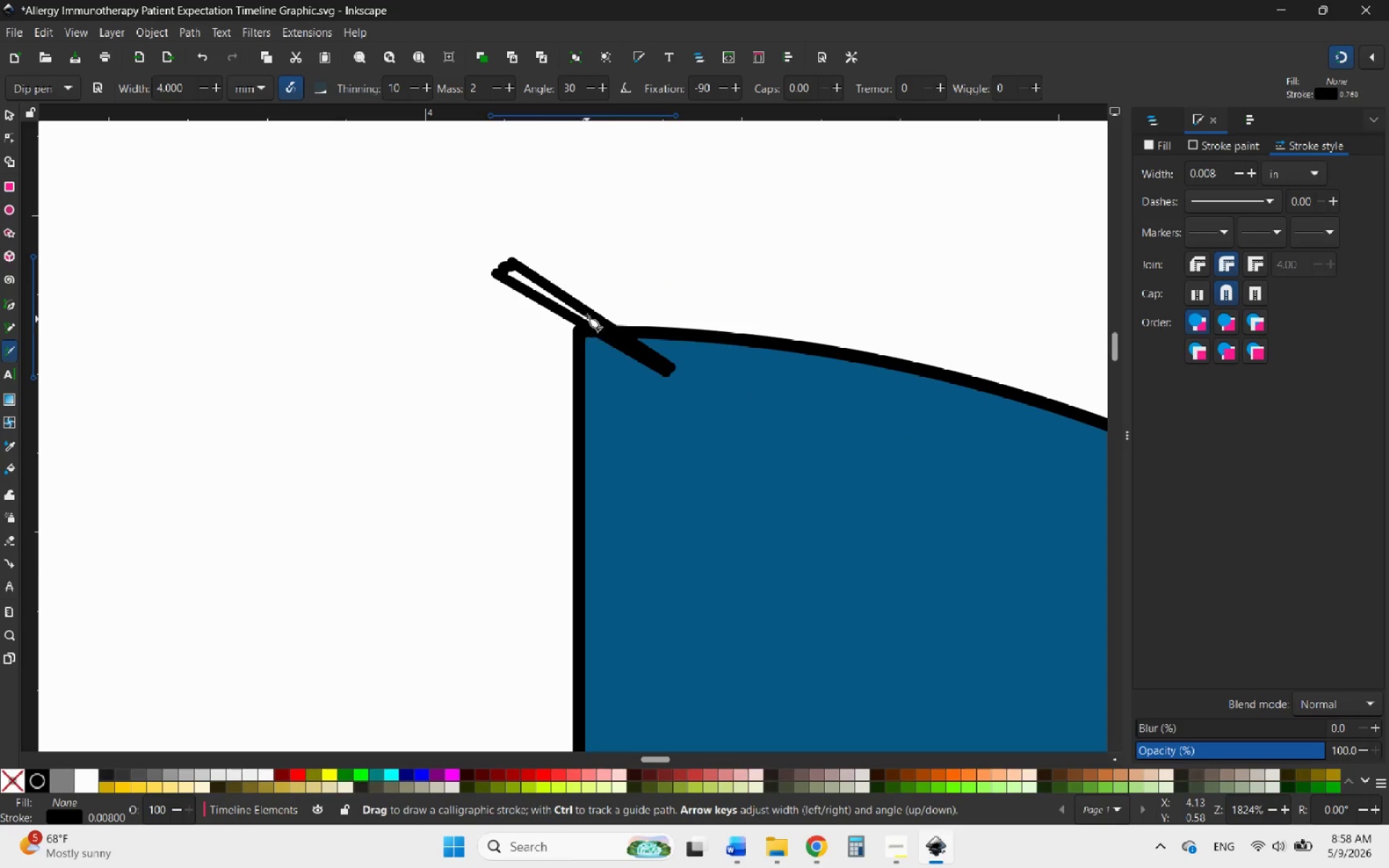 
hold_key(key=ControlLeft, duration=0.48)
scroll: coordinate [561, 249], scroll_direction: up, amount: 2.0
 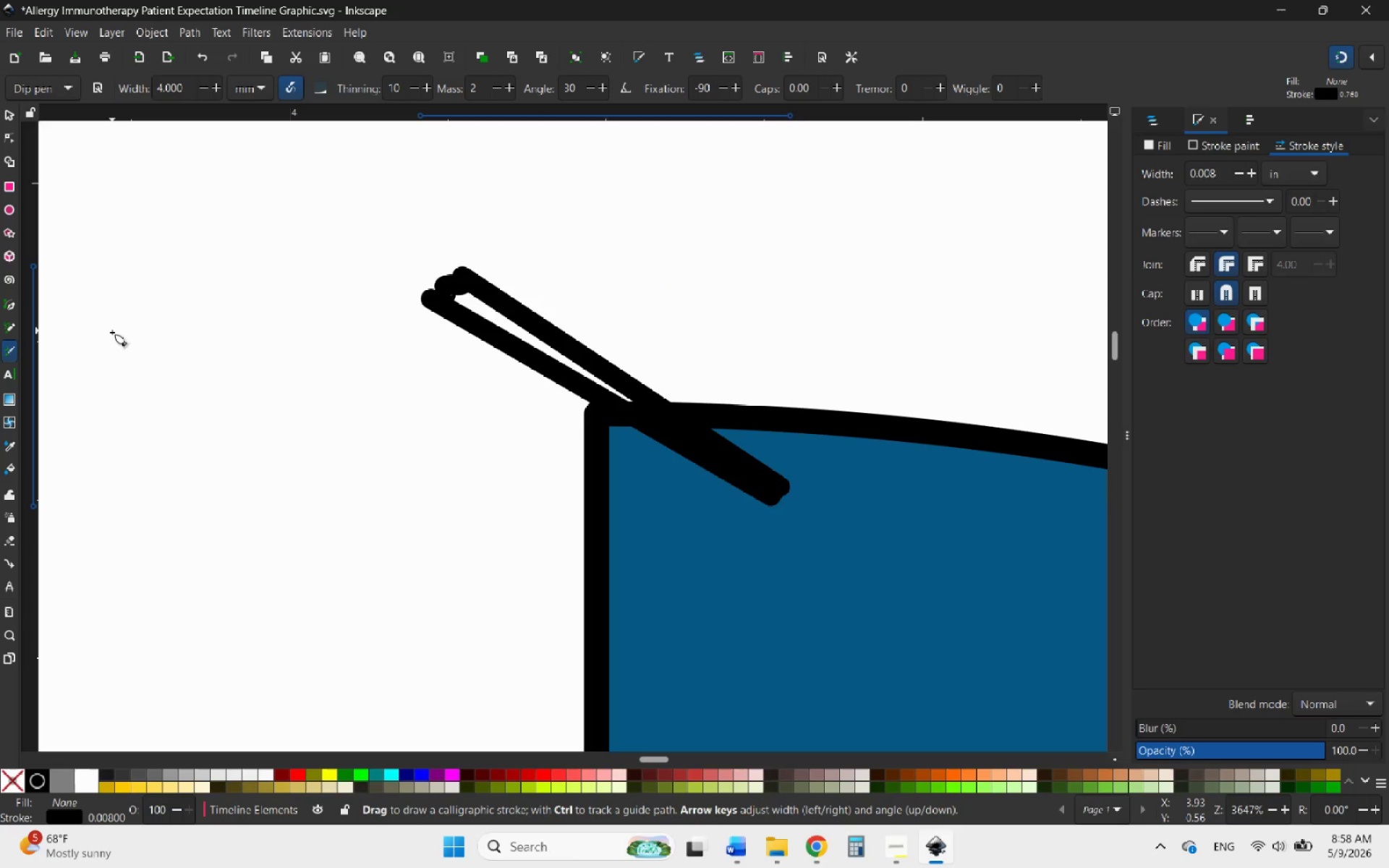 
mouse_move([18, 325])
 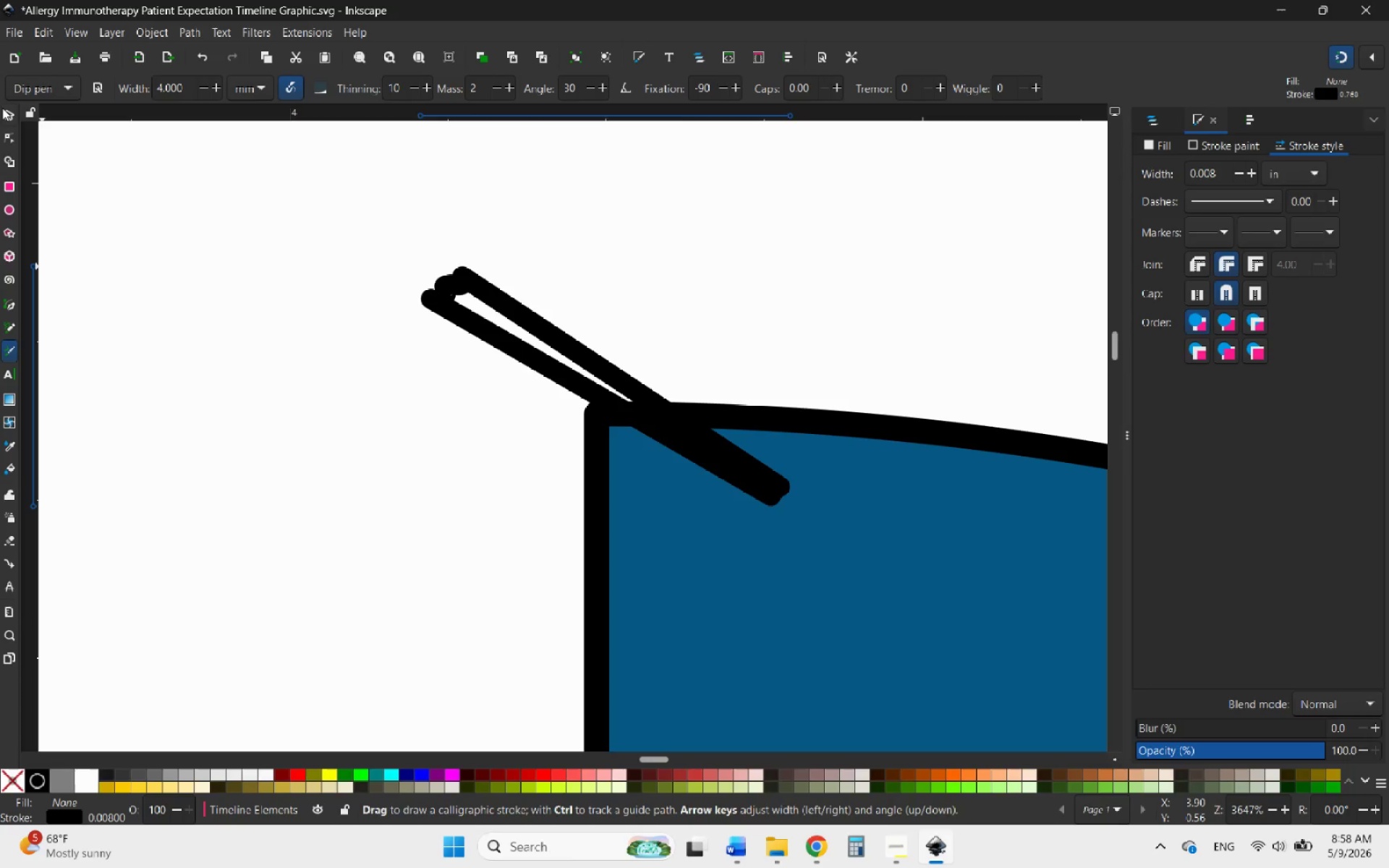 
key(Control+Z)
 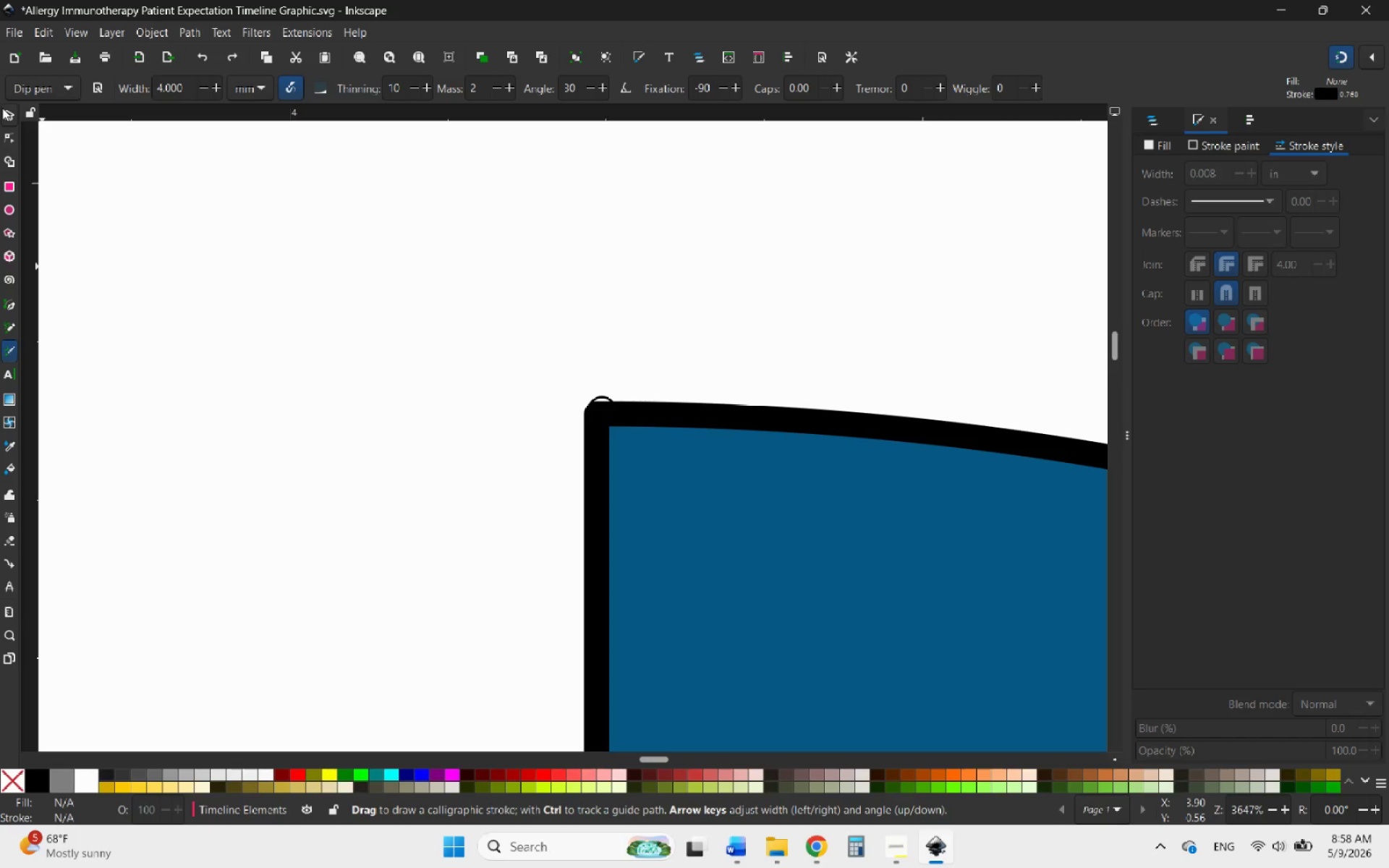 
key(Control+Z)
 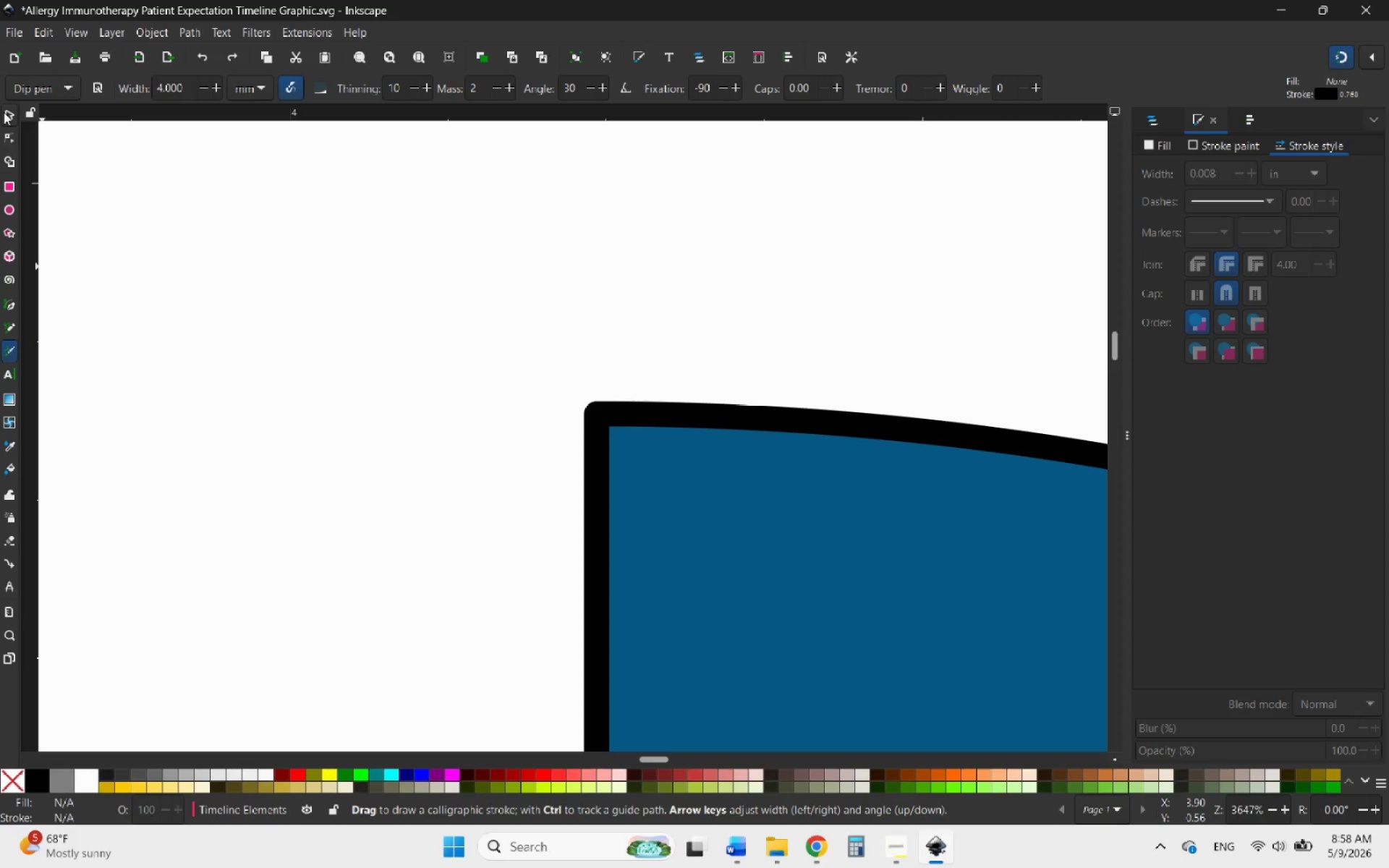 
left_click([4, 112])
 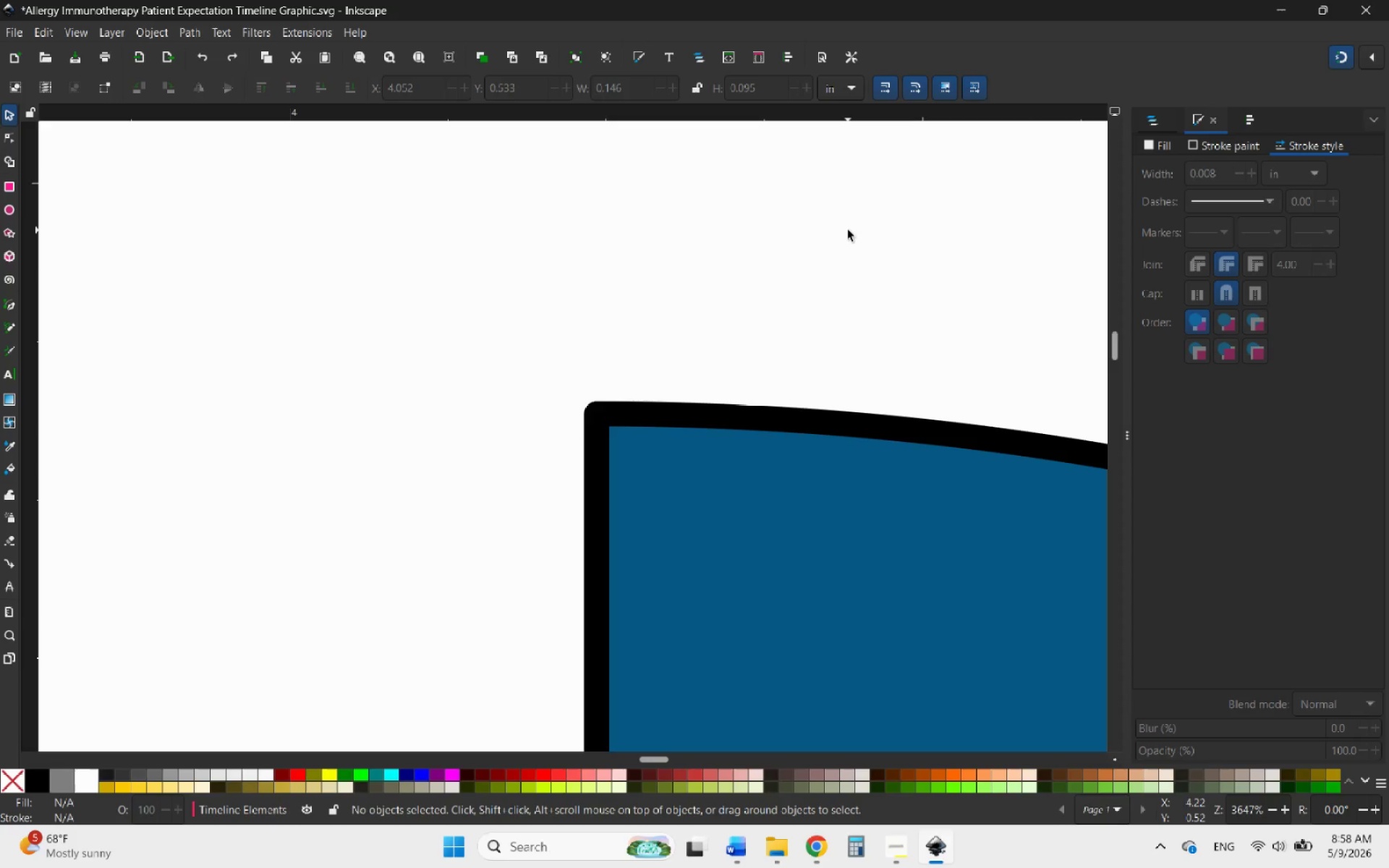 
wait(12.25)
 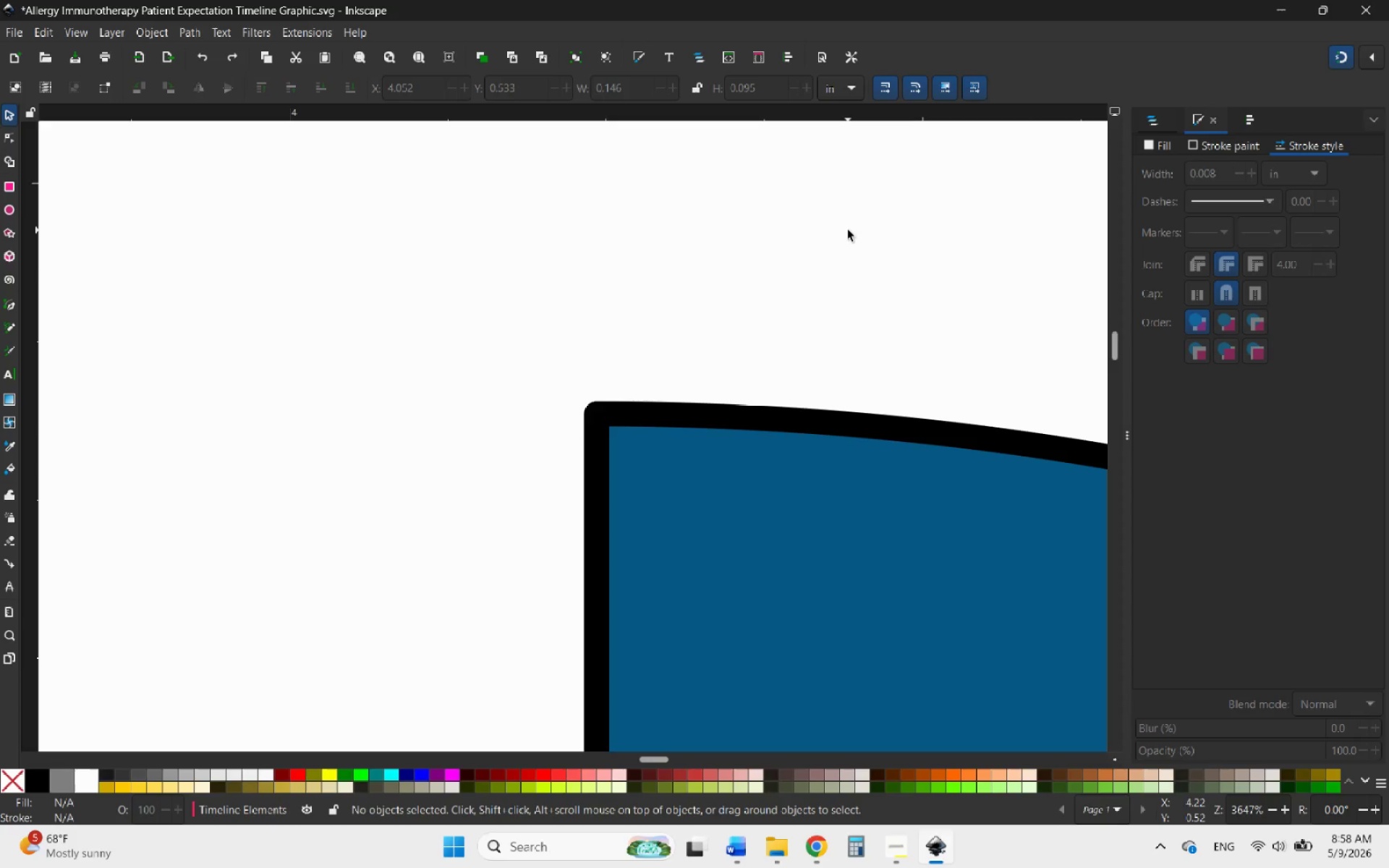 
right_click([5, 542])
 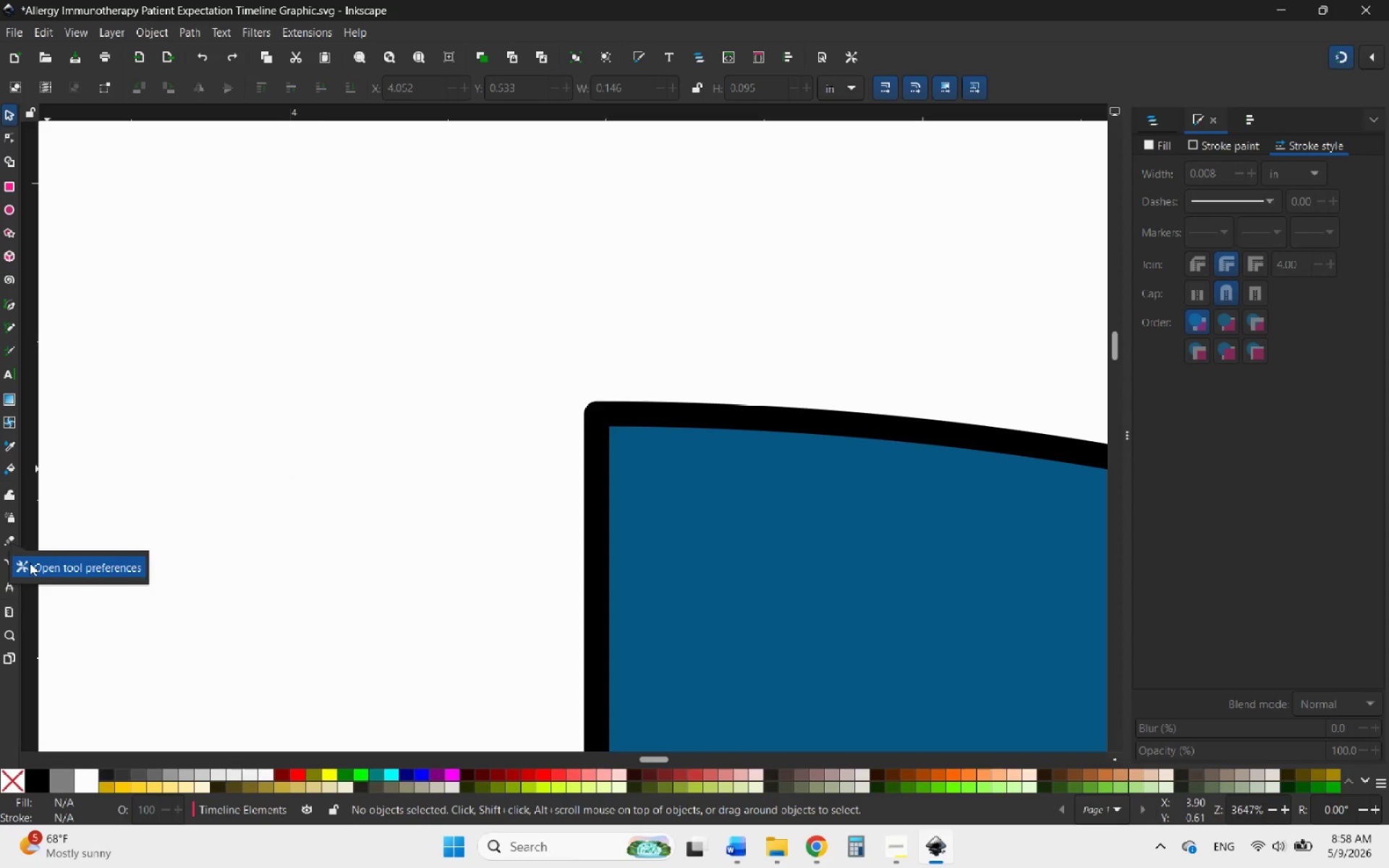 
left_click([39, 472])
 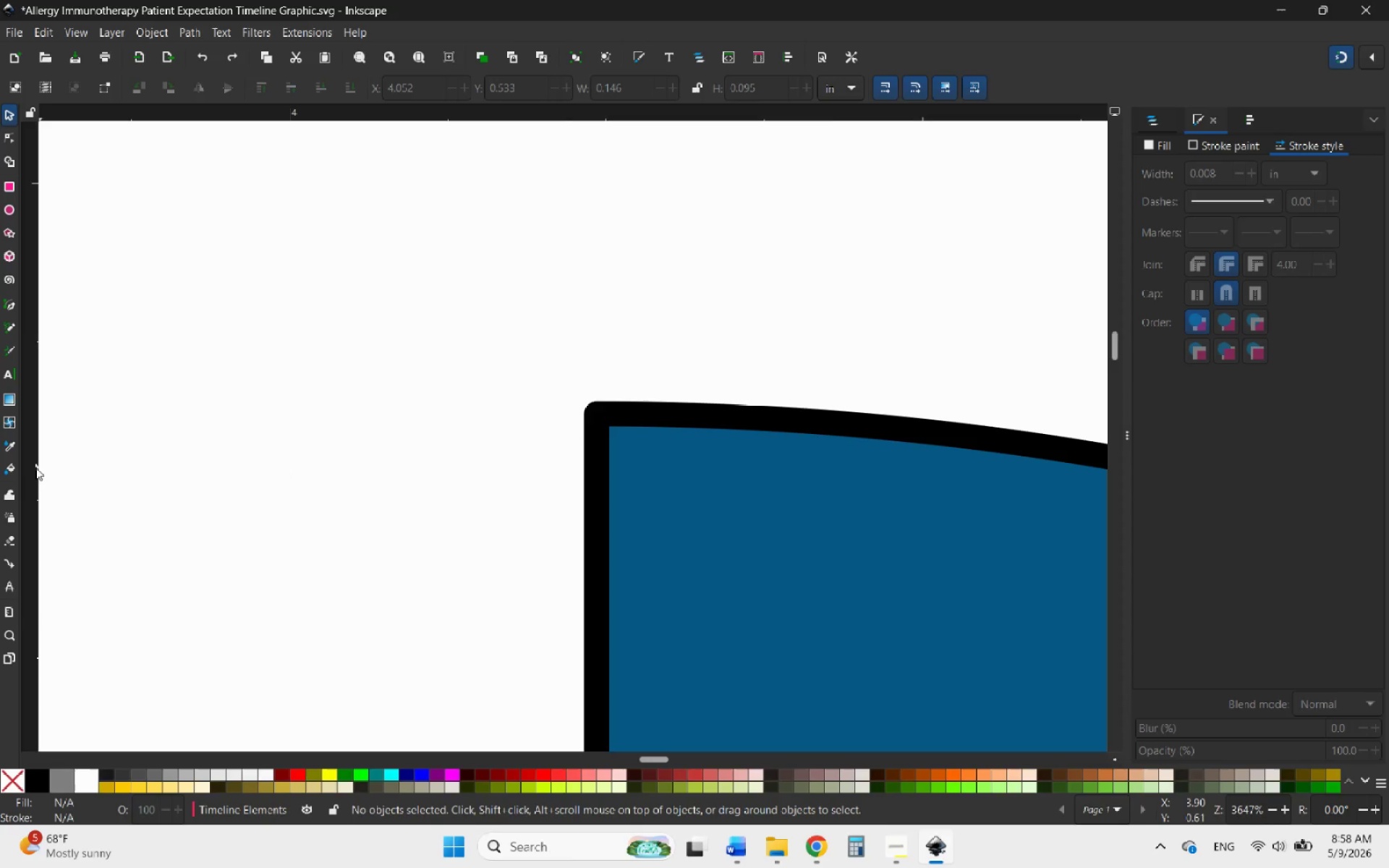 
left_click_drag(start_coordinate=[38, 467], to_coordinate=[66, 474])
 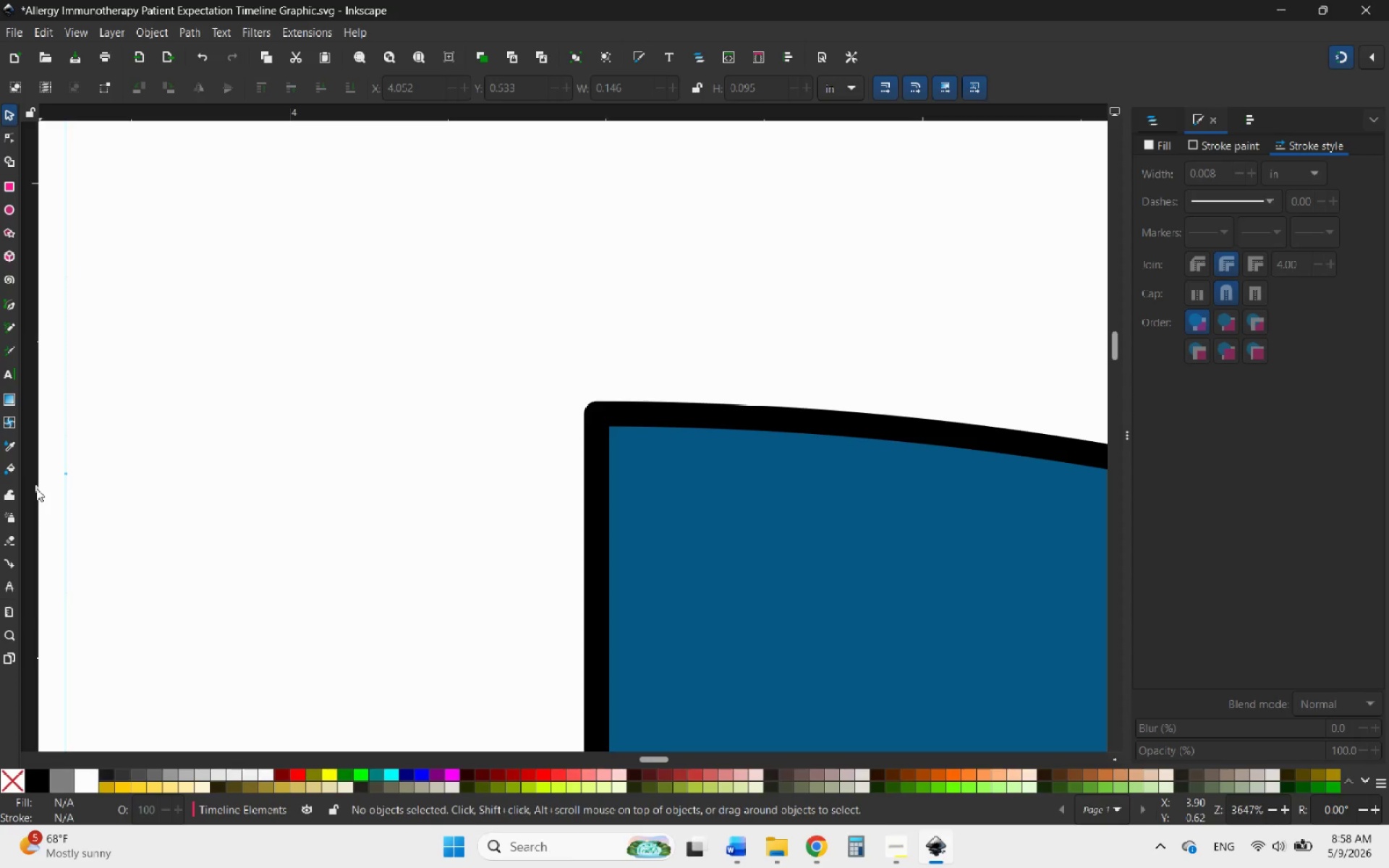 
key(Control+Z)
 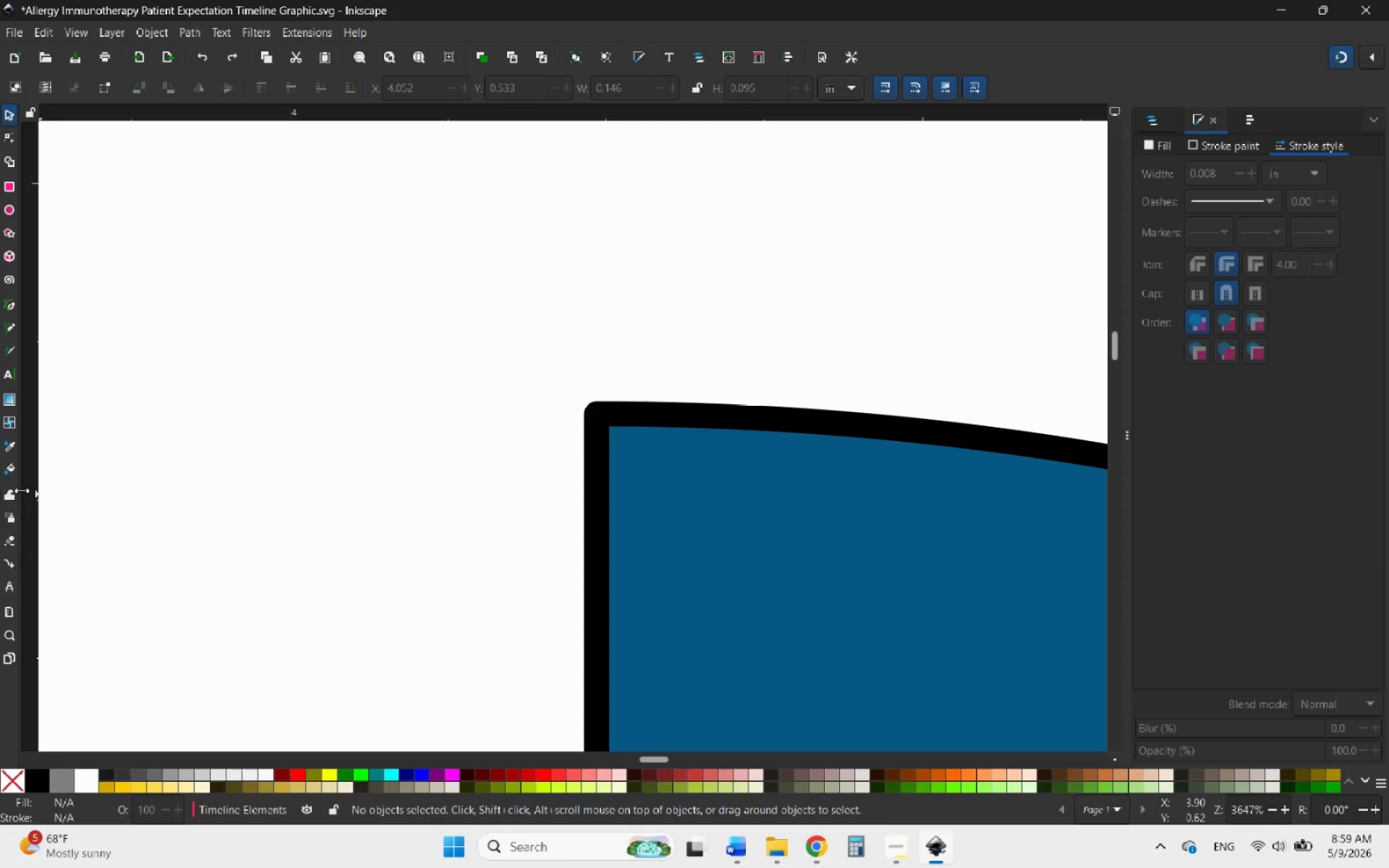 
left_click_drag(start_coordinate=[22, 490], to_coordinate=[48, 489])
 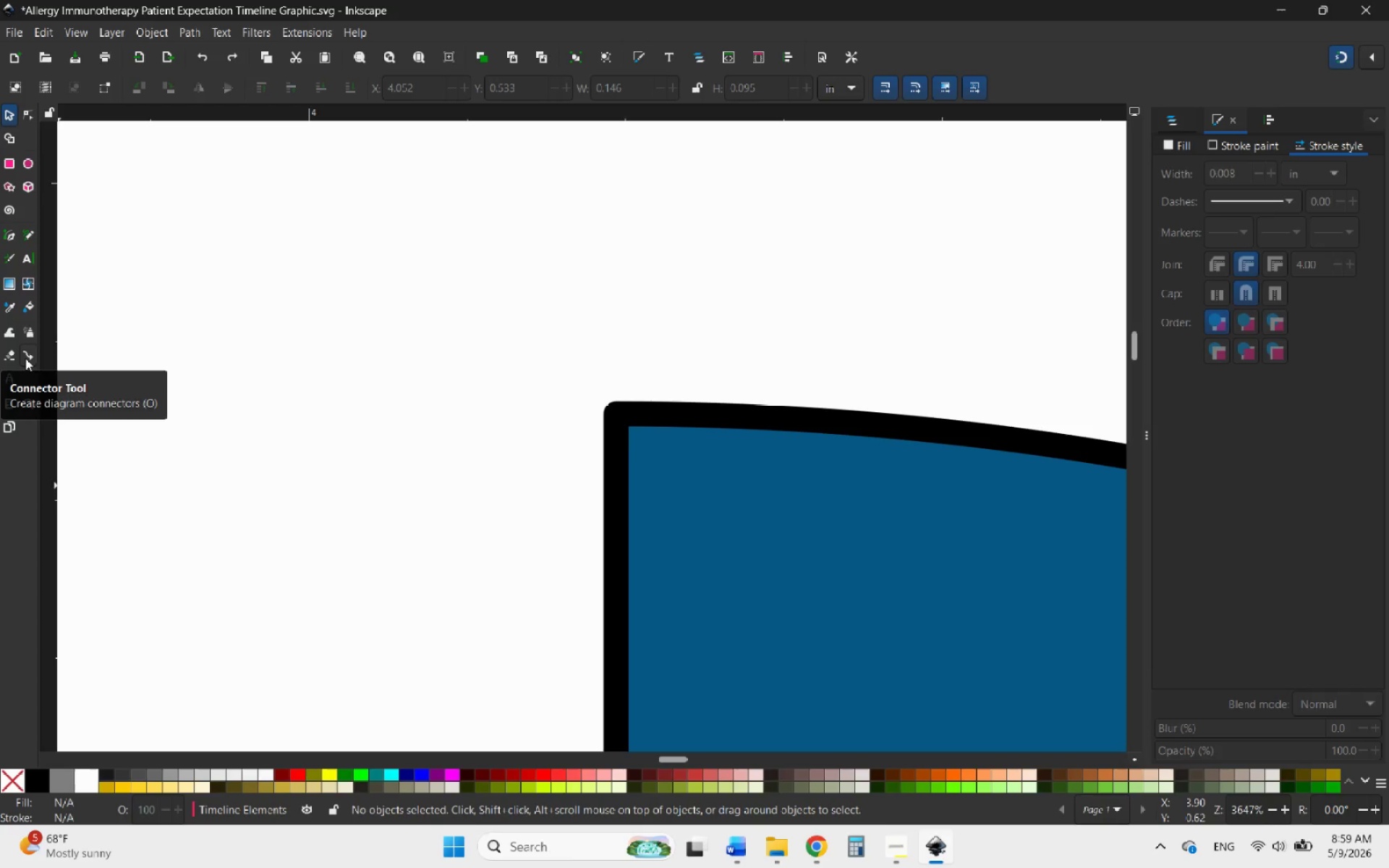 
right_click([7, 354])
 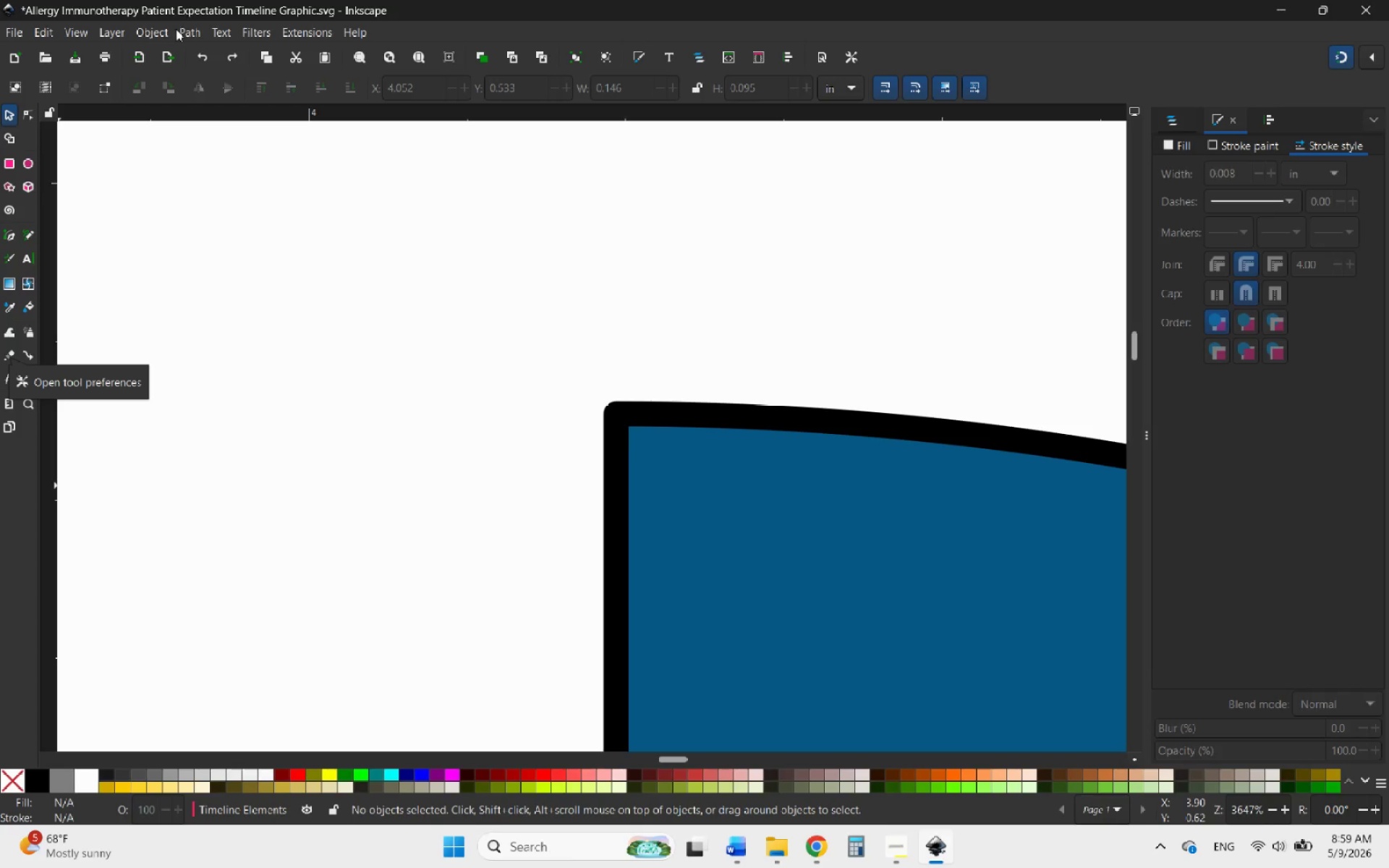 
left_click([179, 30])
 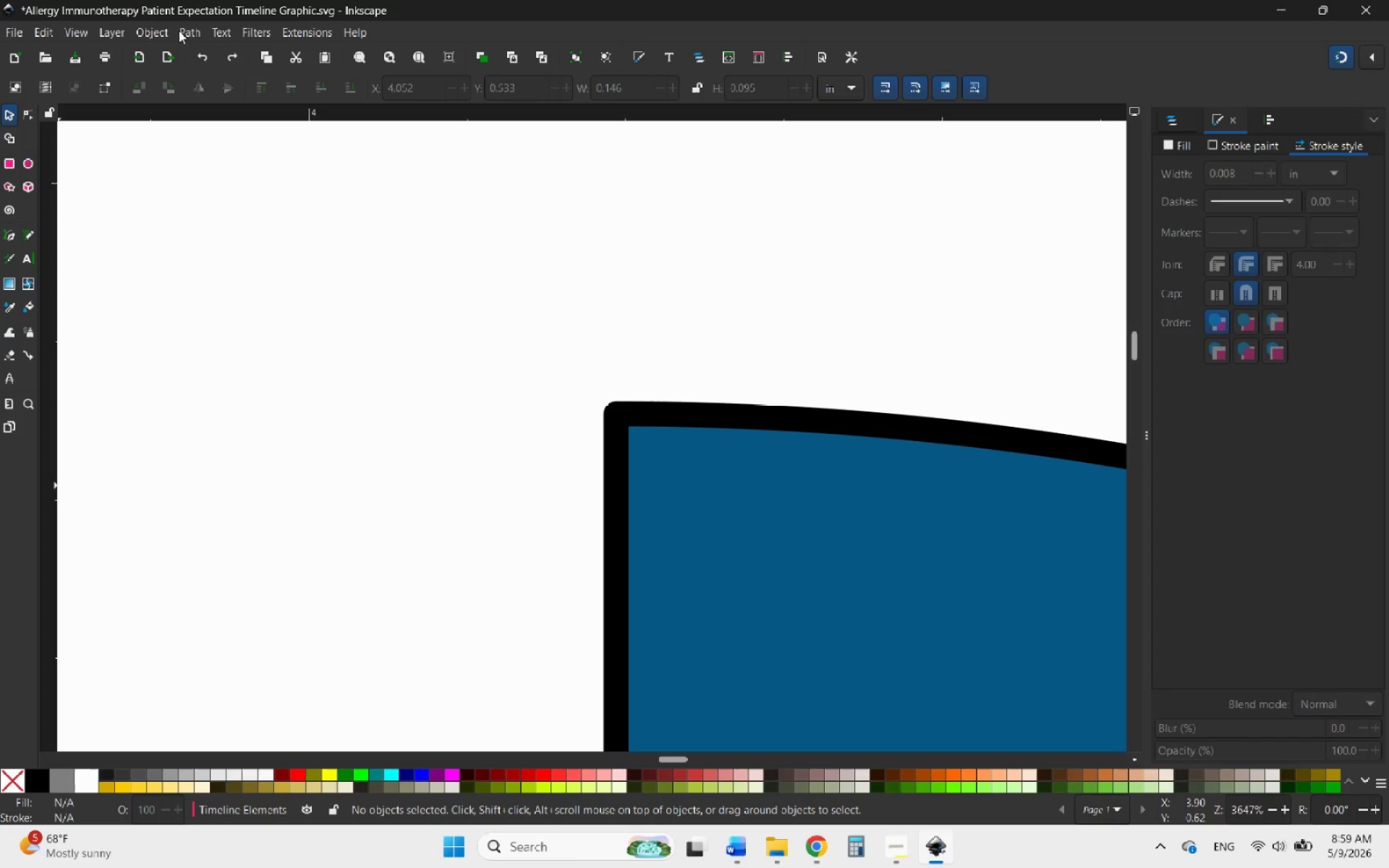 
left_click([179, 30])
 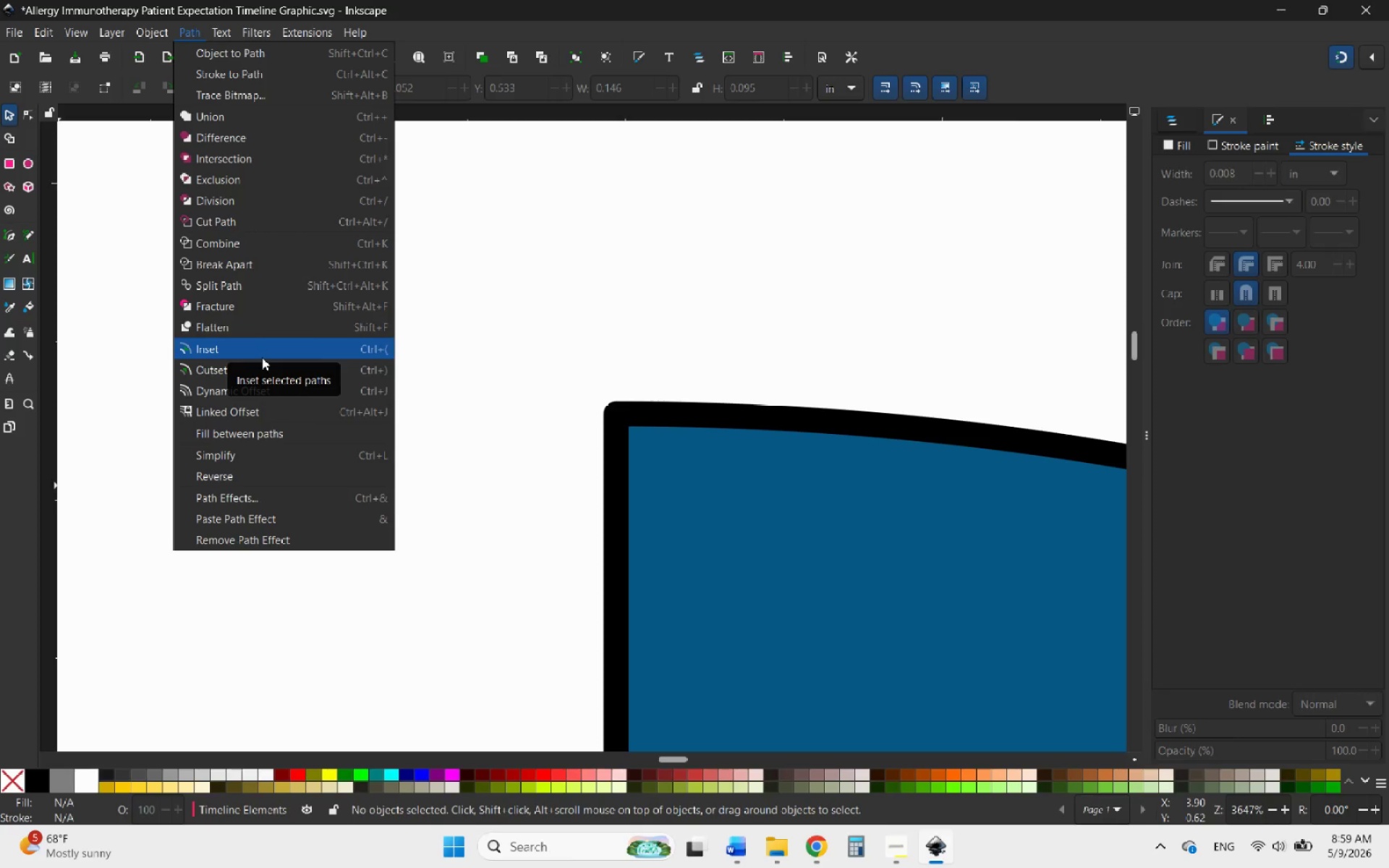 
wait(44.52)
 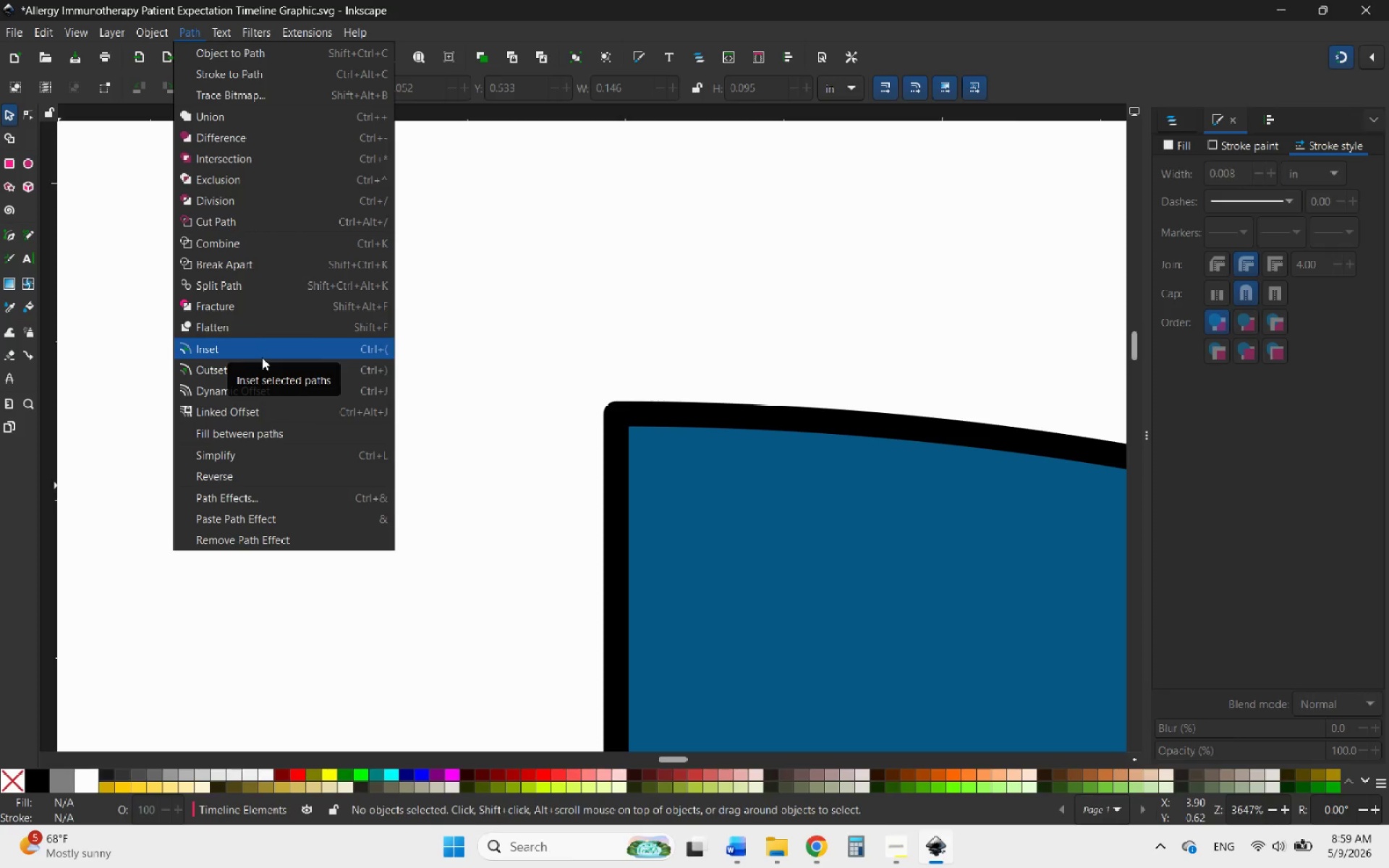 
mouse_move([209, 48])
 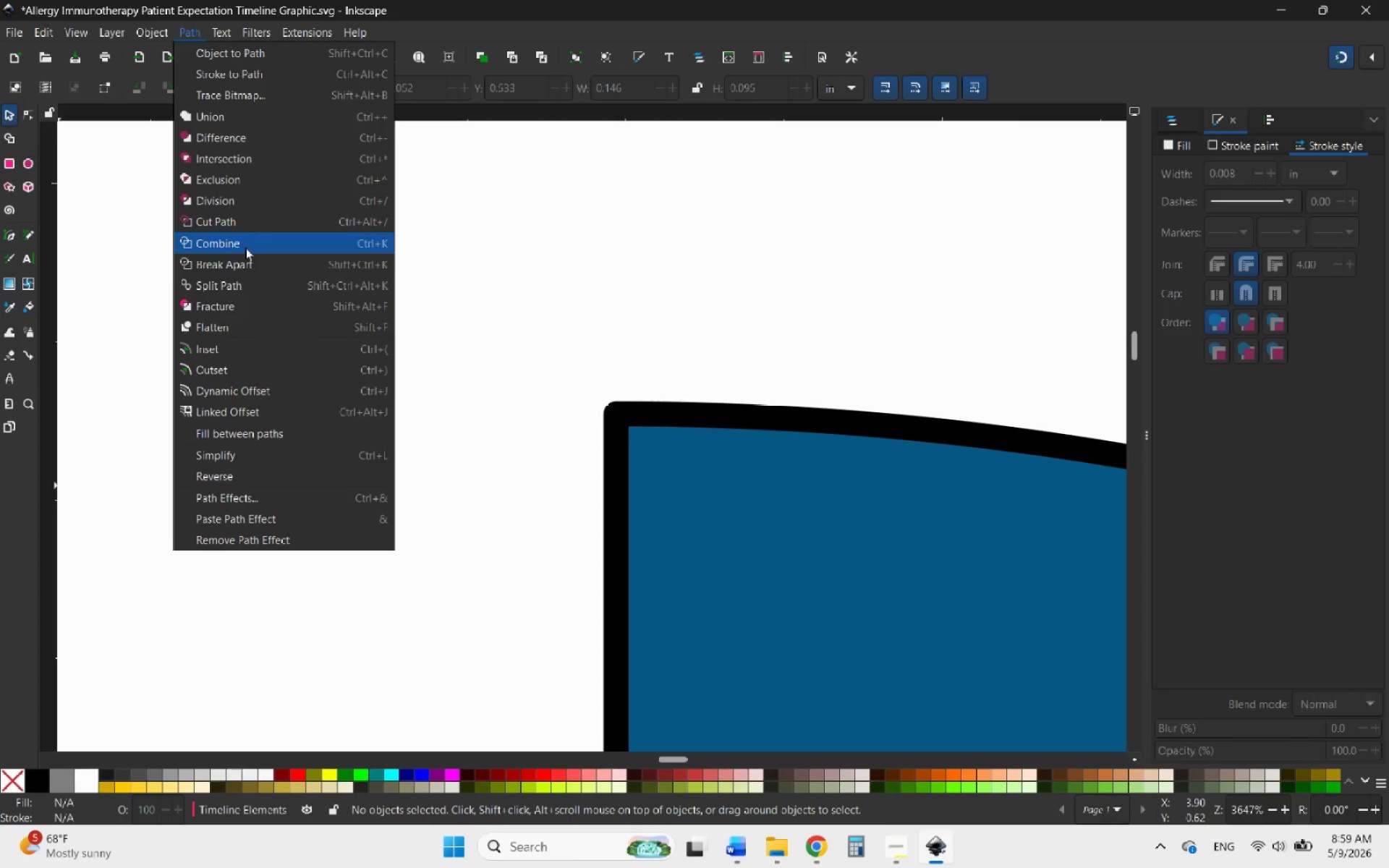 
mouse_move([252, 260])
 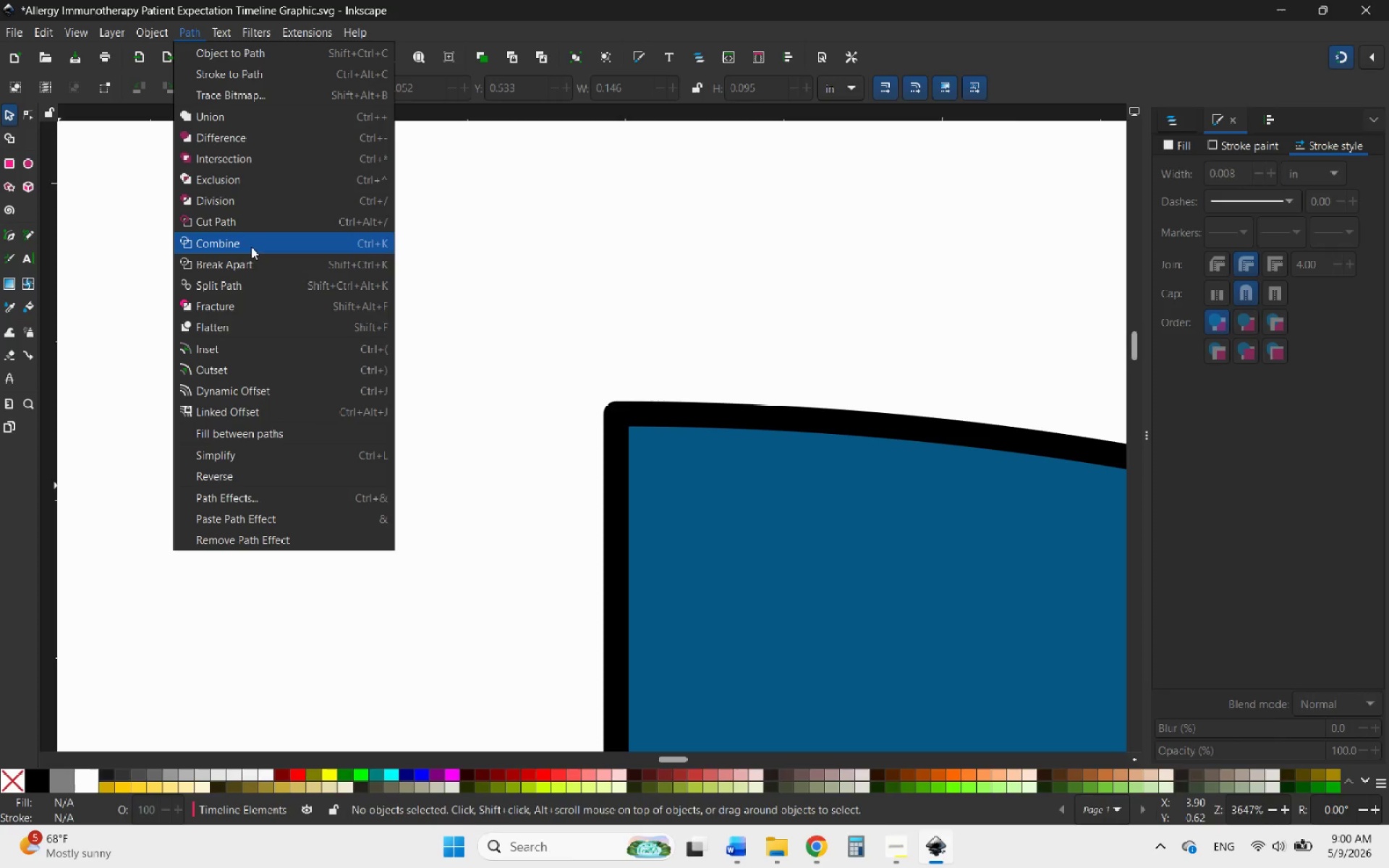 
left_click([237, 225])
 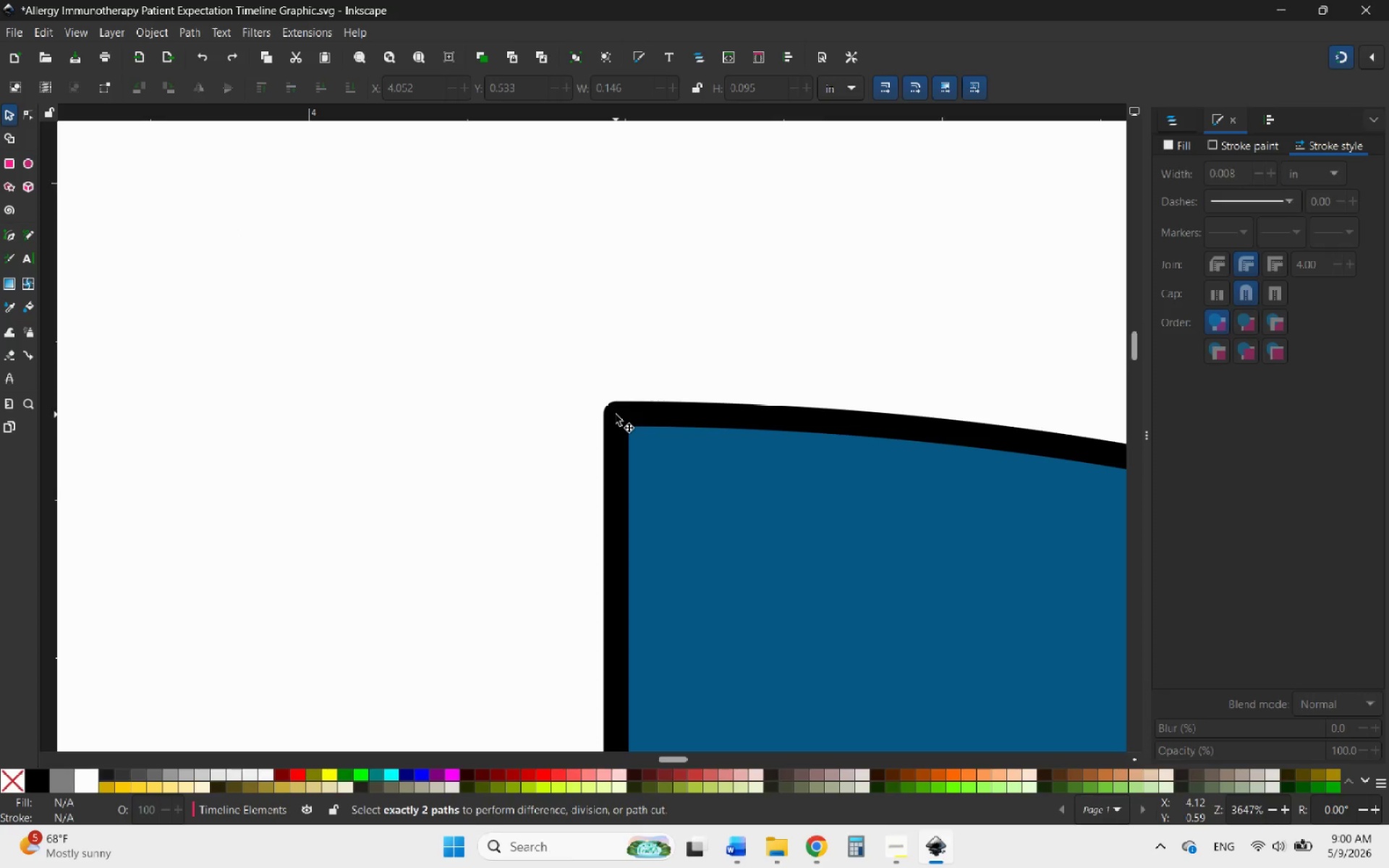 
left_click([616, 414])
 